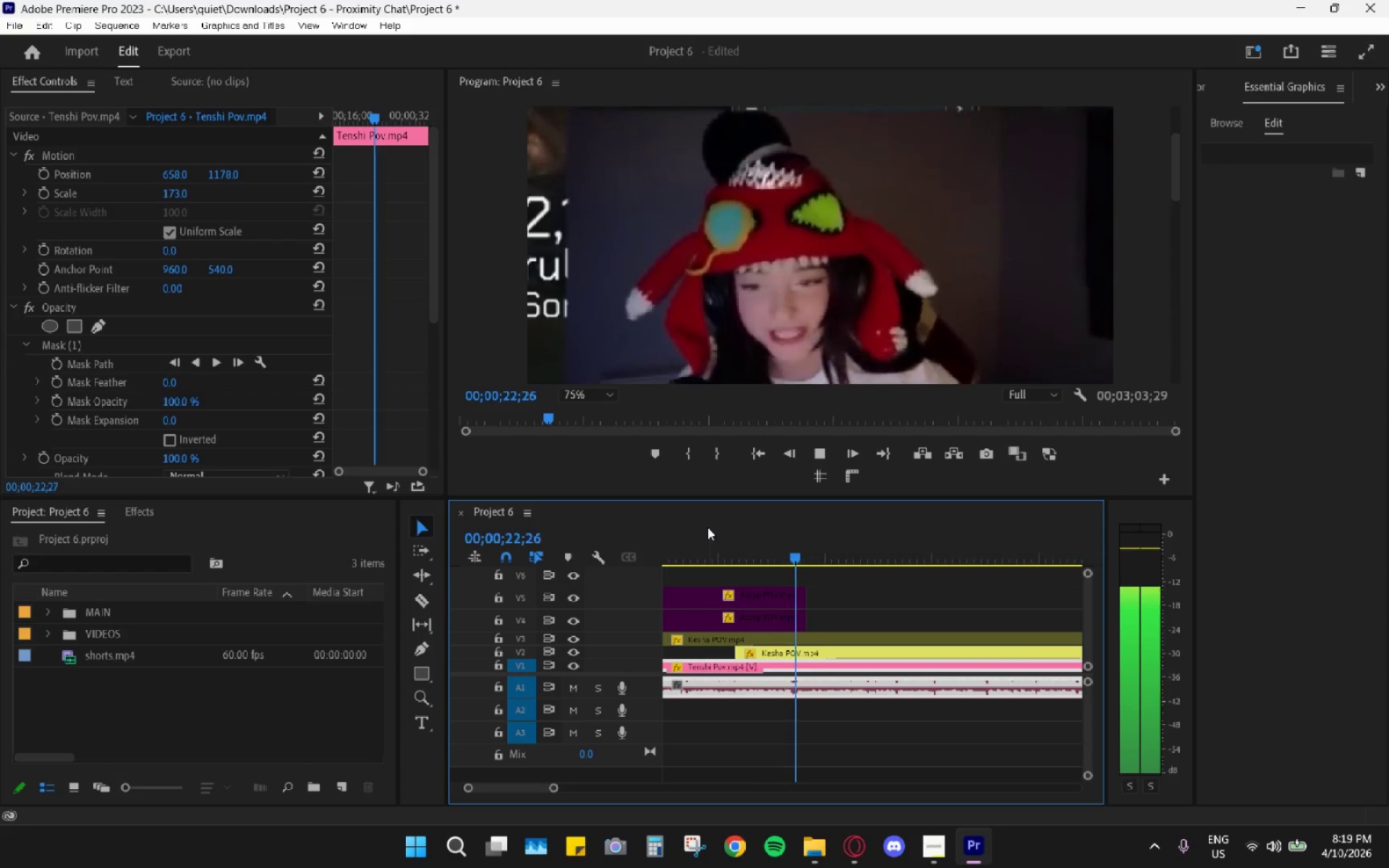 
key(Space)
 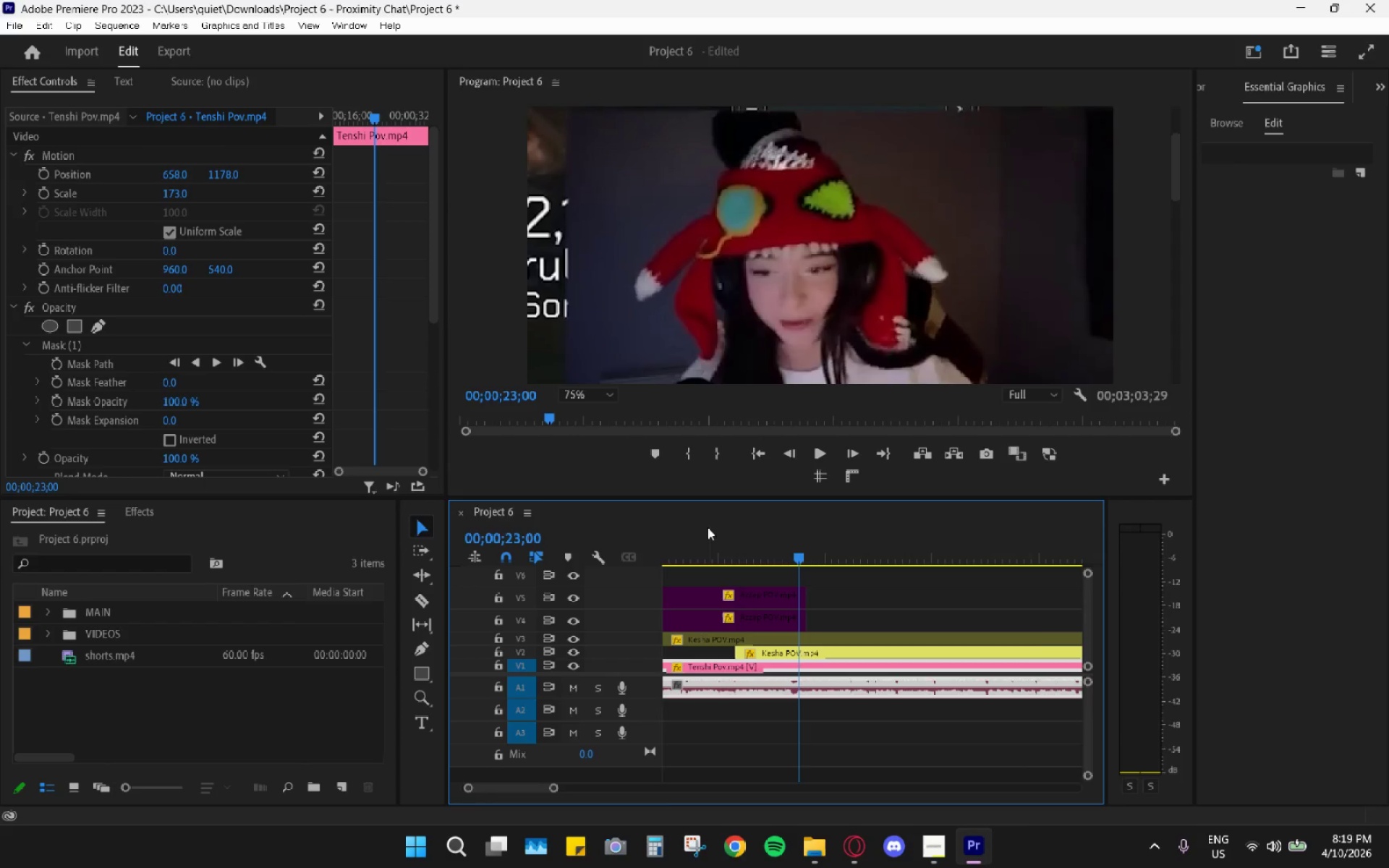 
key(Space)
 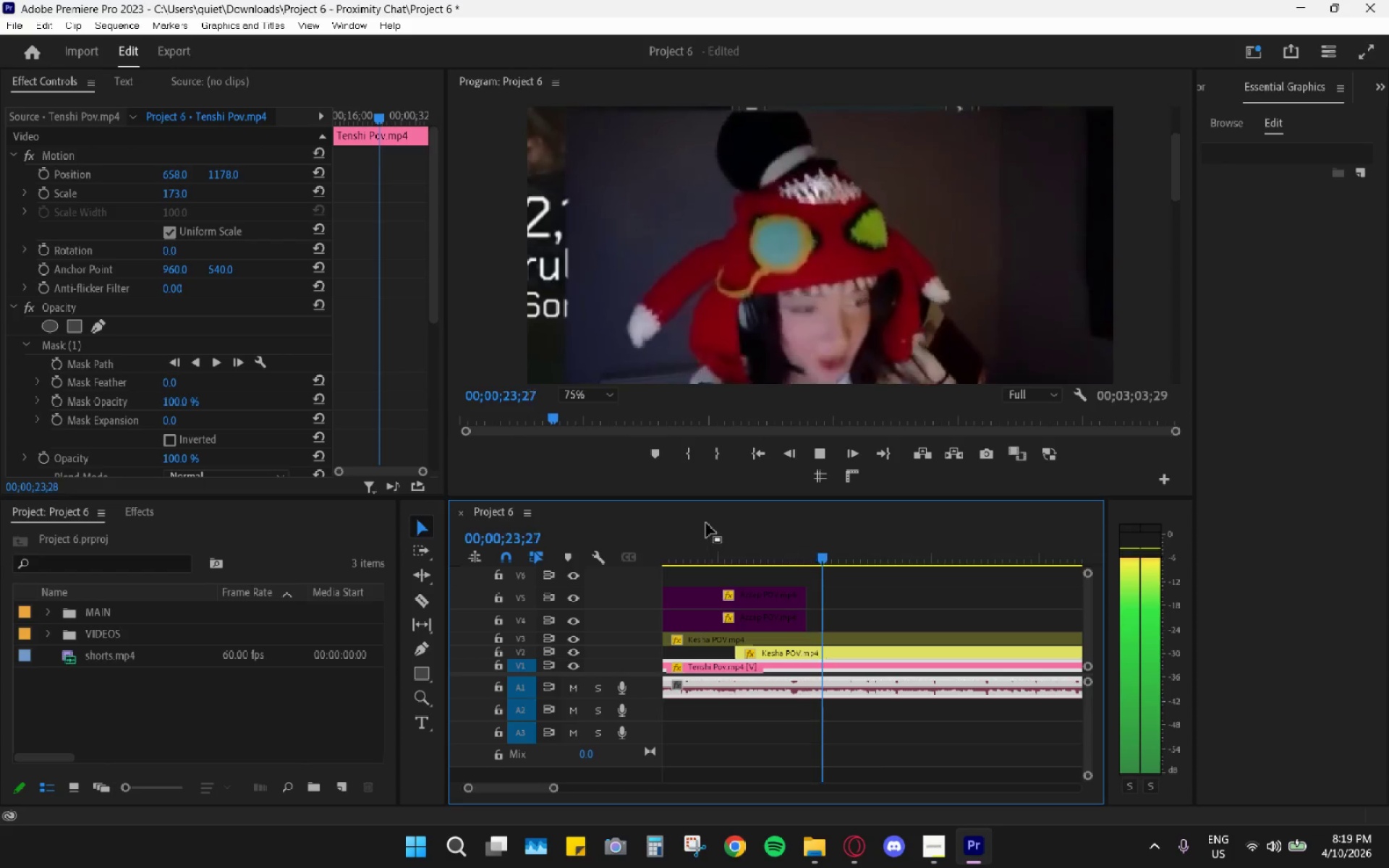 
key(Space)
 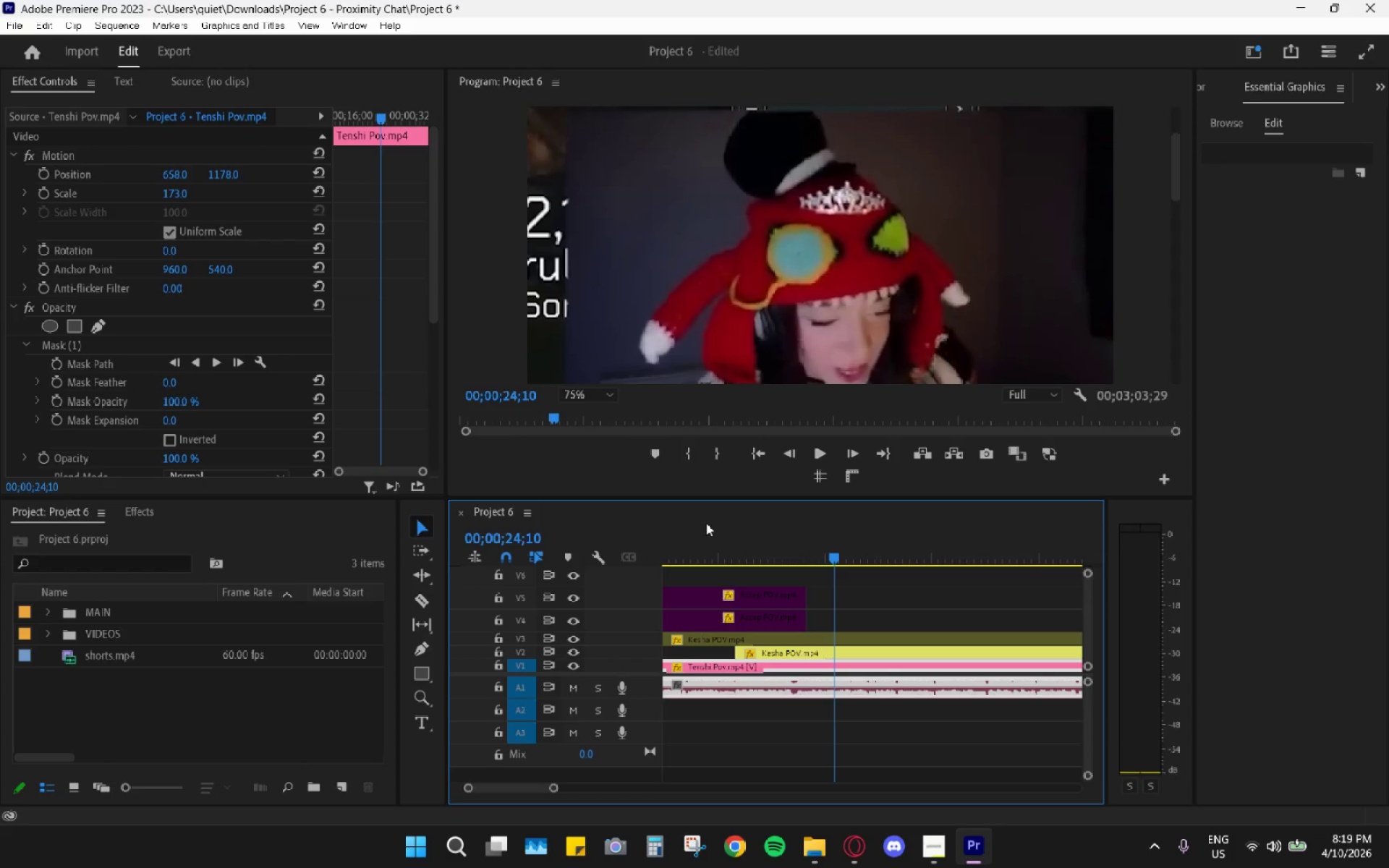 
key(Space)
 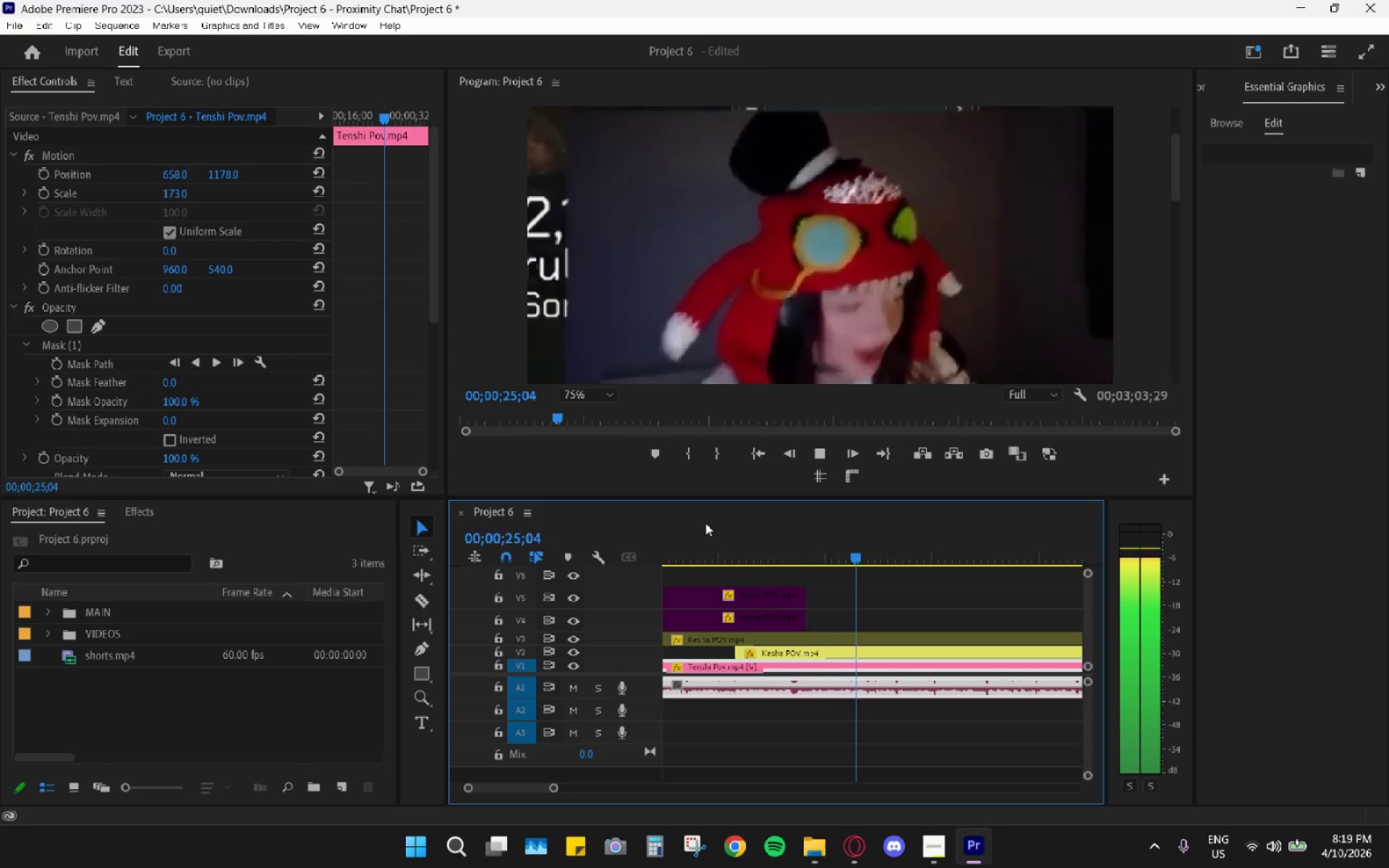 
key(Space)
 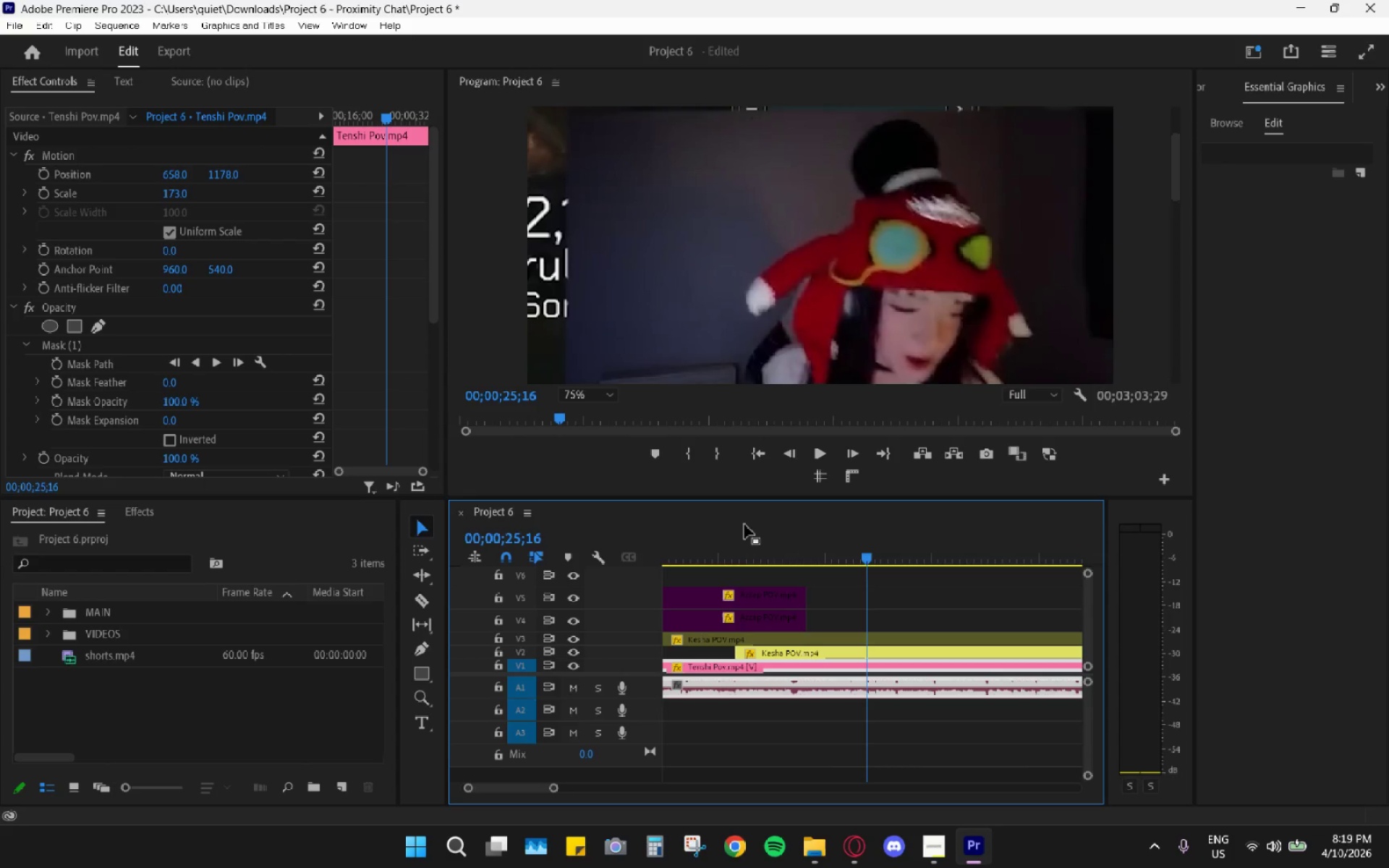 
left_click_drag(start_coordinate=[739, 535], to_coordinate=[716, 538])
 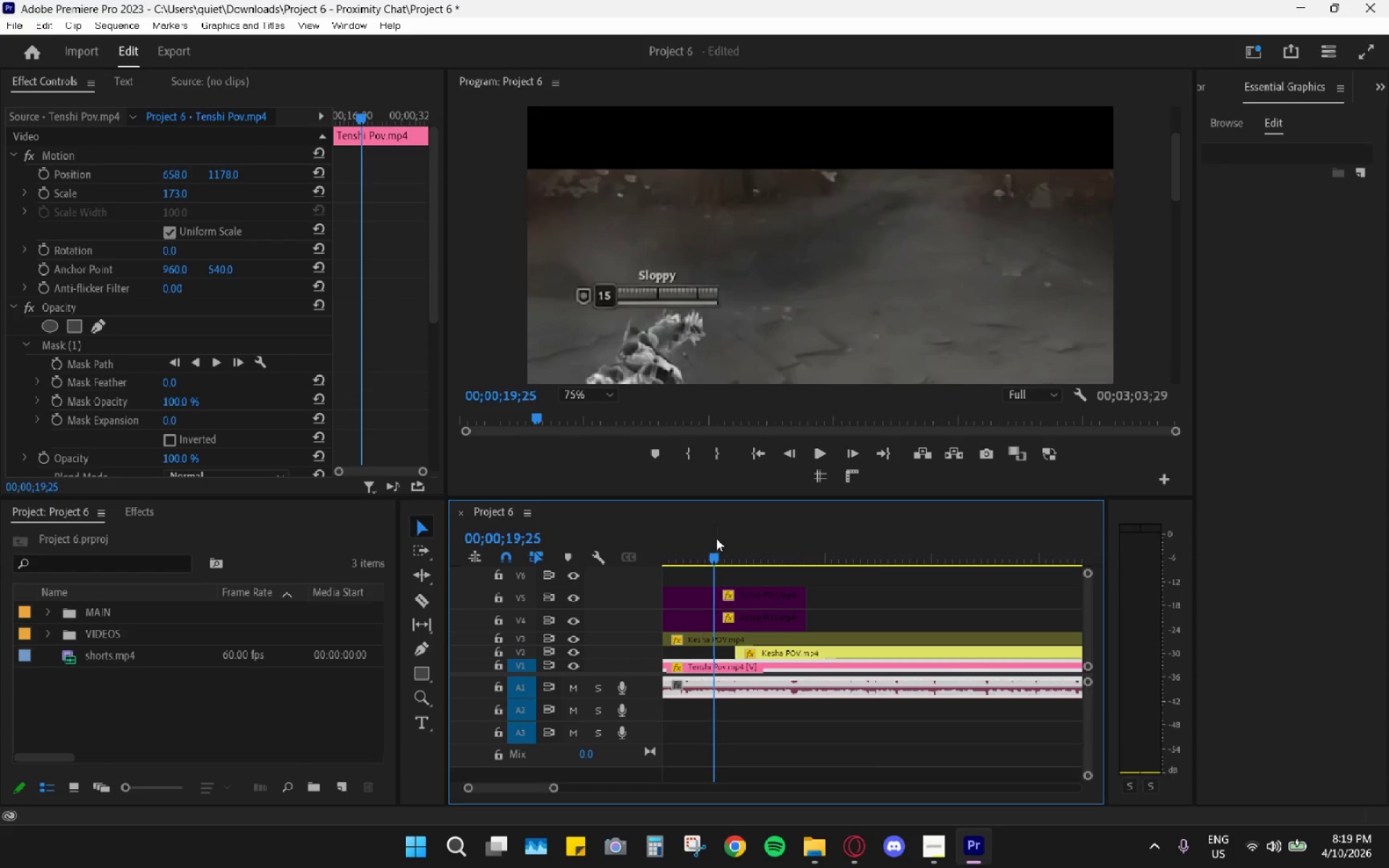 
key(Space)
 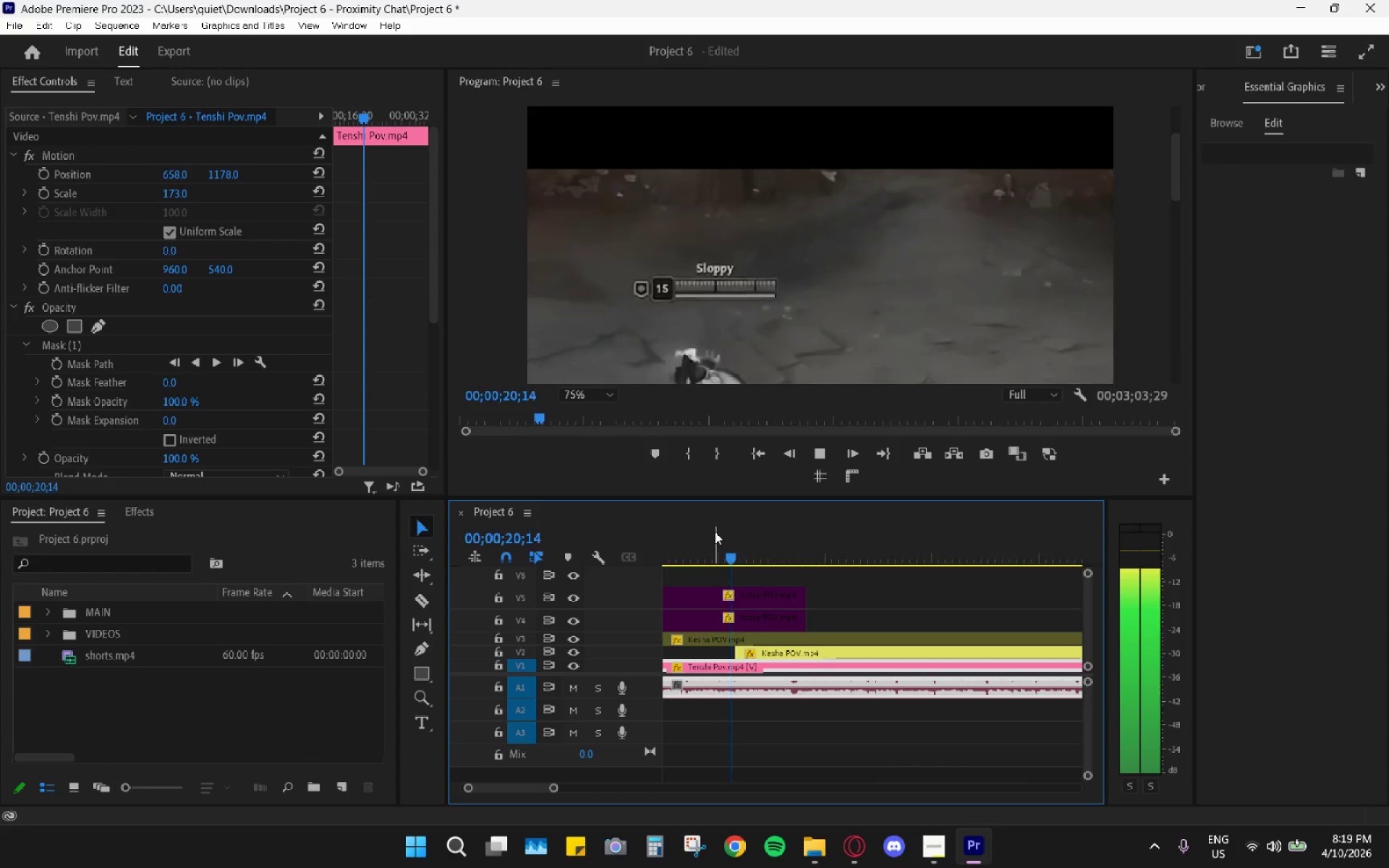 
left_click_drag(start_coordinate=[714, 529], to_coordinate=[671, 522])
 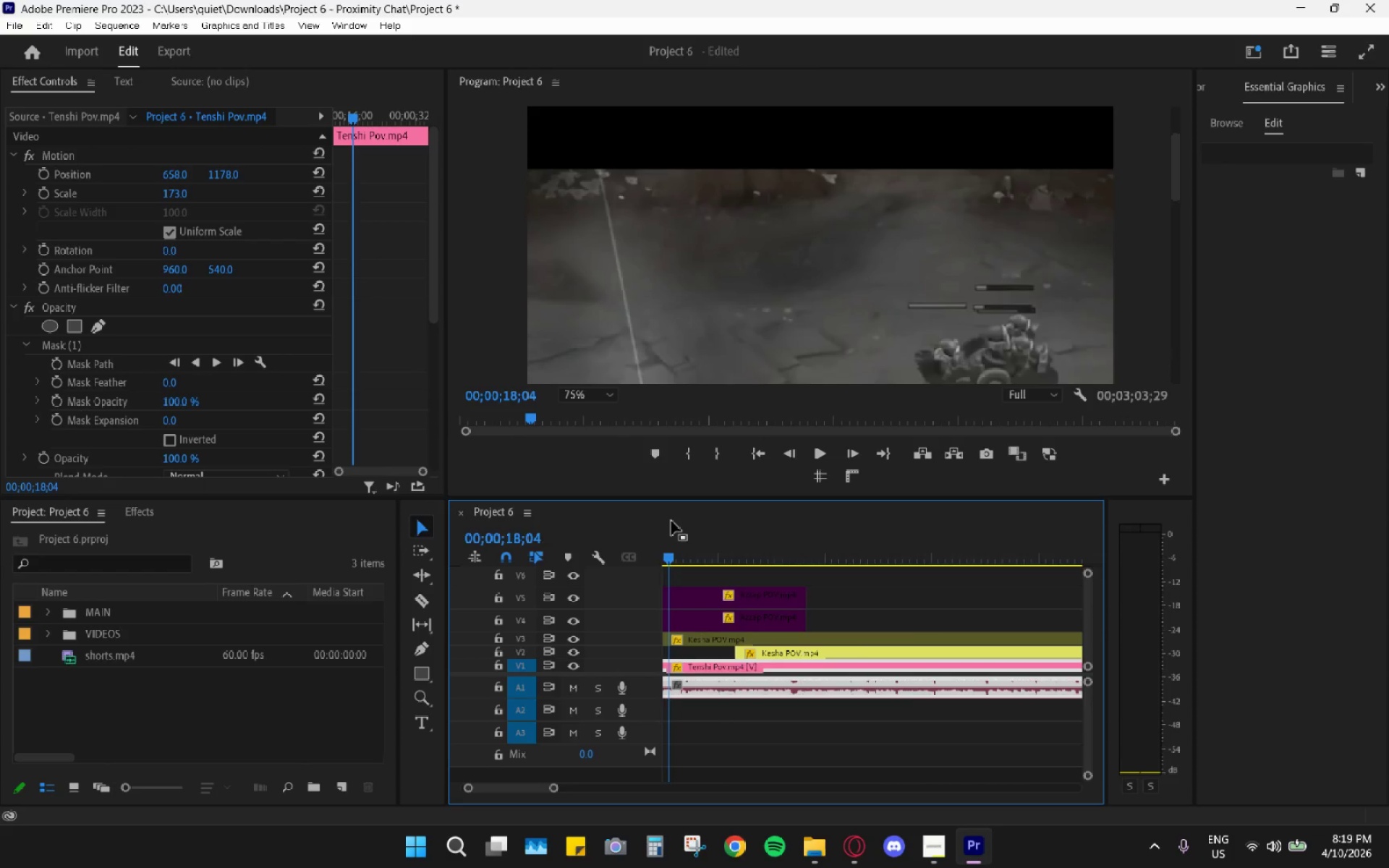 
key(Space)
 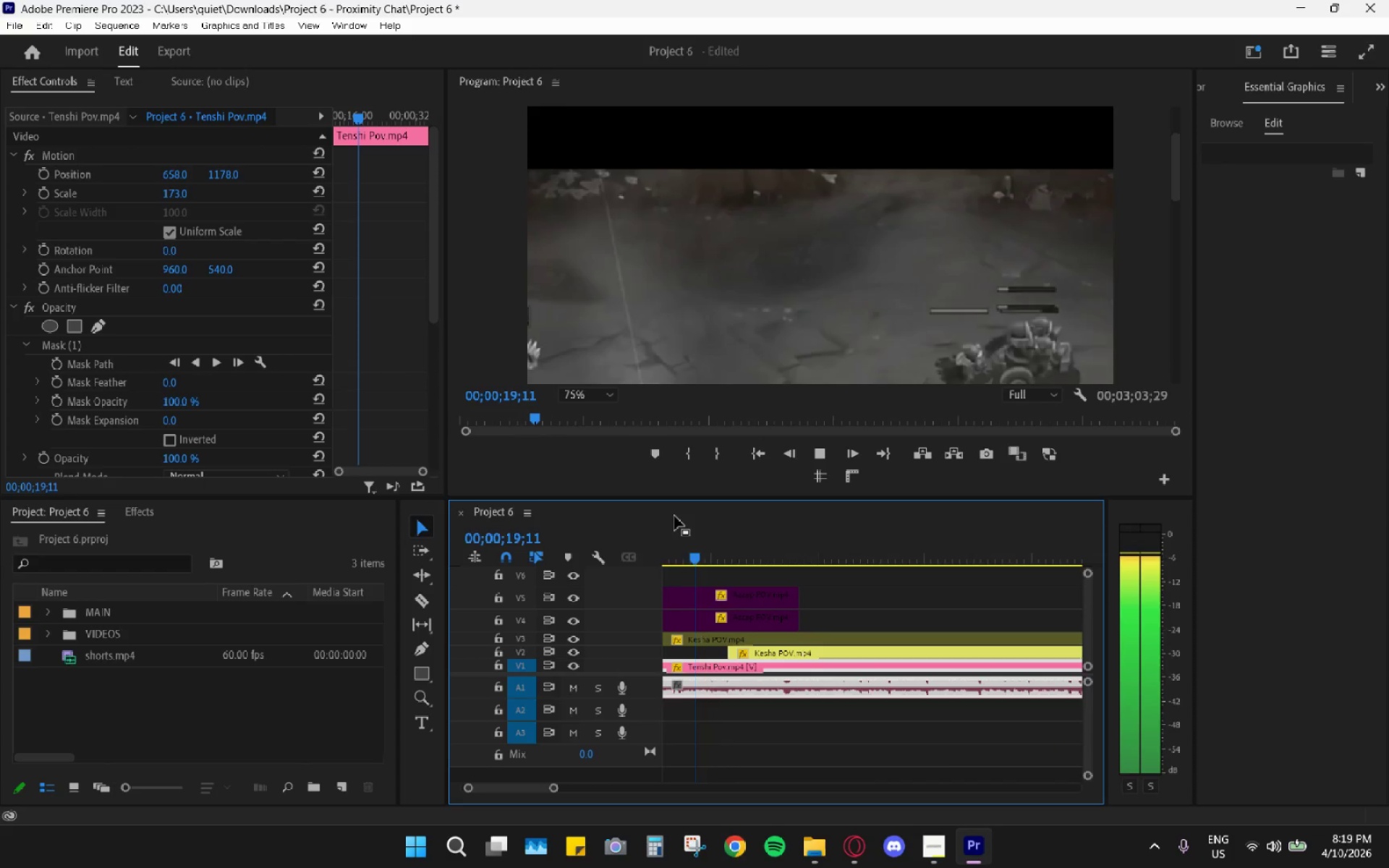 
key(Space)
 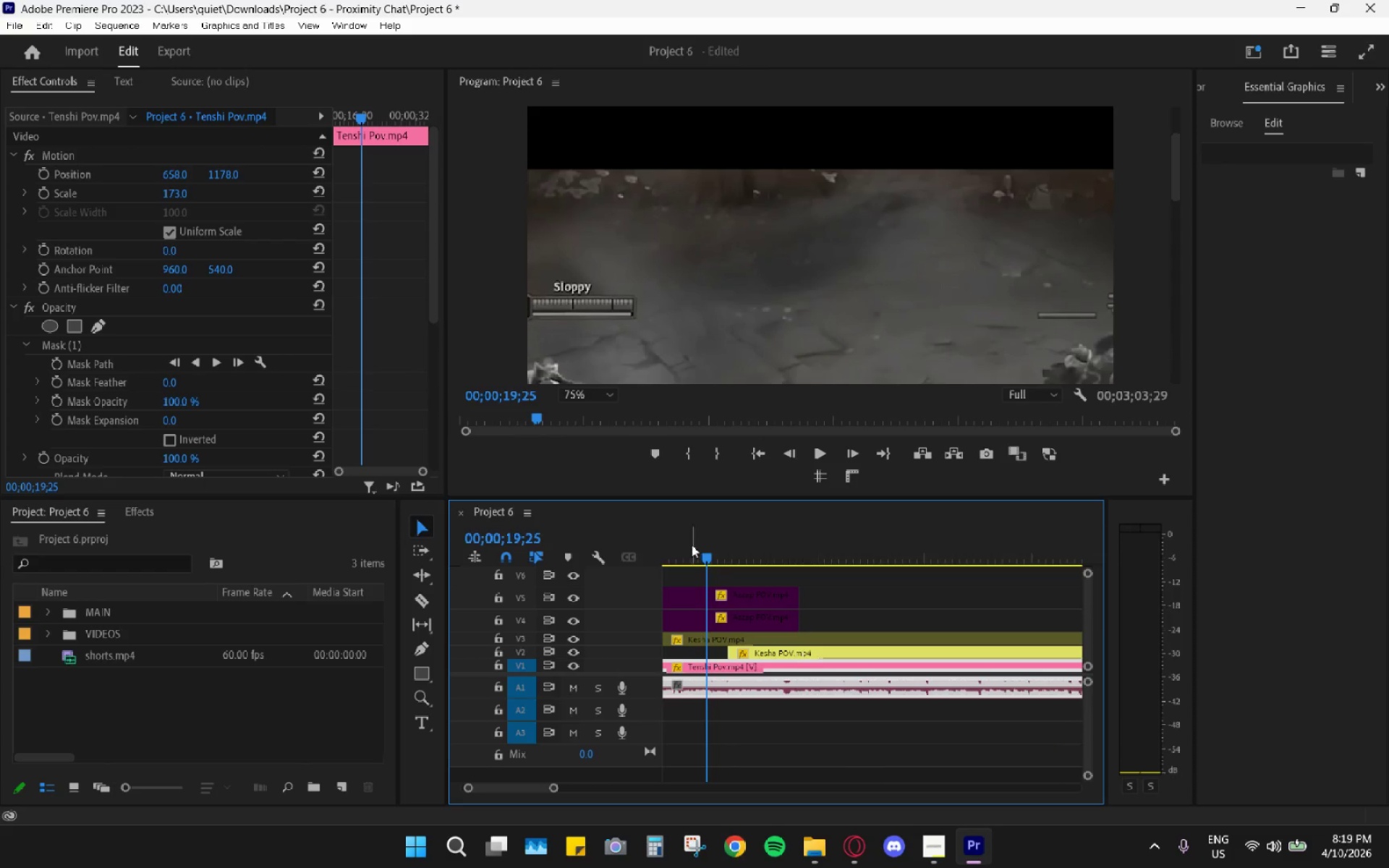 
scroll: coordinate [710, 573], scroll_direction: up, amount: 3.0
 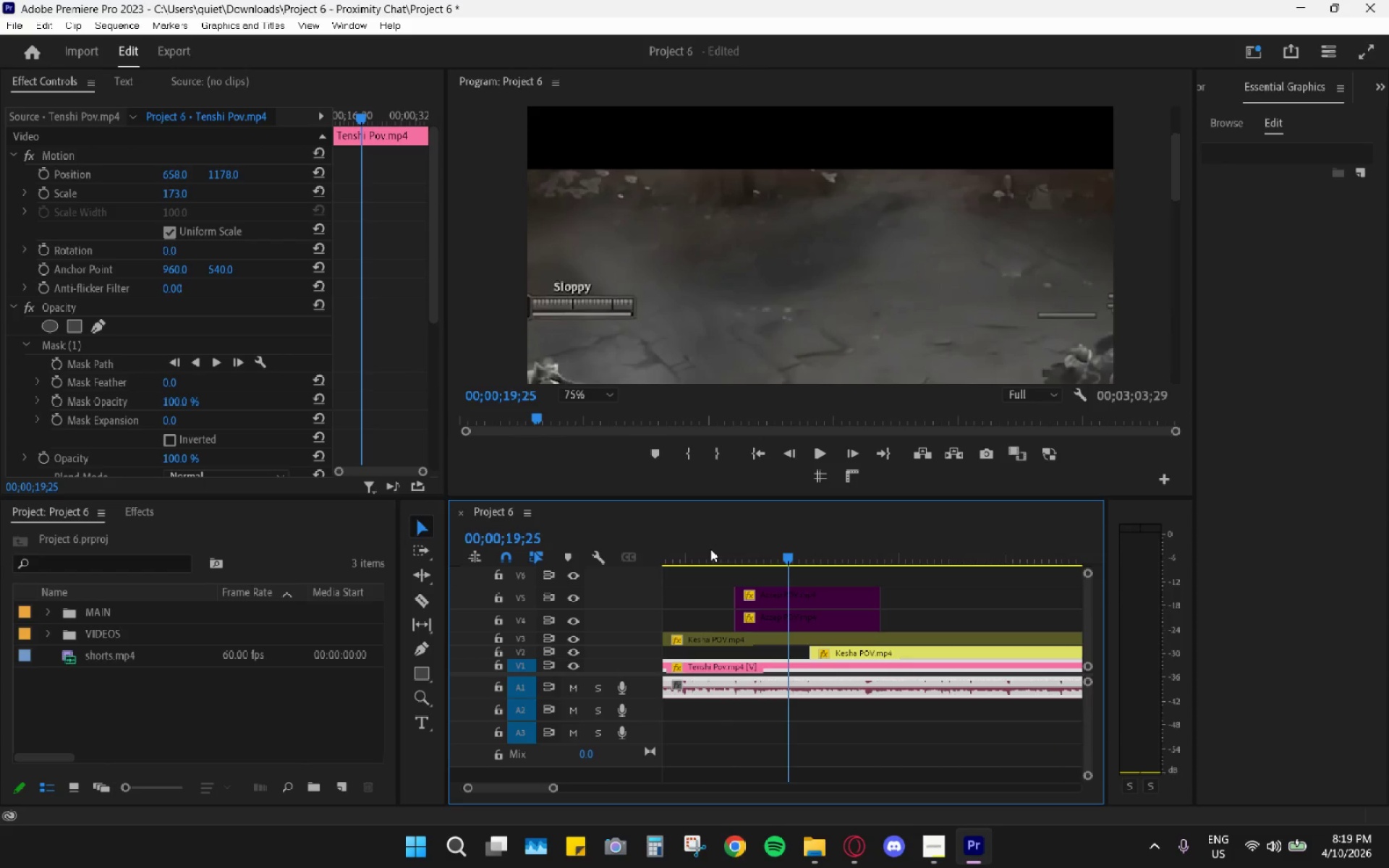 
left_click_drag(start_coordinate=[710, 547], to_coordinate=[696, 548])
 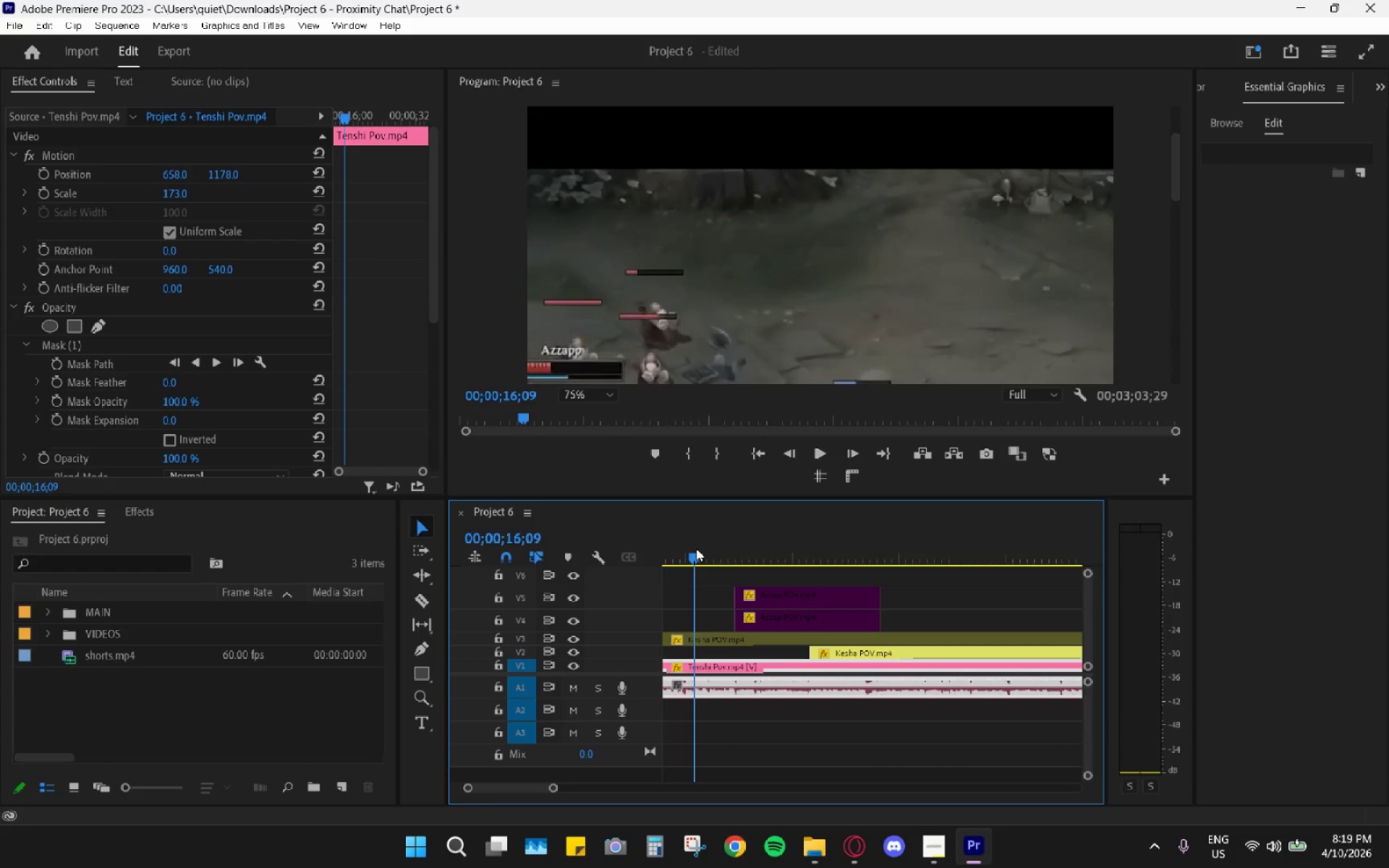 
key(Space)
 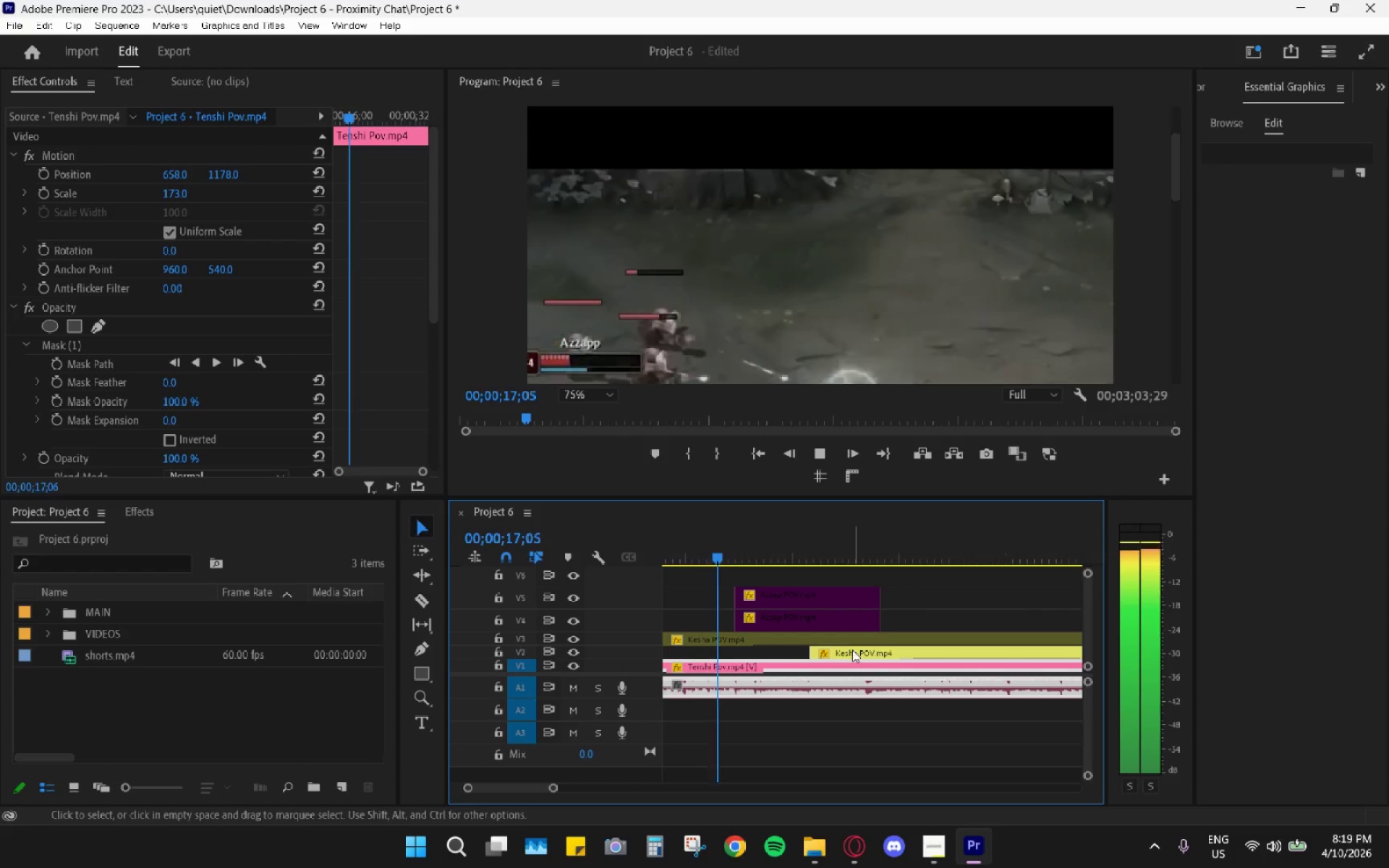 
key(Space)
 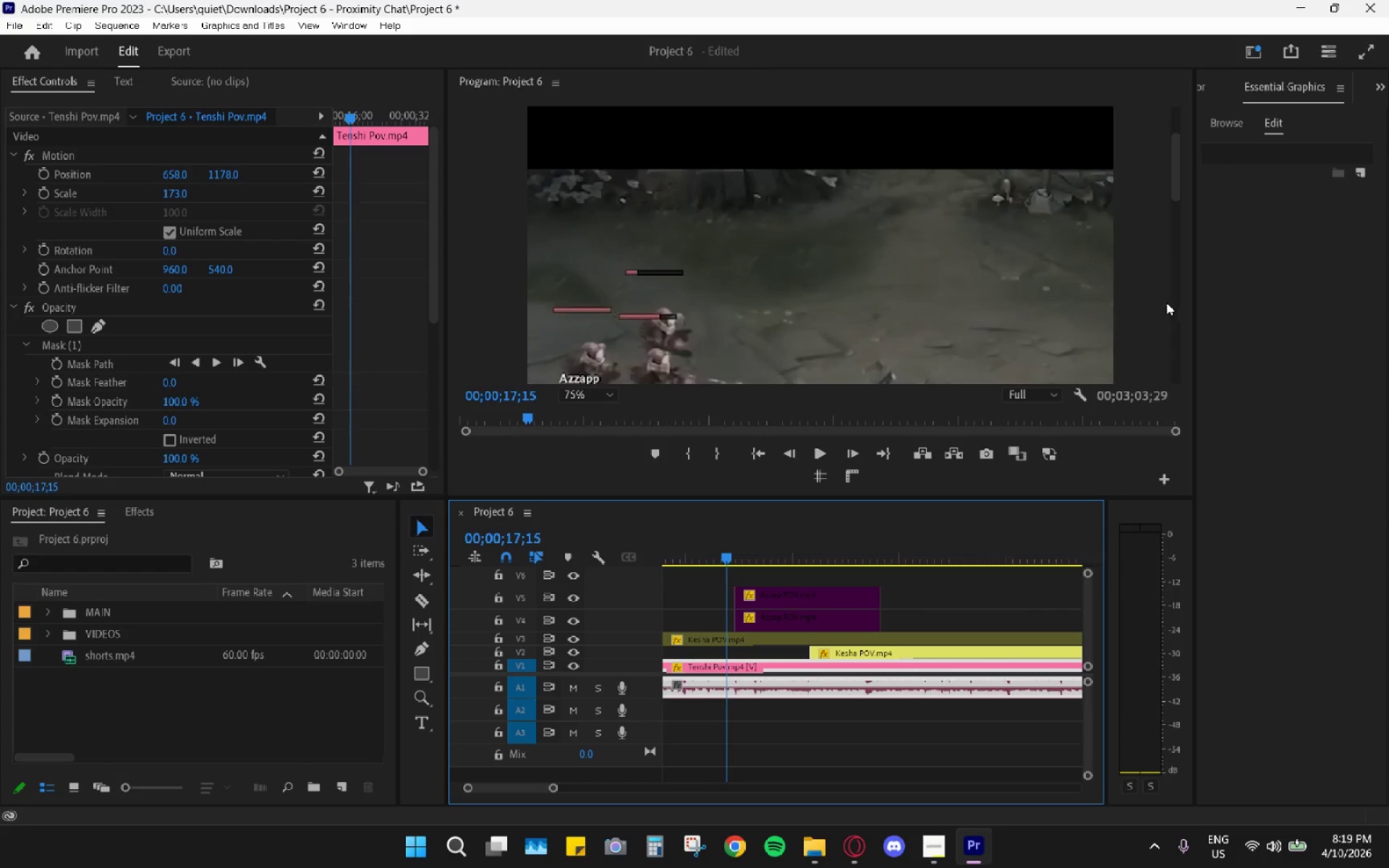 
left_click_drag(start_coordinate=[1173, 191], to_coordinate=[1147, 386])
 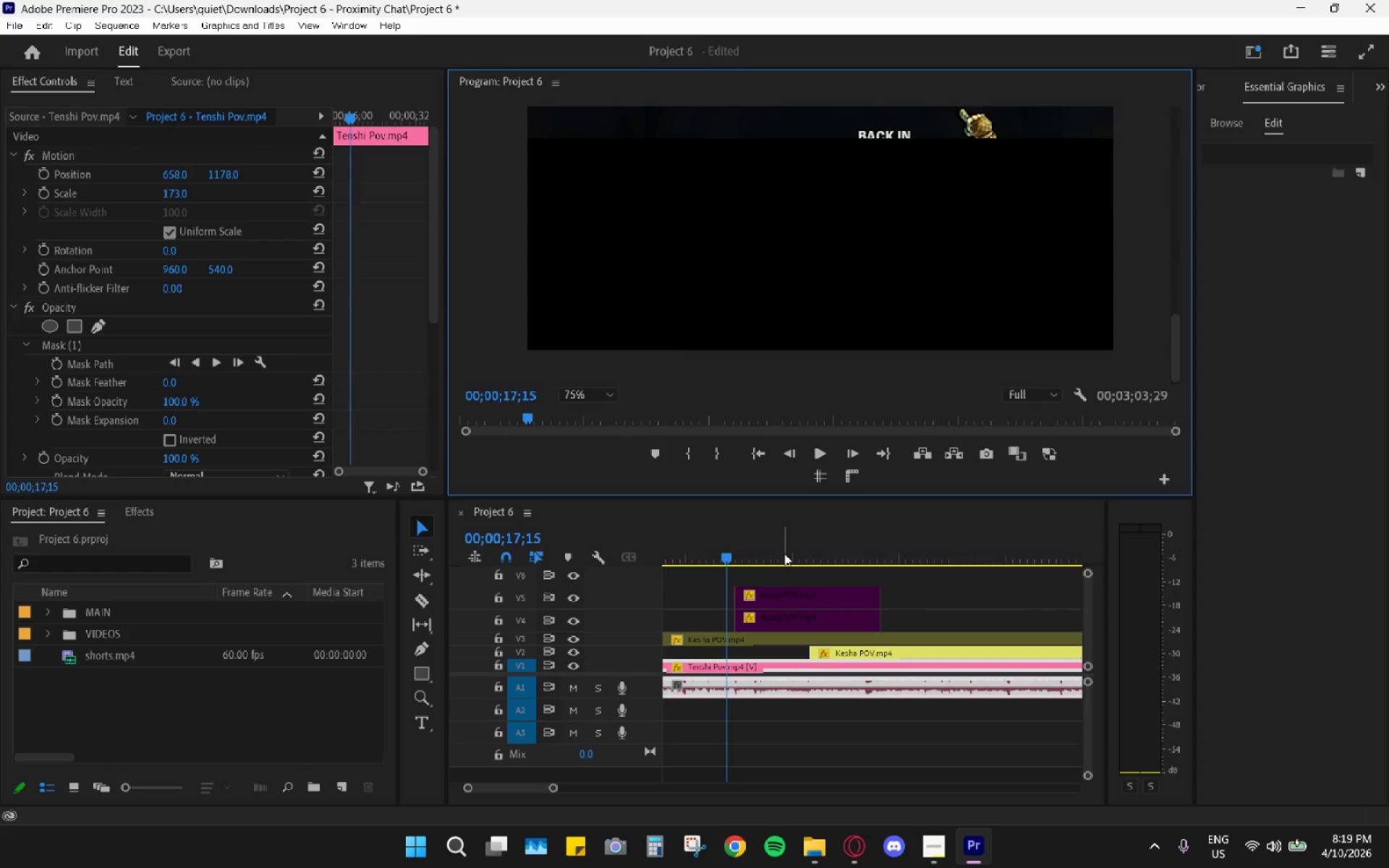 
left_click_drag(start_coordinate=[787, 547], to_coordinate=[837, 550])
 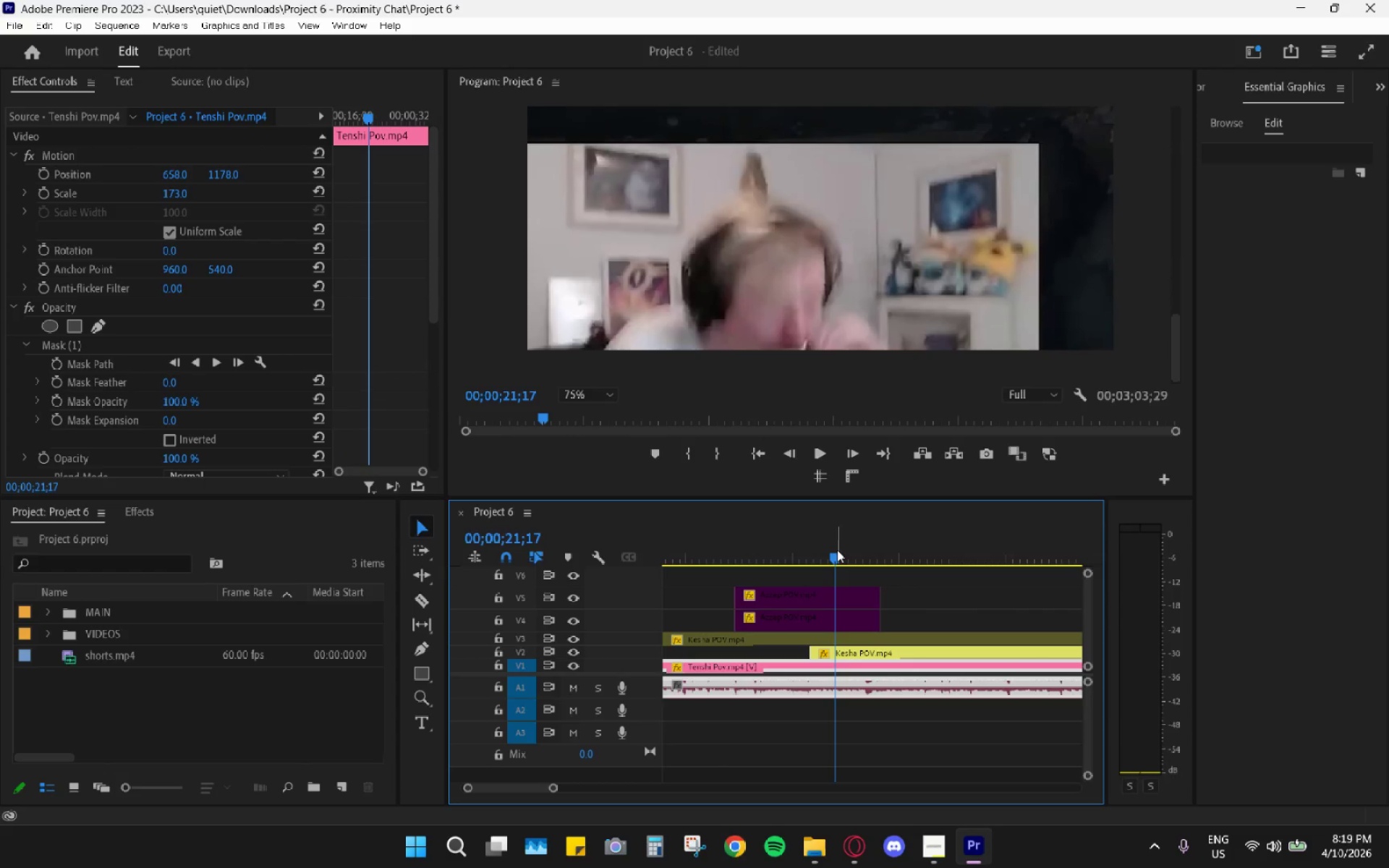 
key(Space)
 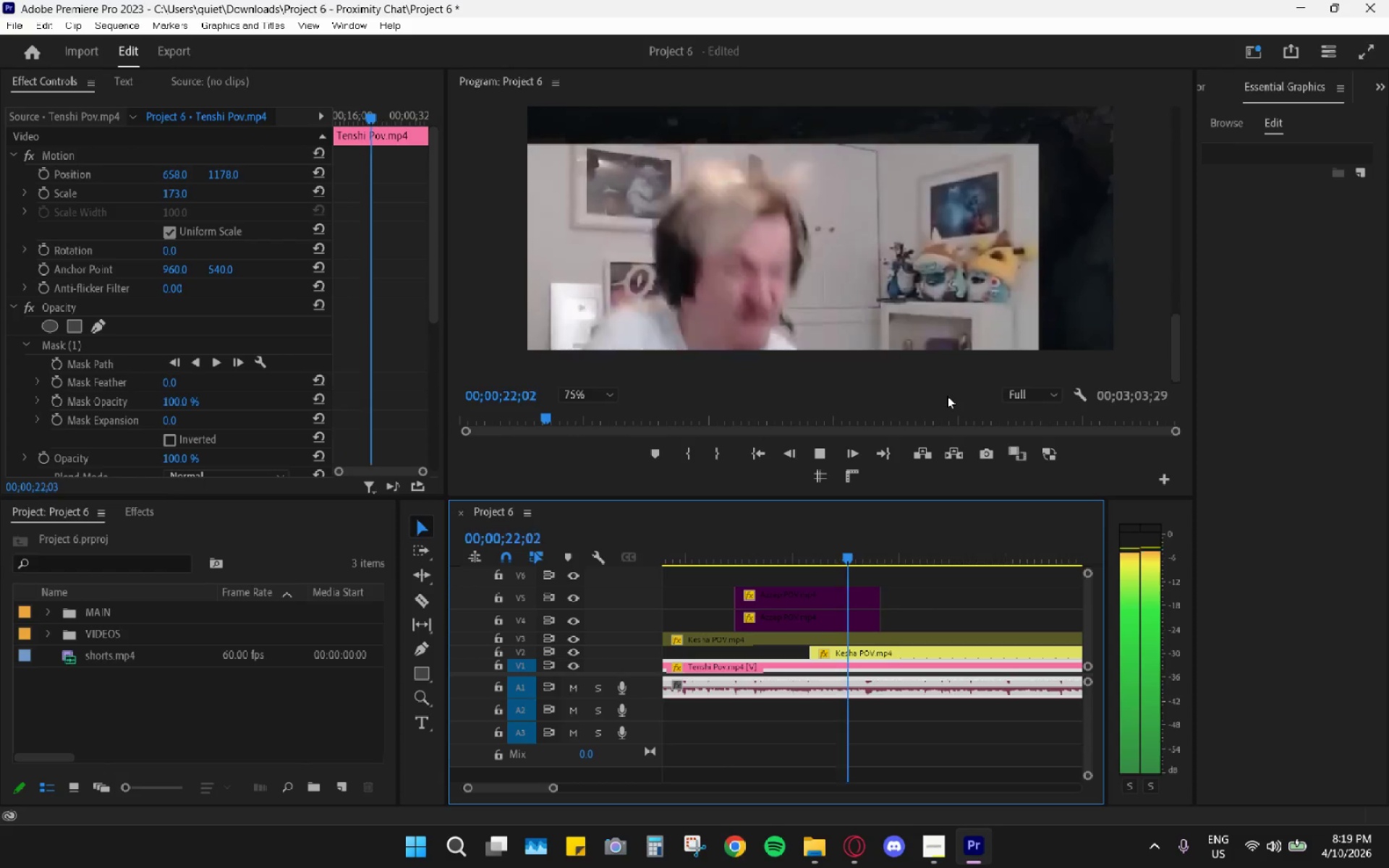 
key(Space)
 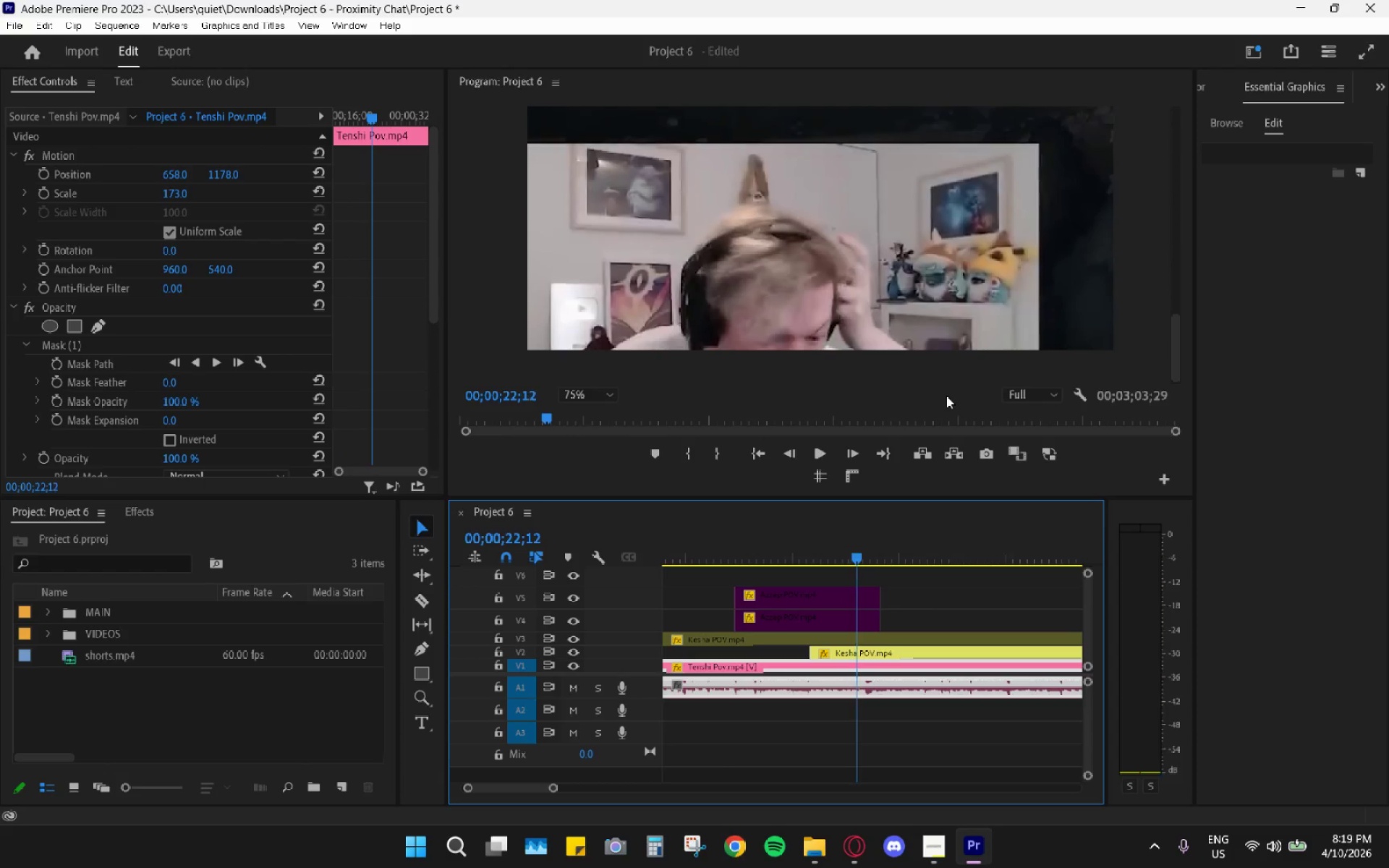 
key(Space)
 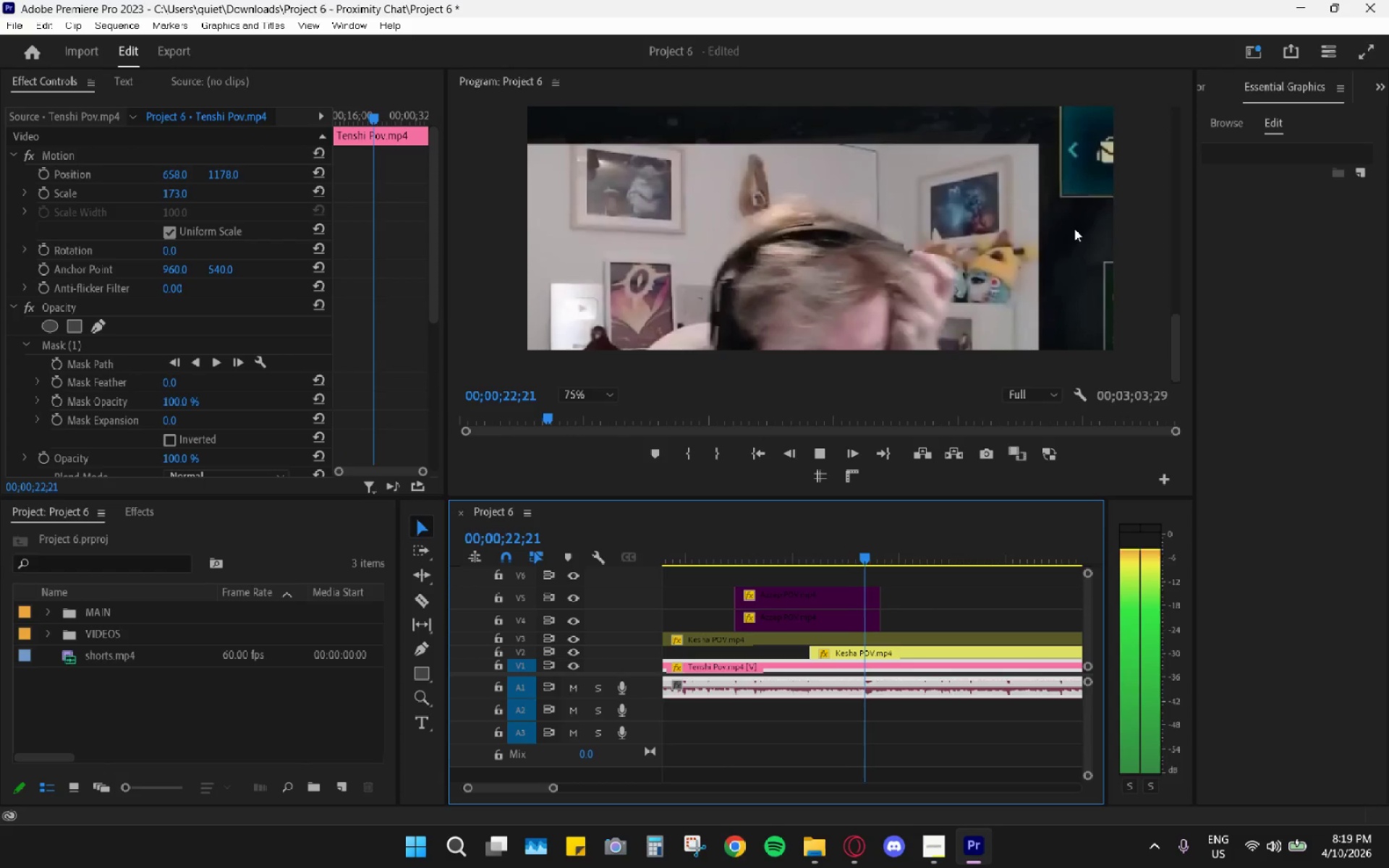 
key(Space)
 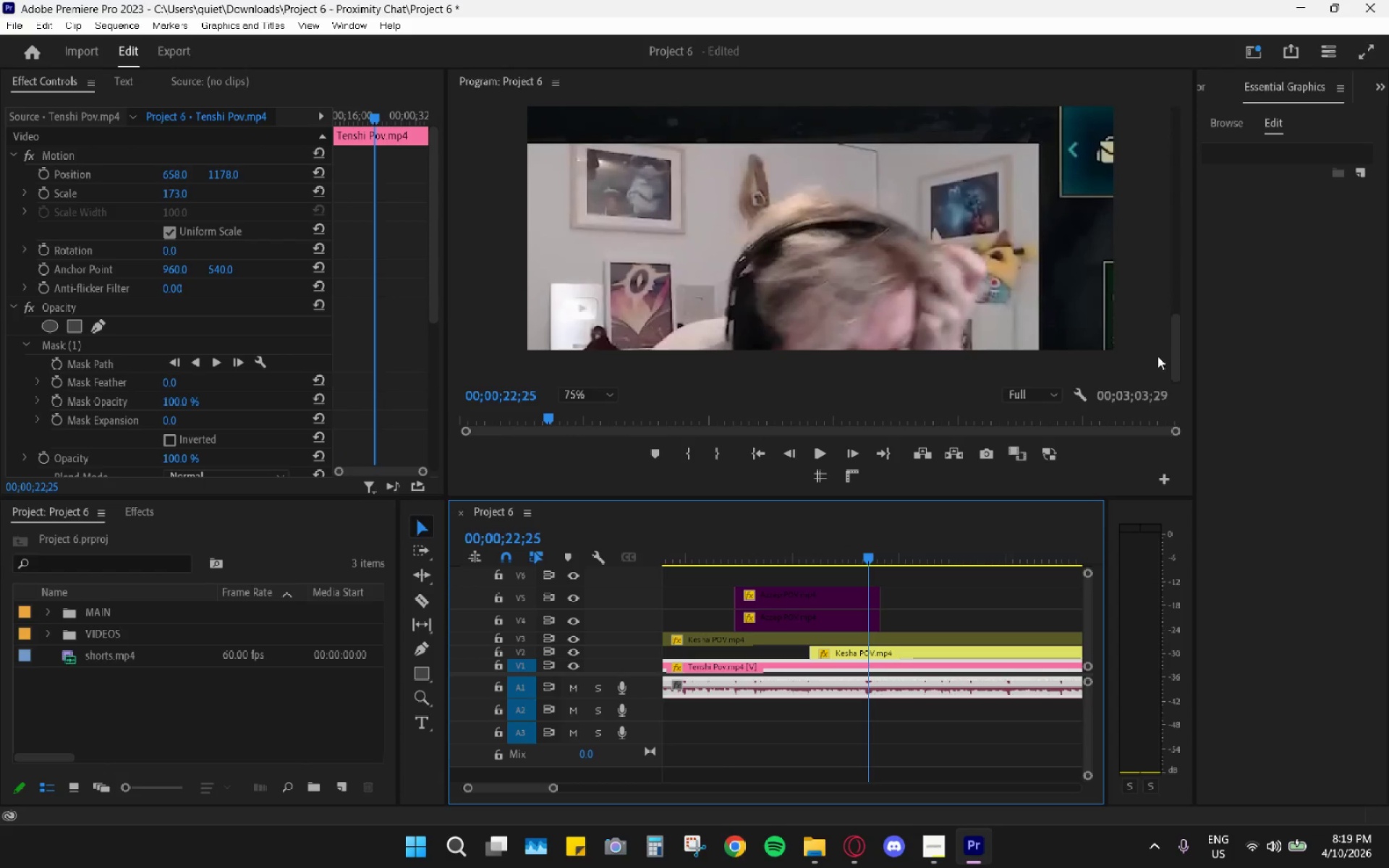 
left_click_drag(start_coordinate=[1178, 337], to_coordinate=[1181, 370])
 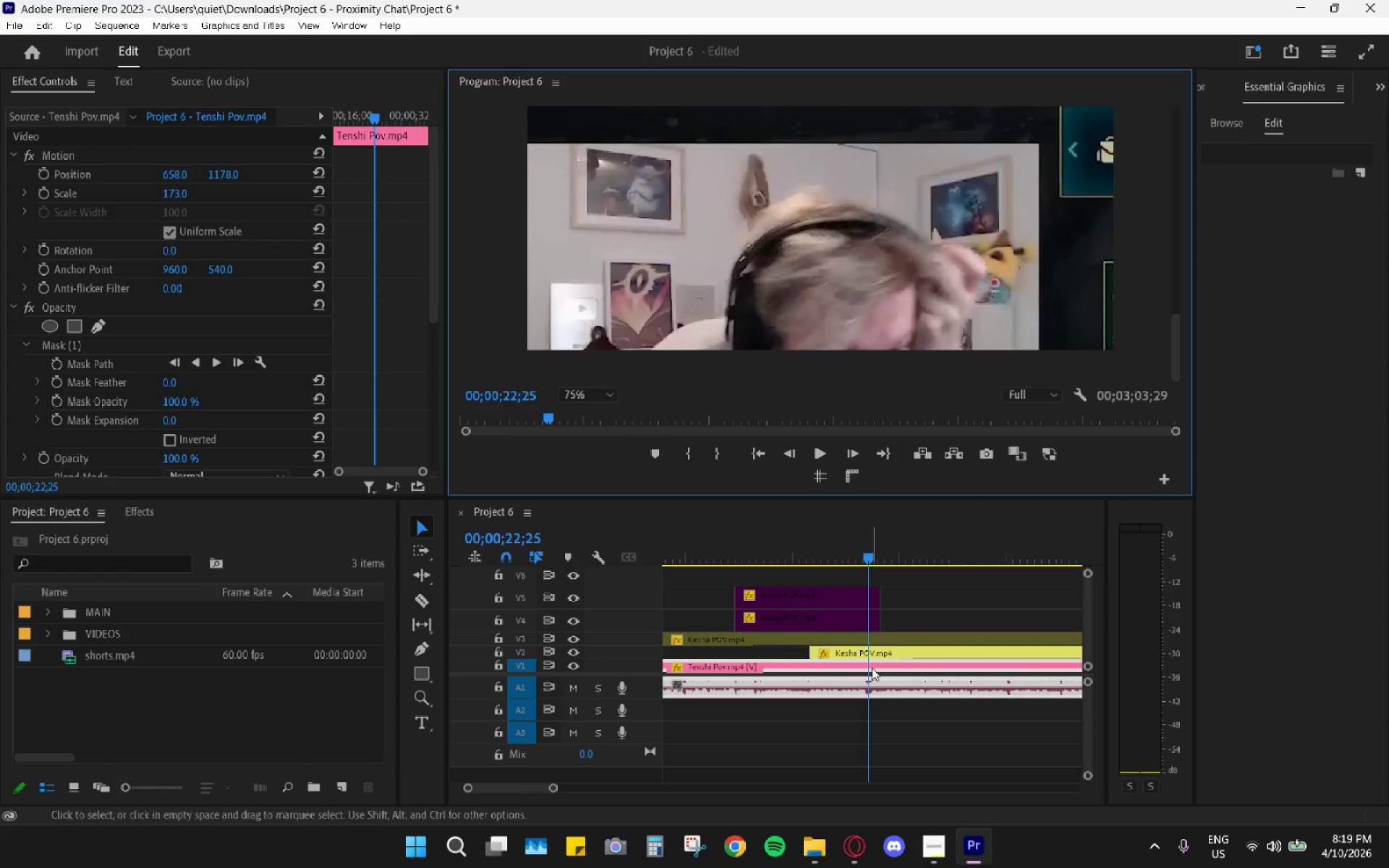 
left_click([870, 646])
 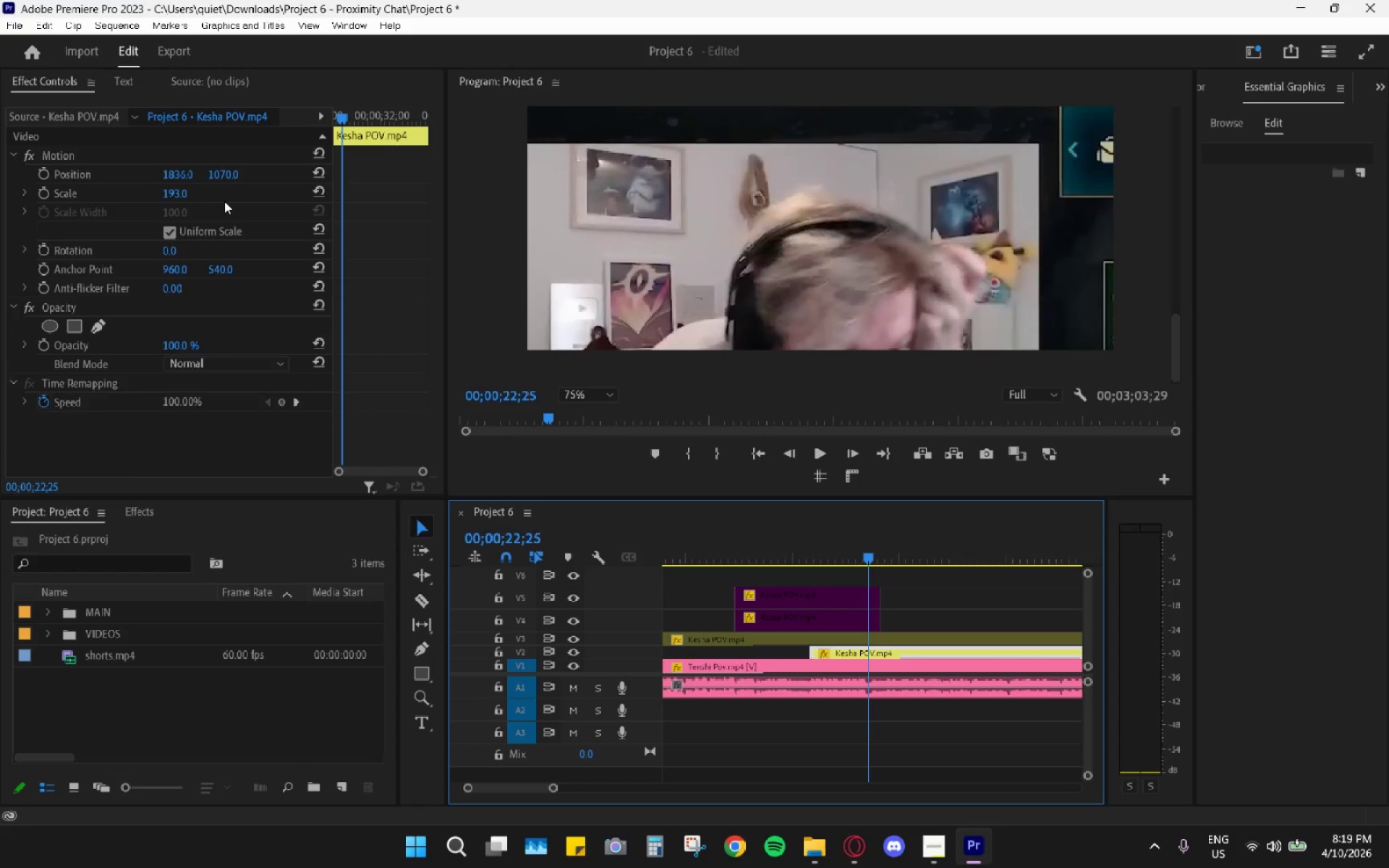 
left_click_drag(start_coordinate=[217, 173], to_coordinate=[27, 200])
 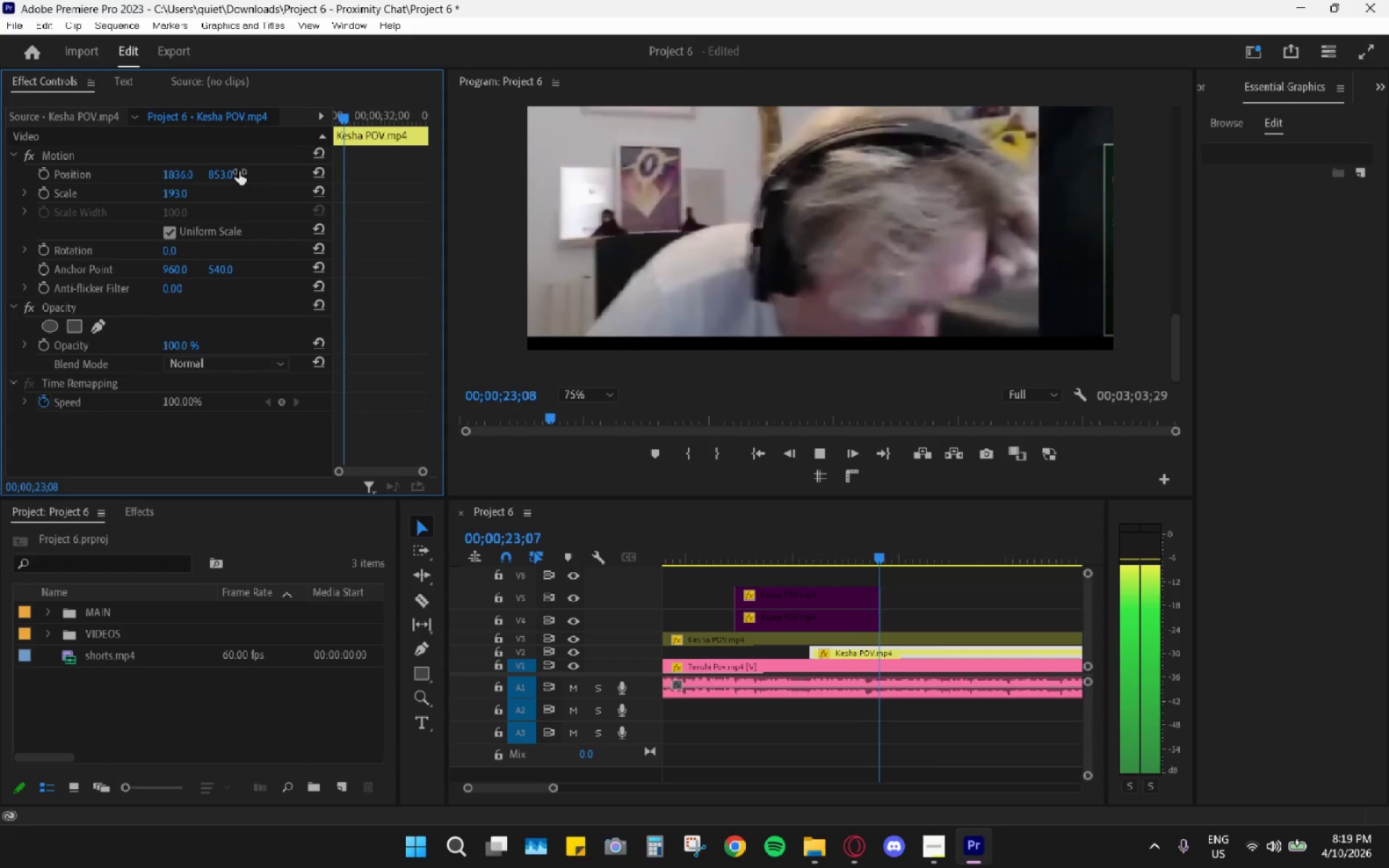 
key(Space)
 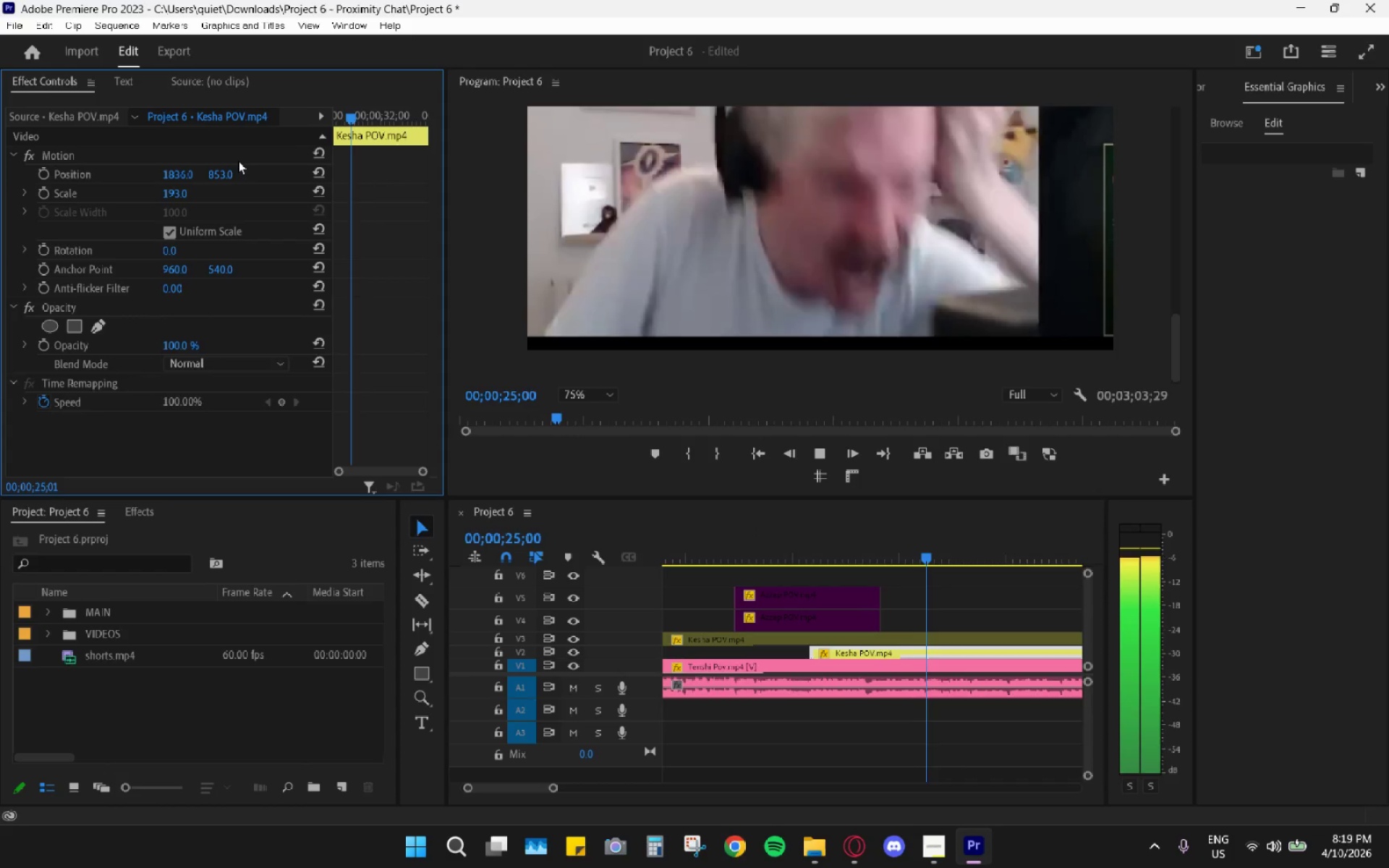 
key(Space)
 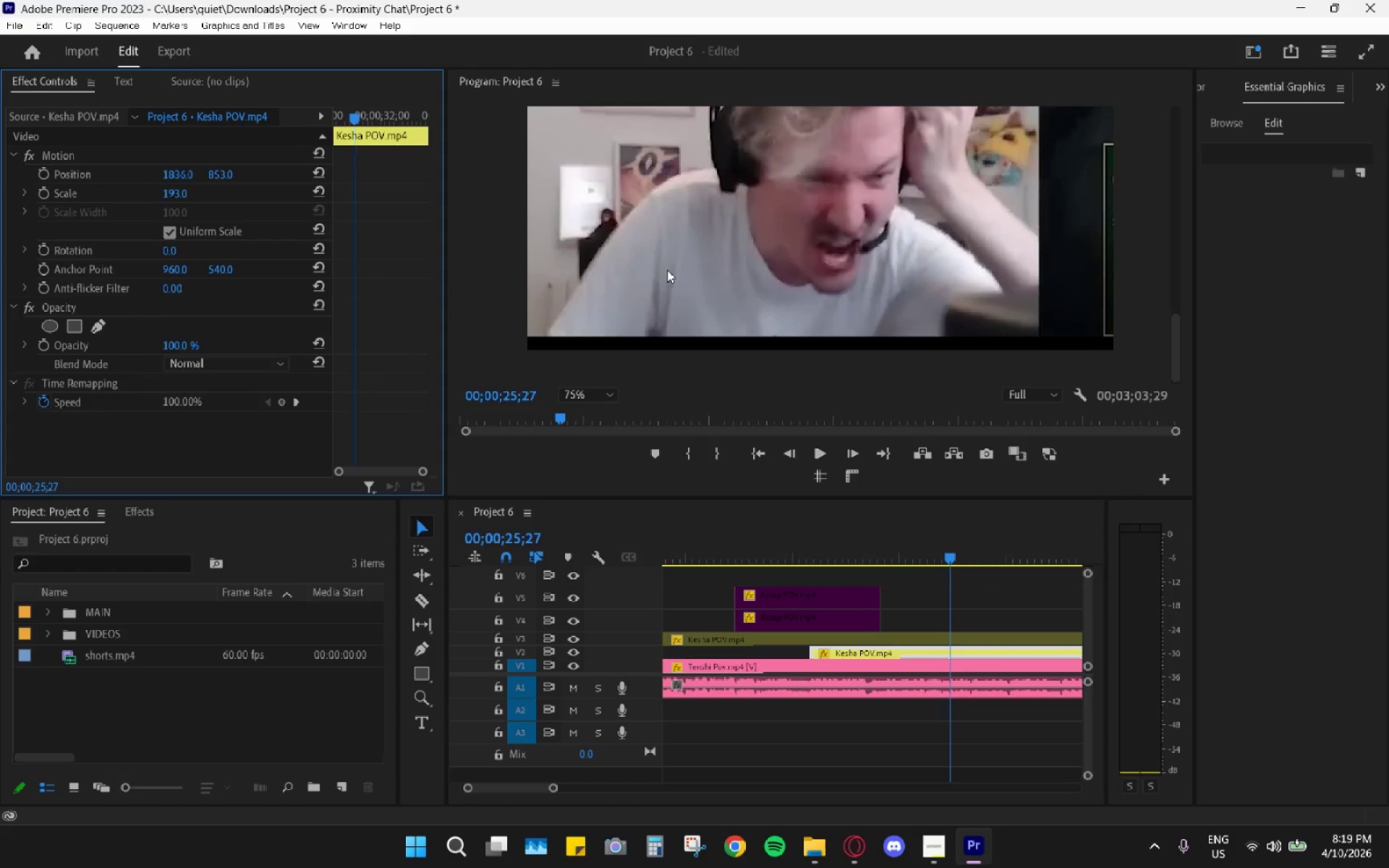 
key(Space)
 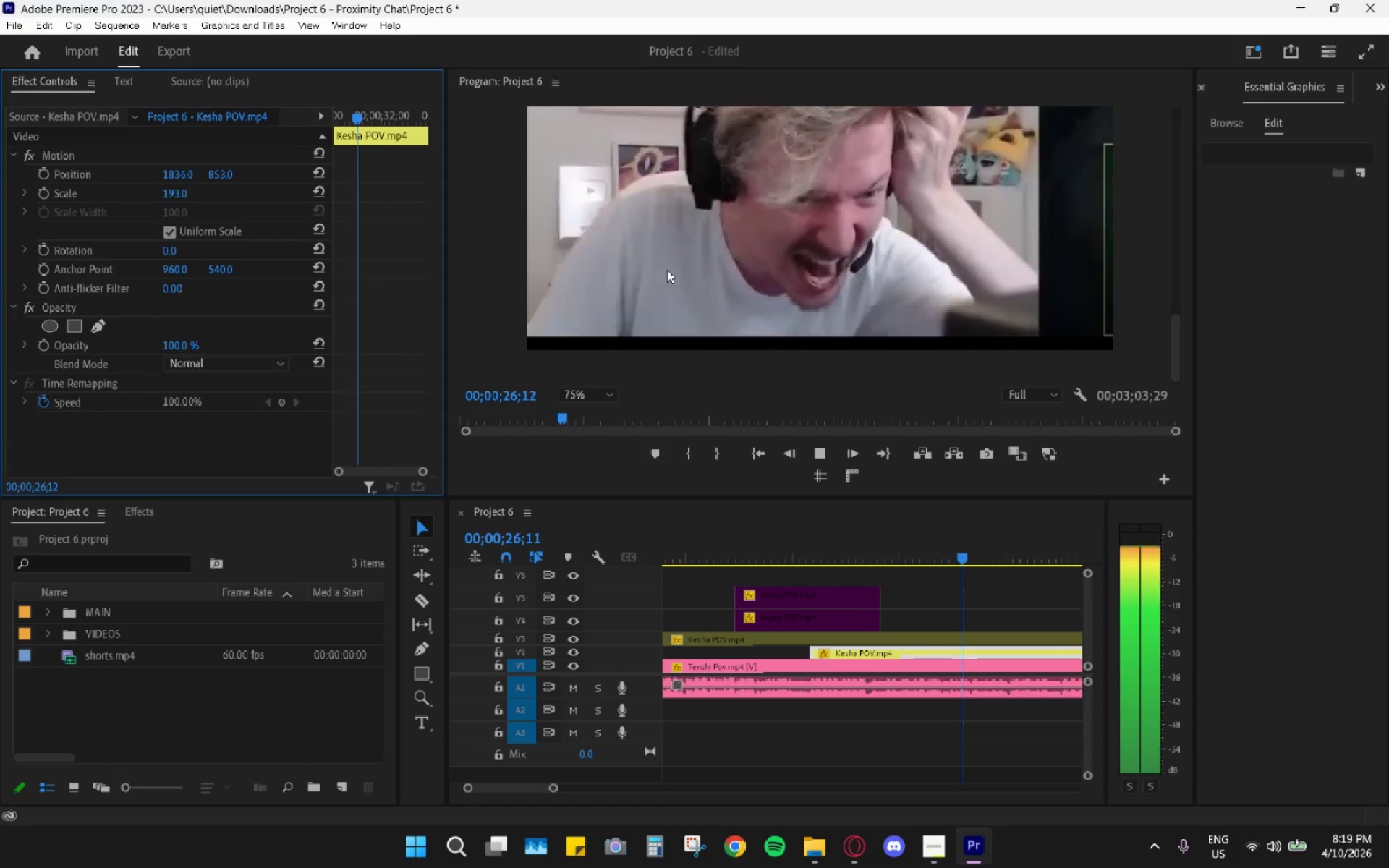 
key(Space)
 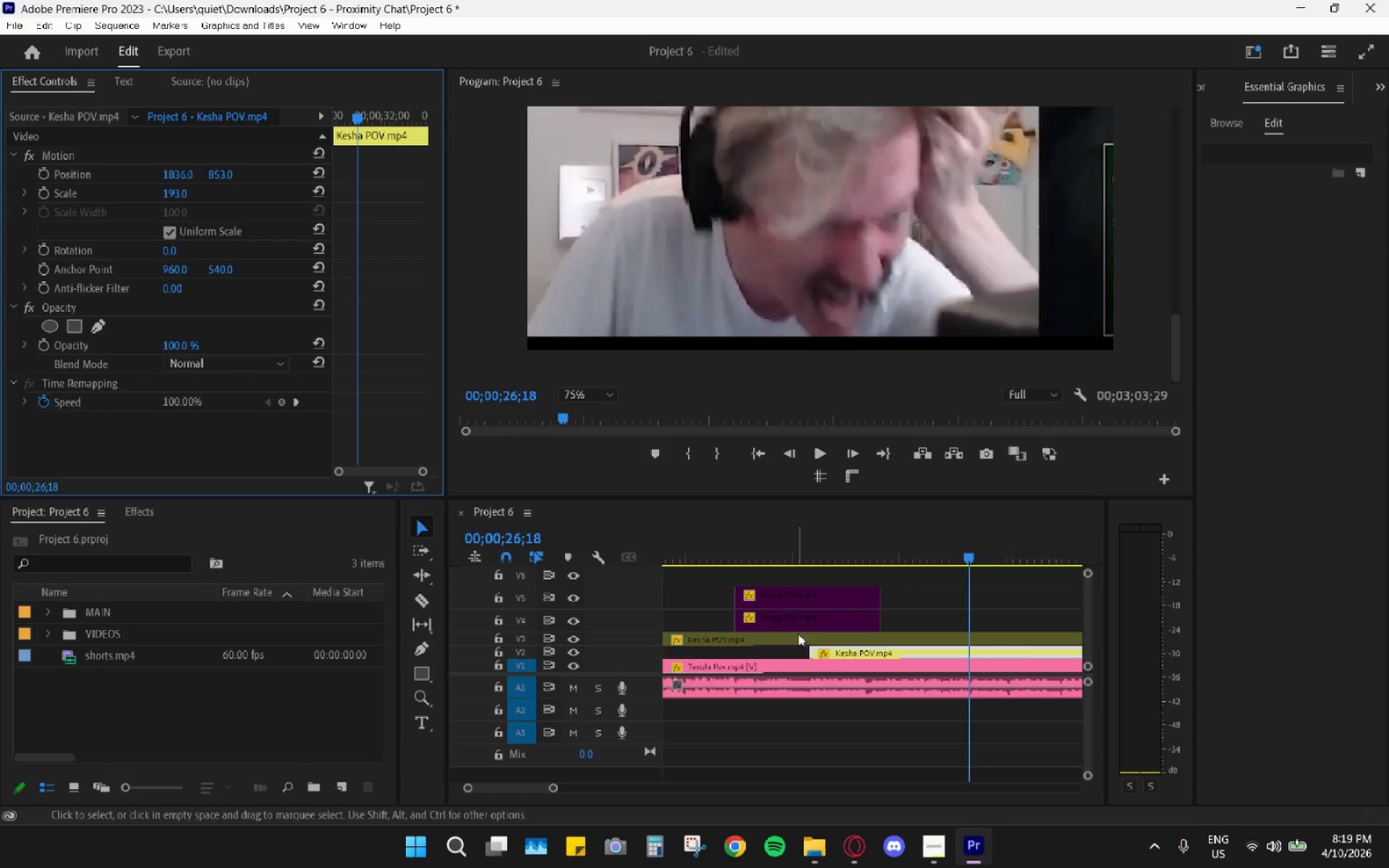 
left_click_drag(start_coordinate=[815, 653], to_coordinate=[686, 647])
 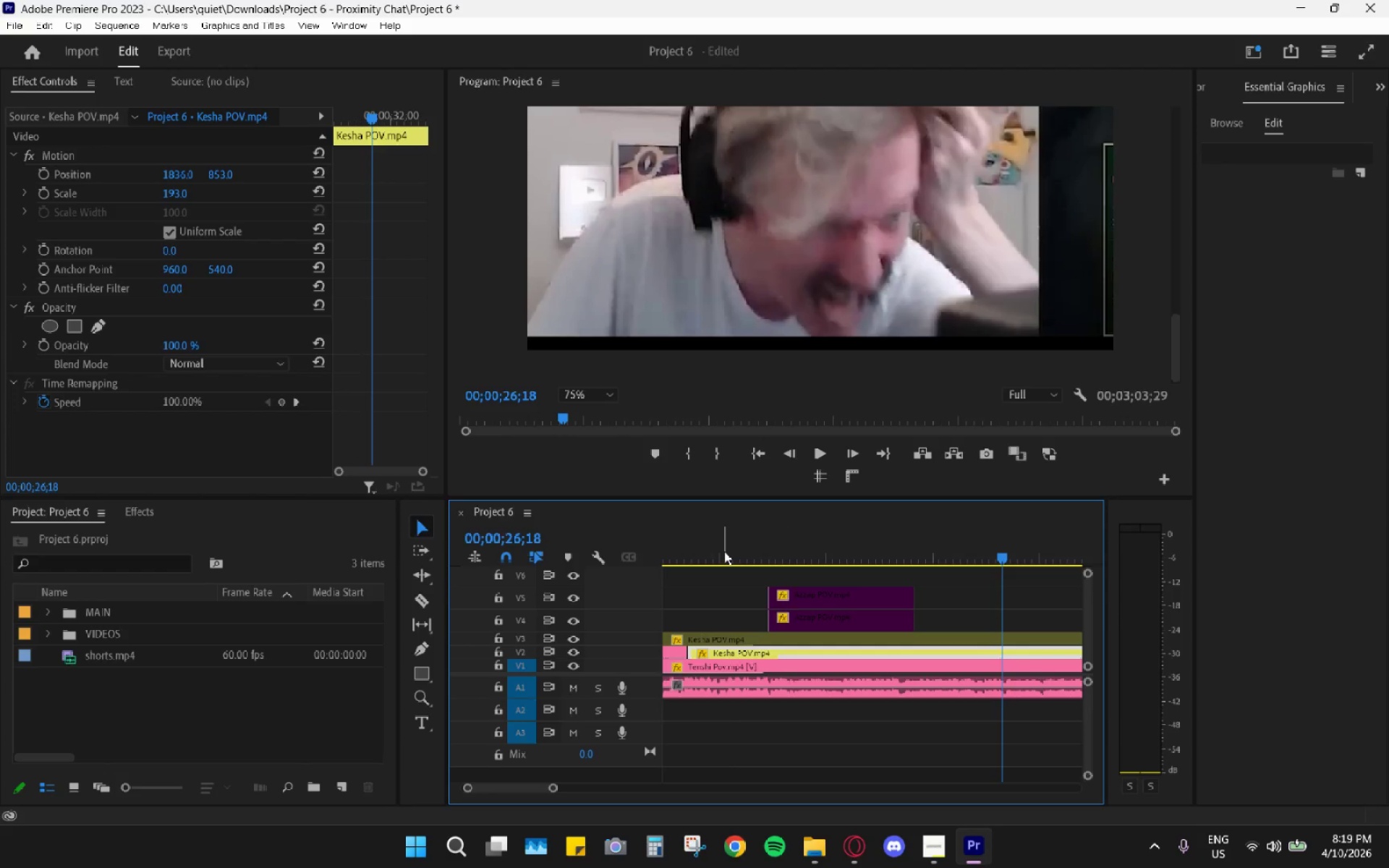 
key(Control+Z)
 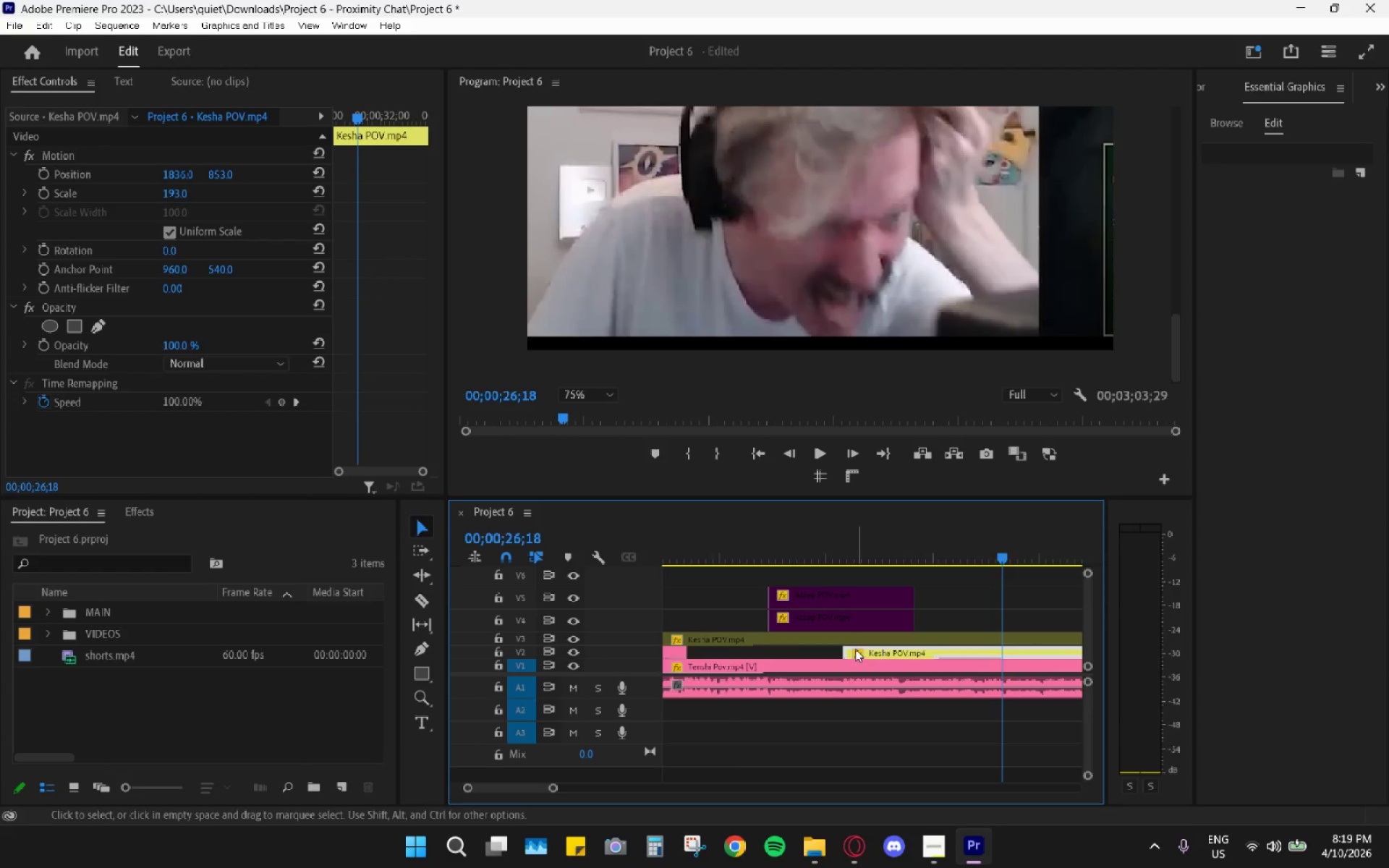 
left_click_drag(start_coordinate=[848, 645], to_coordinate=[708, 653])
 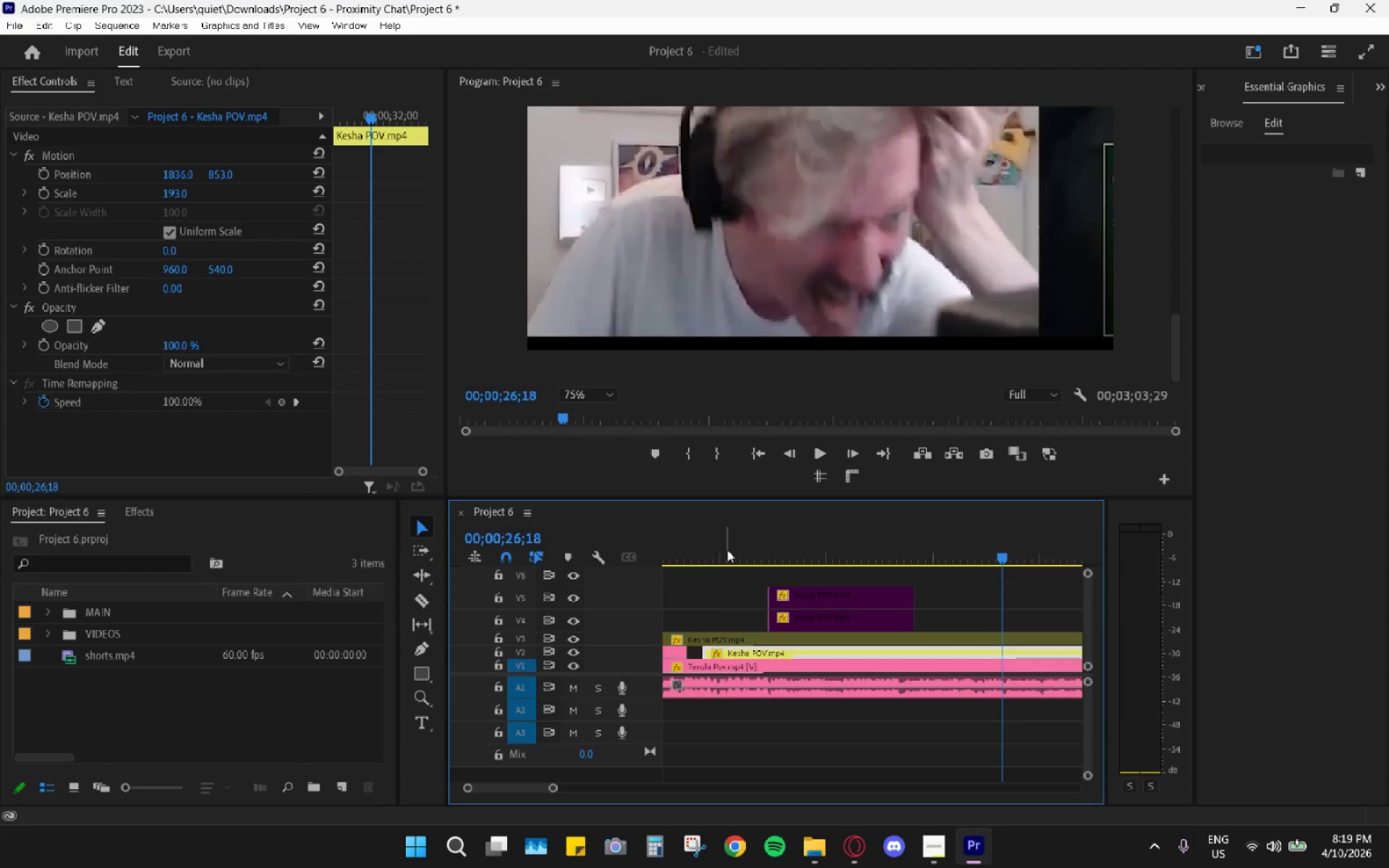 
left_click_drag(start_coordinate=[725, 548], to_coordinate=[716, 548])
 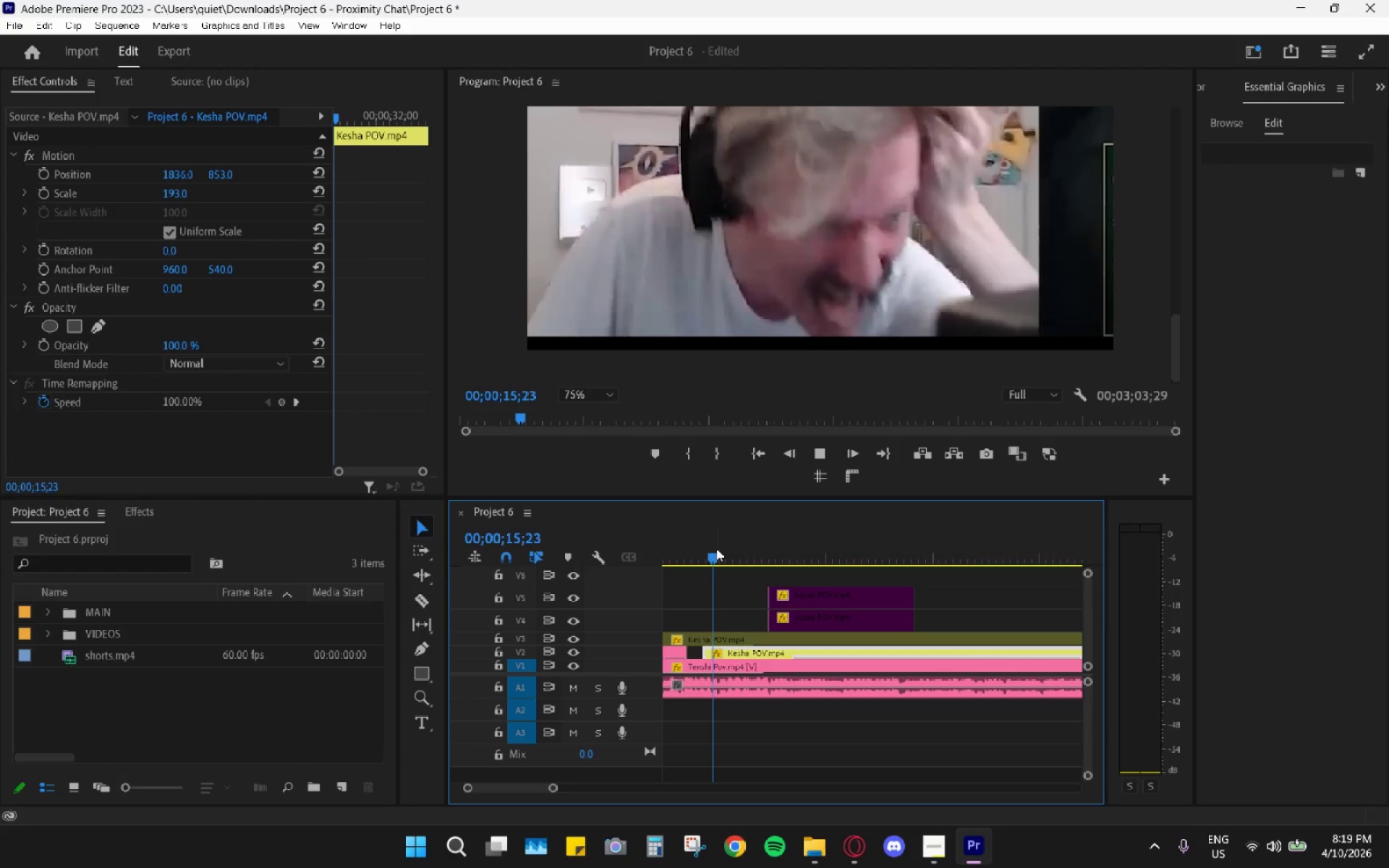 
key(Space)
 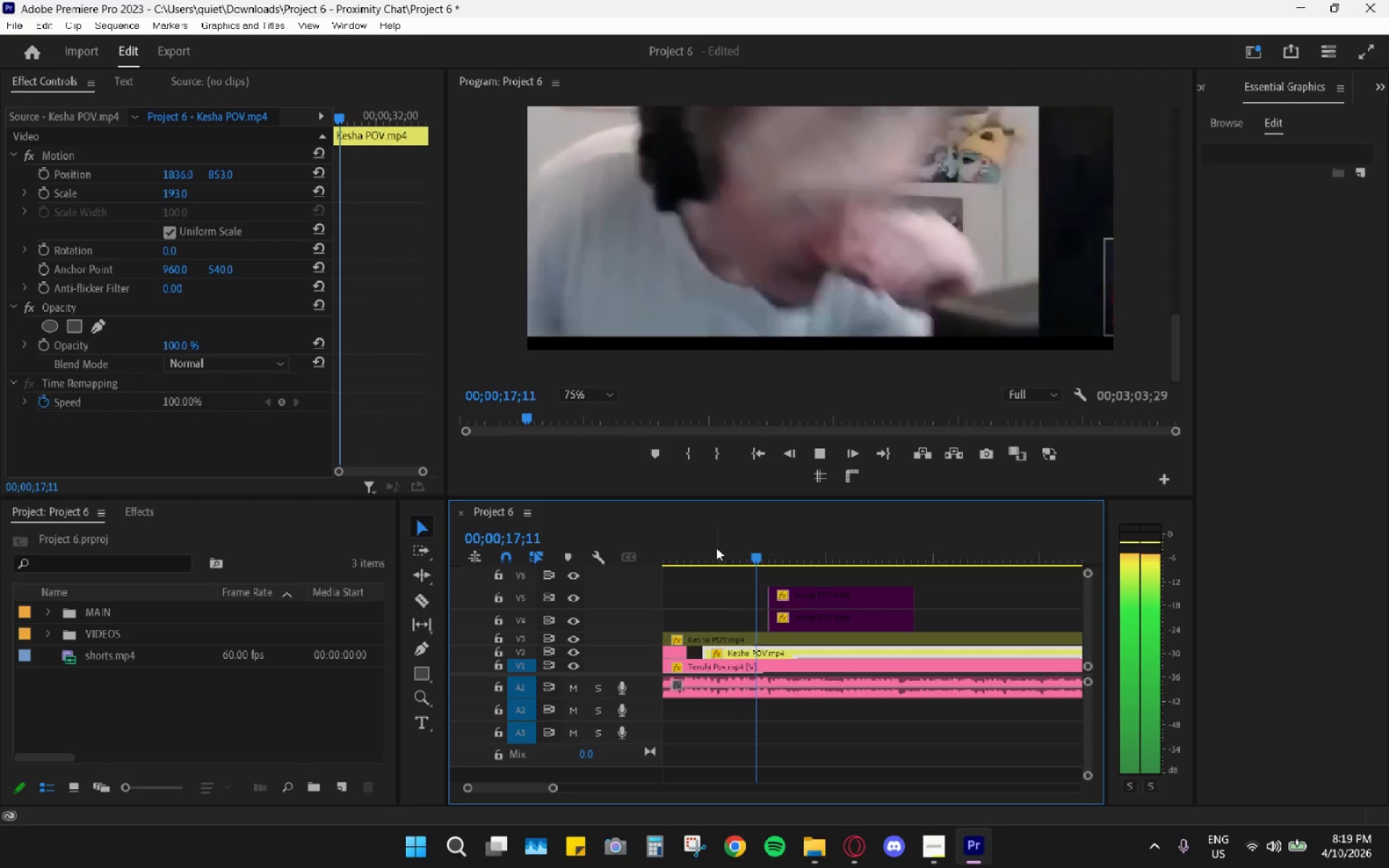 
key(Space)
 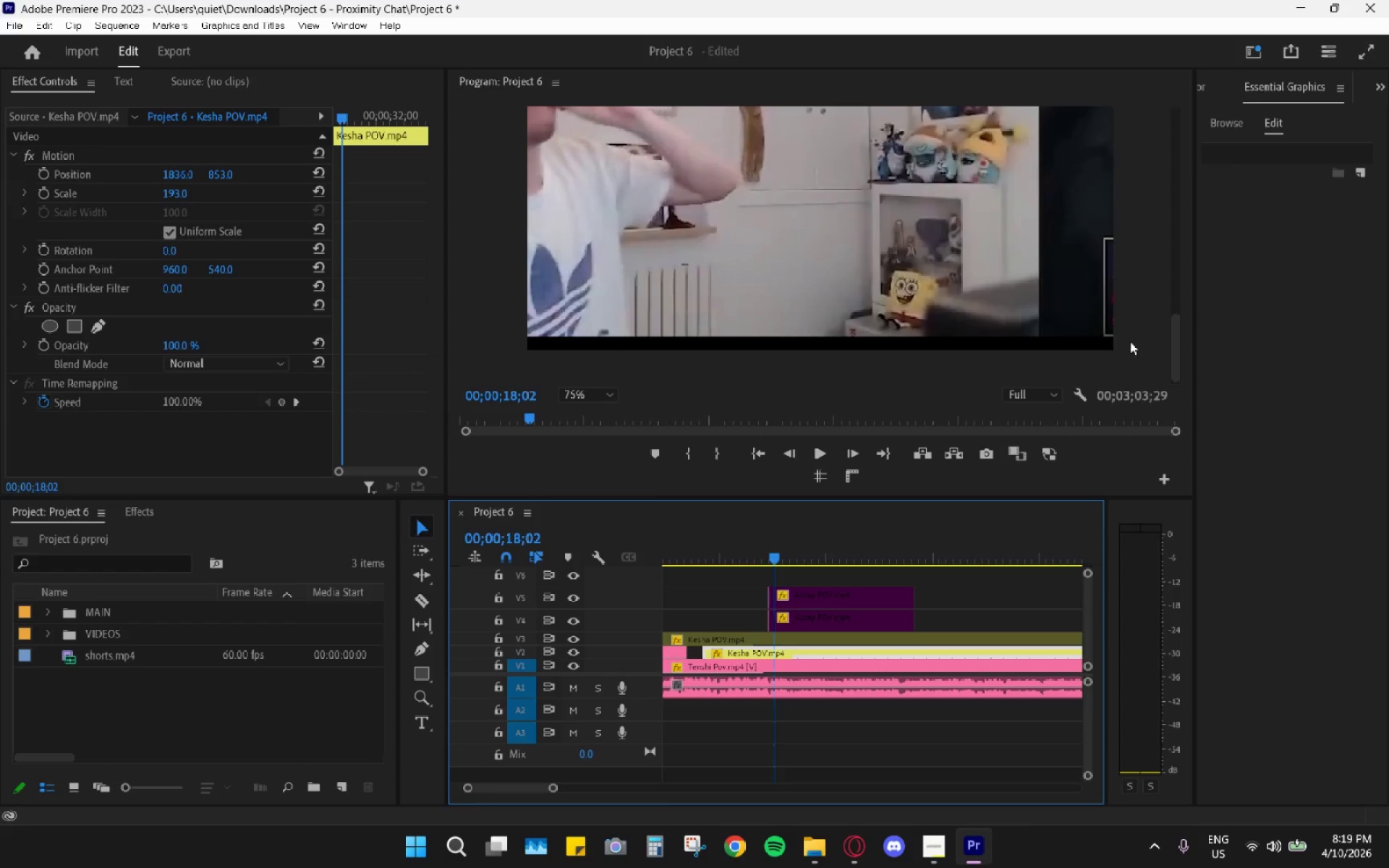 
left_click_drag(start_coordinate=[1176, 349], to_coordinate=[1170, 332])
 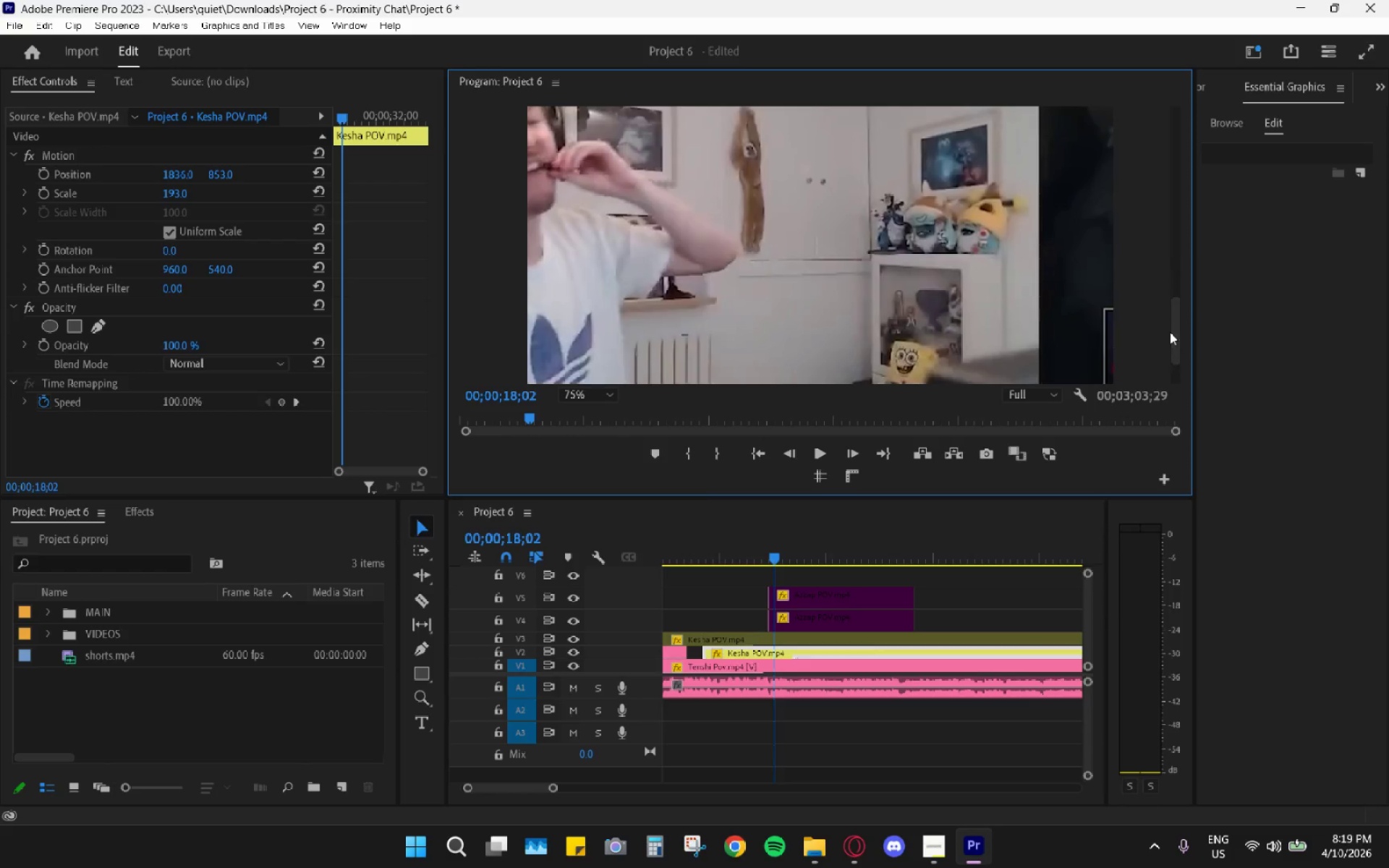 
key(Space)
 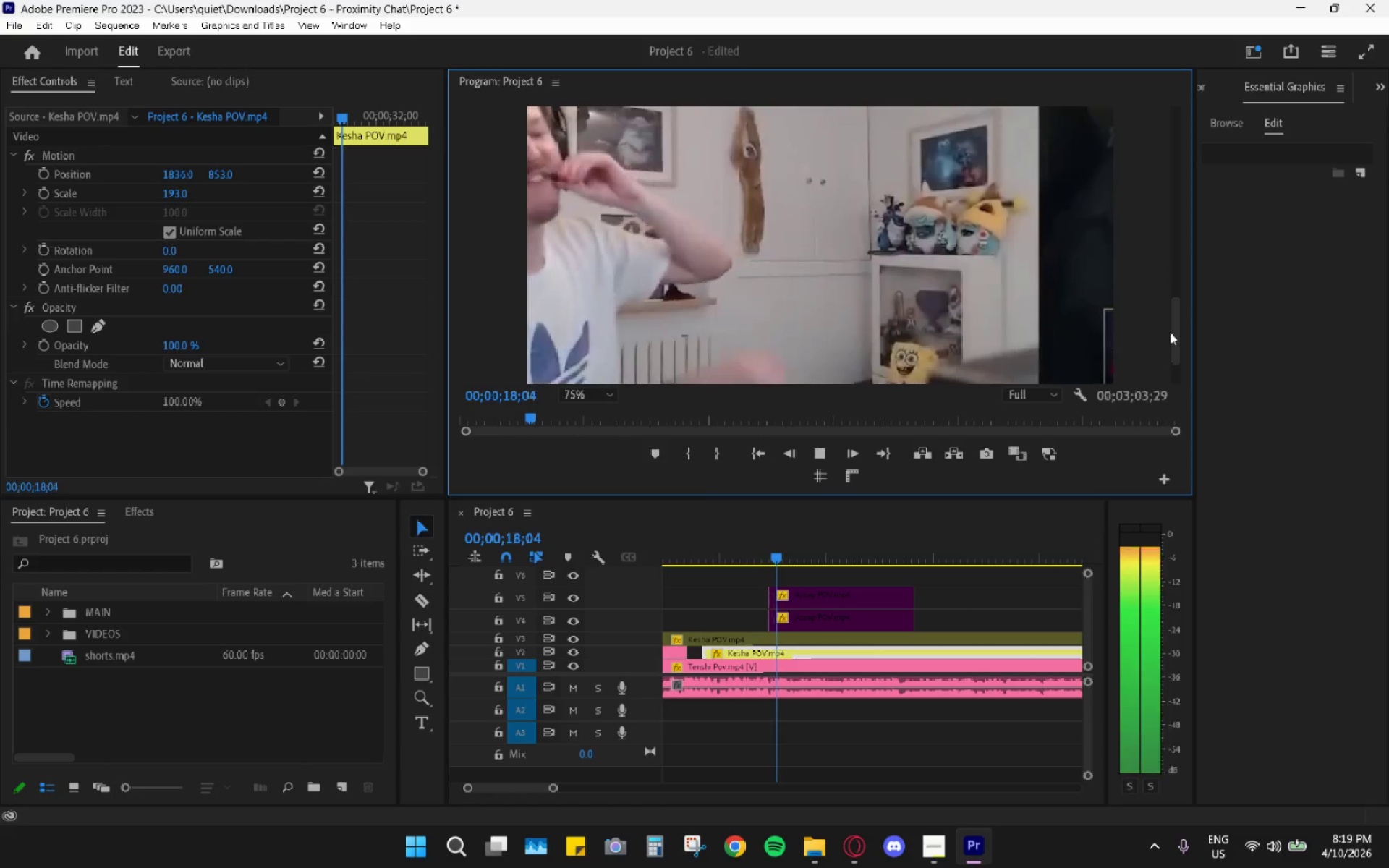 
key(Space)
 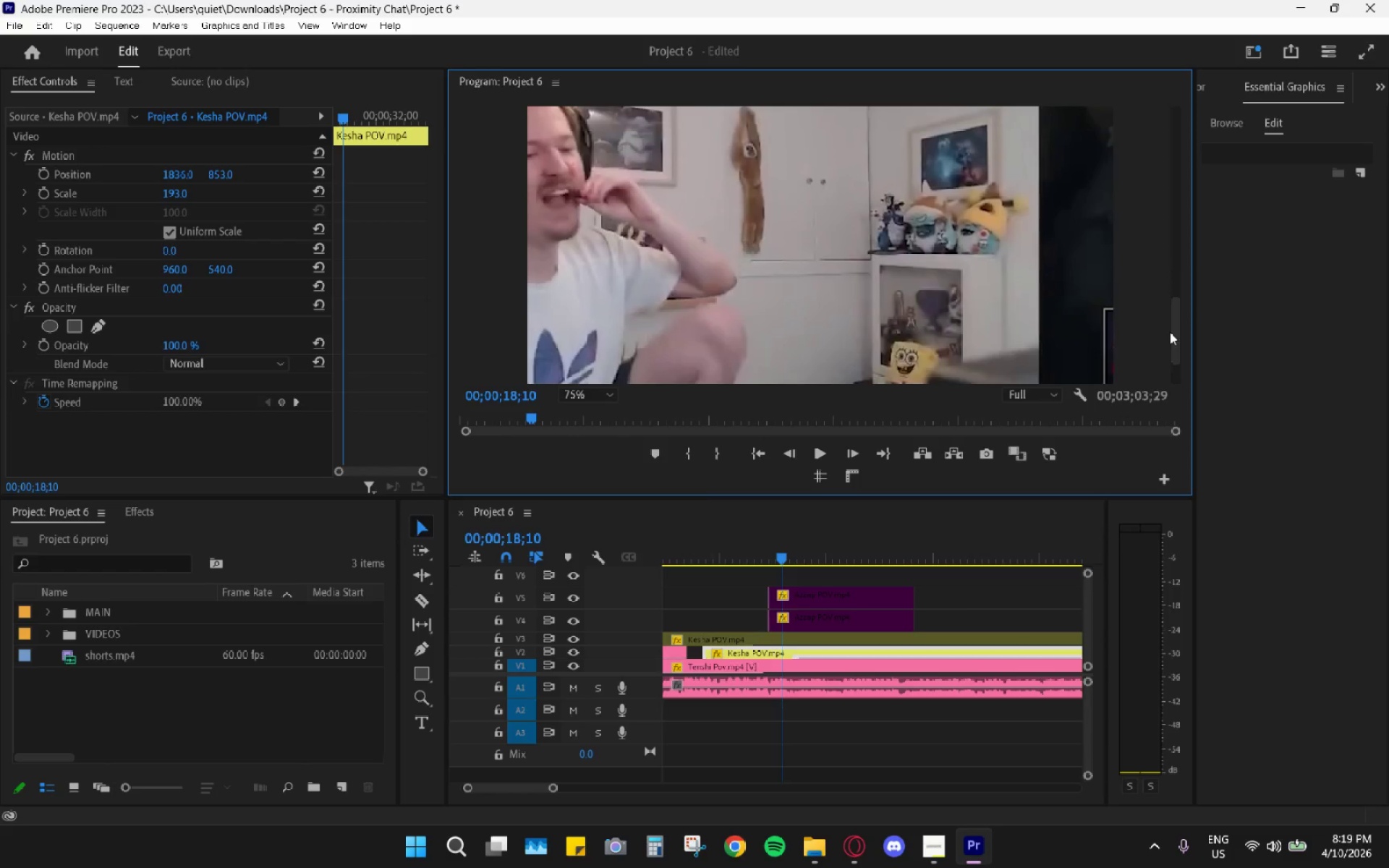 
key(Space)
 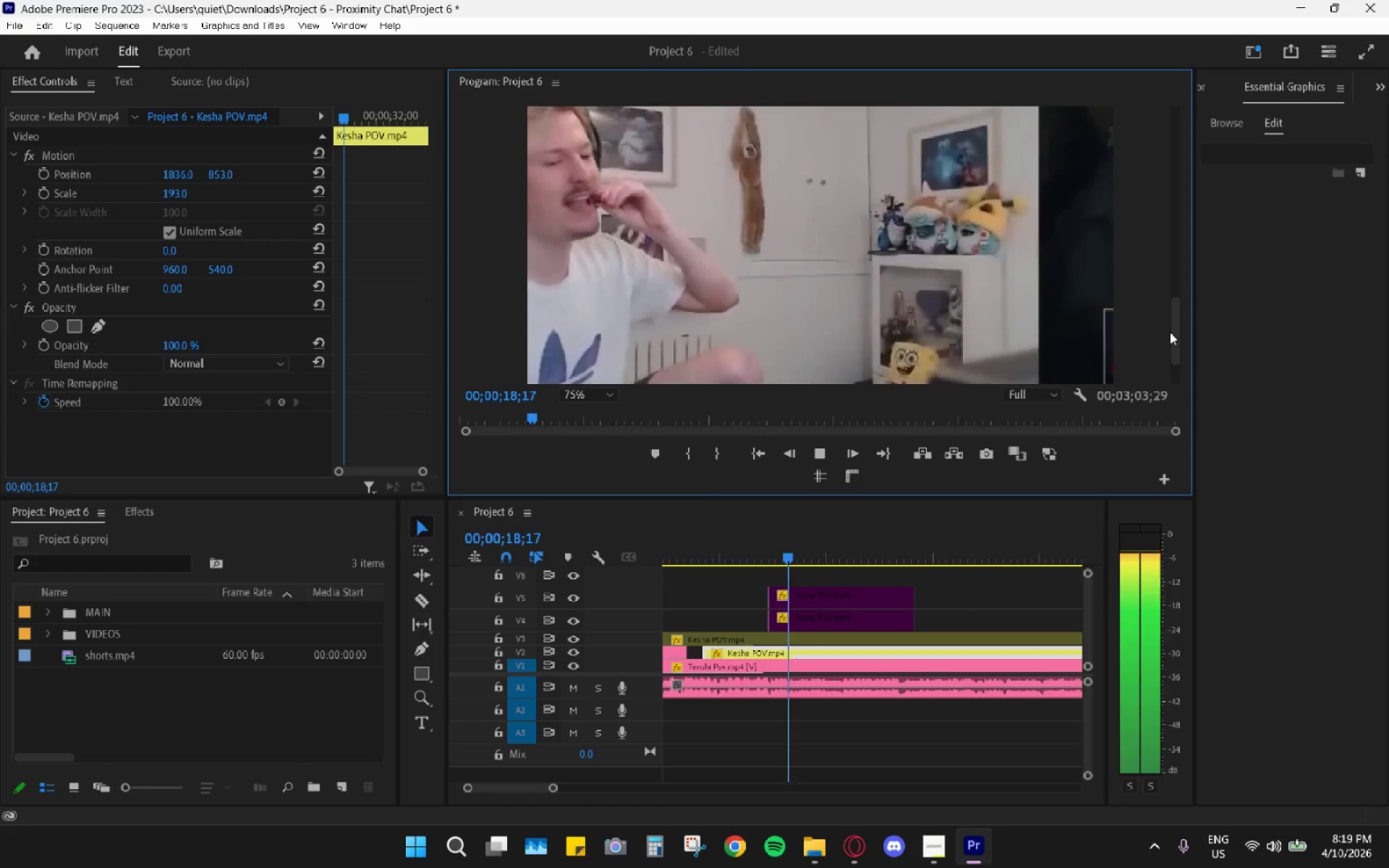 
key(Space)
 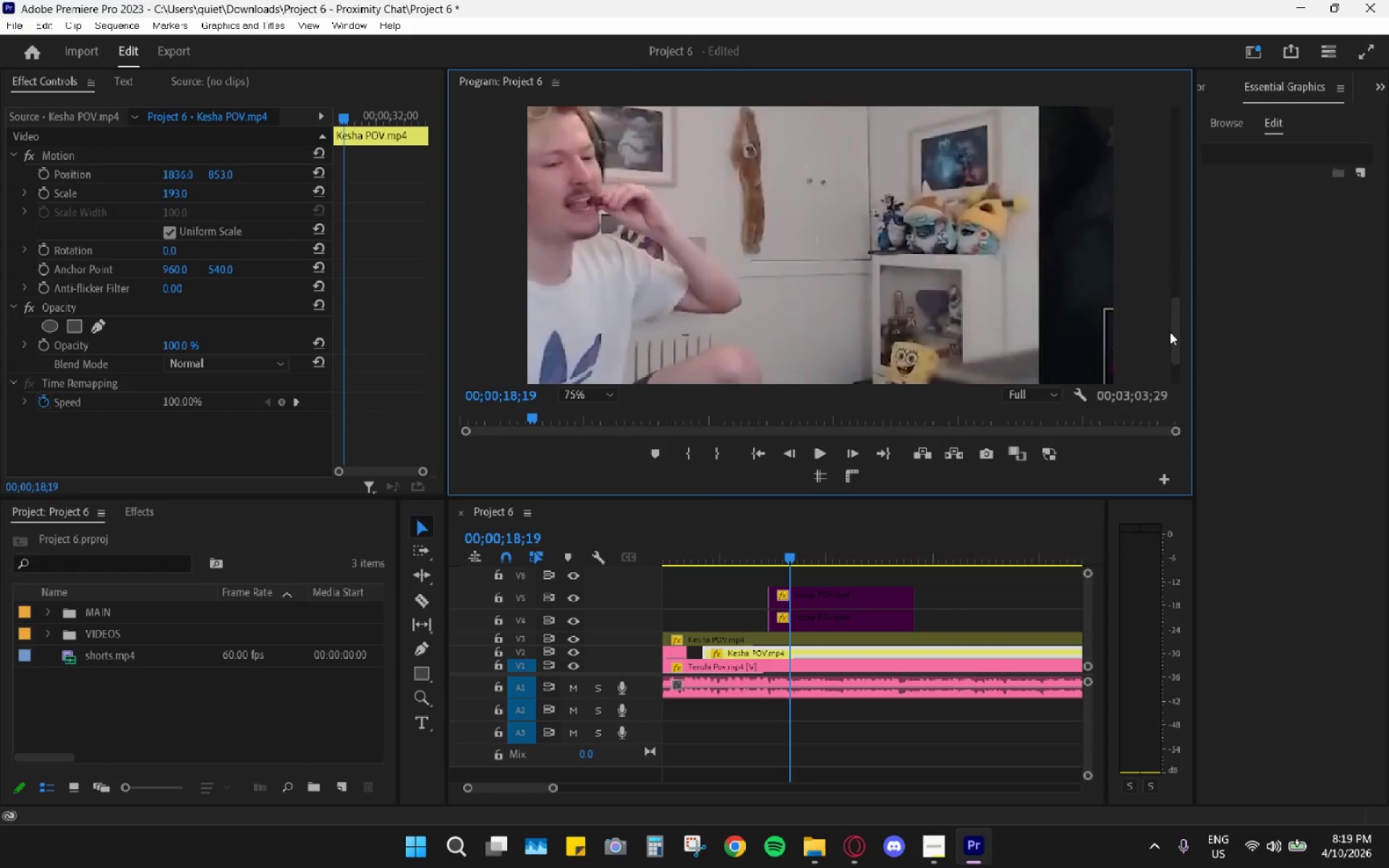 
key(Space)
 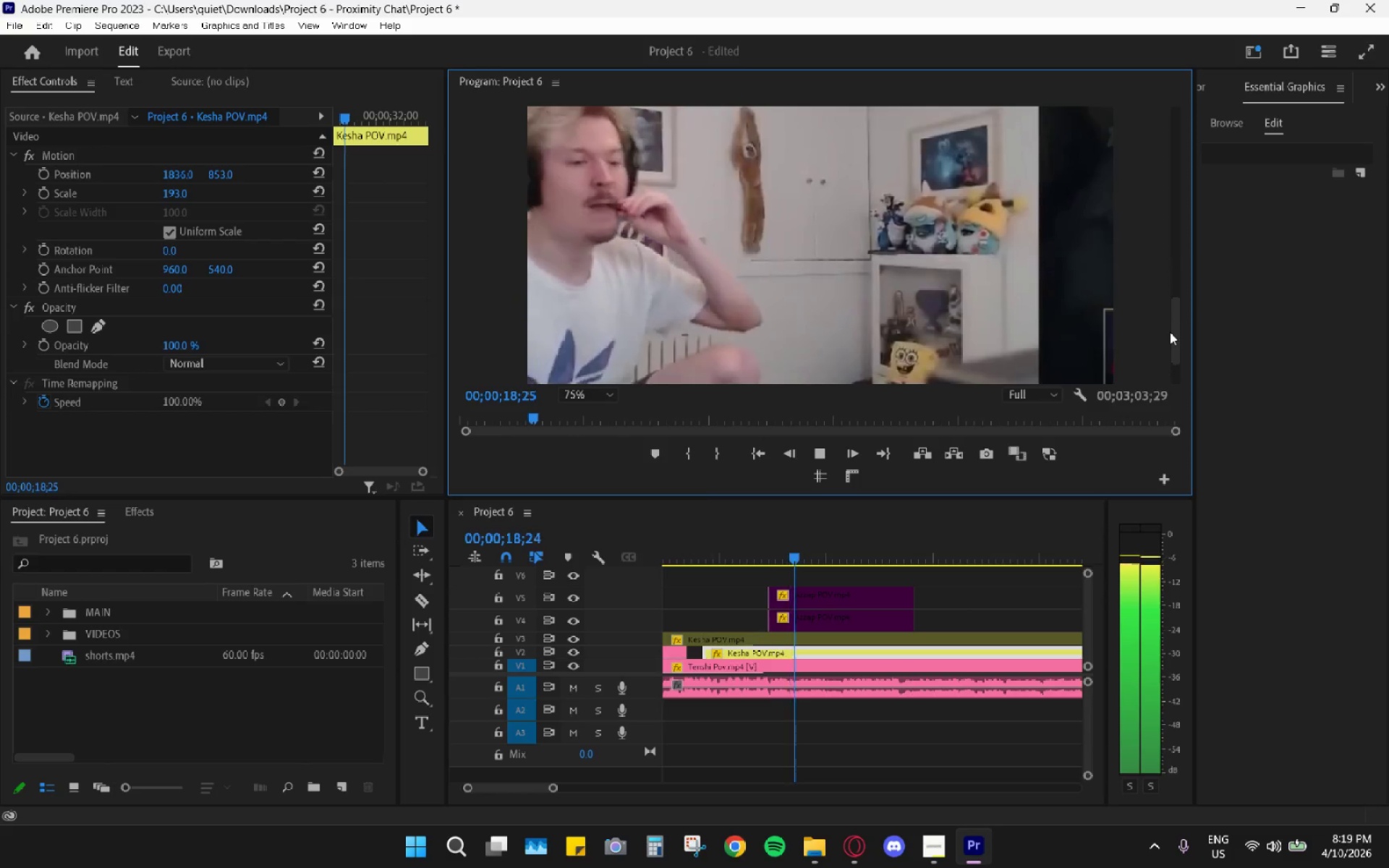 
key(Space)
 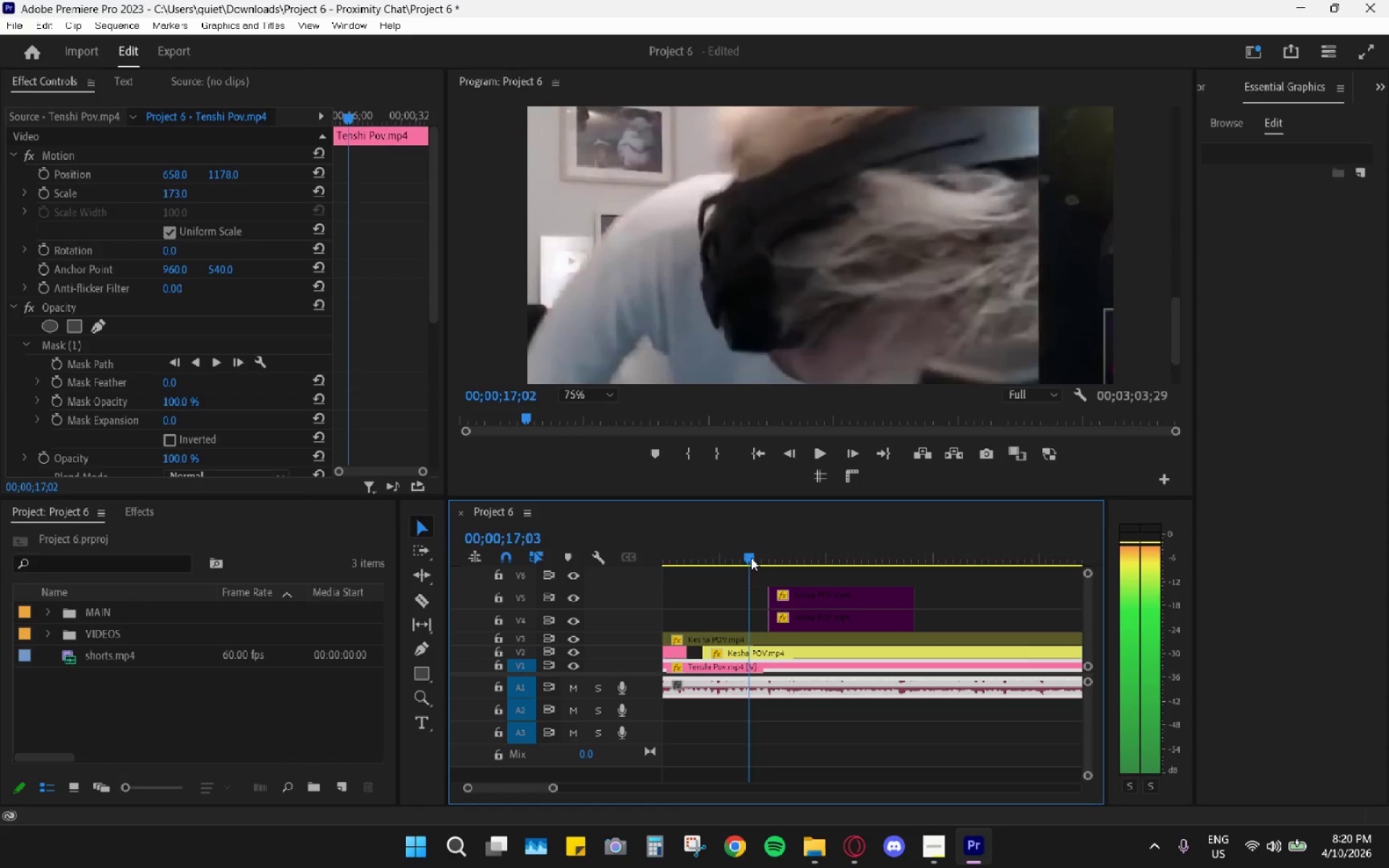 
wait(5.11)
 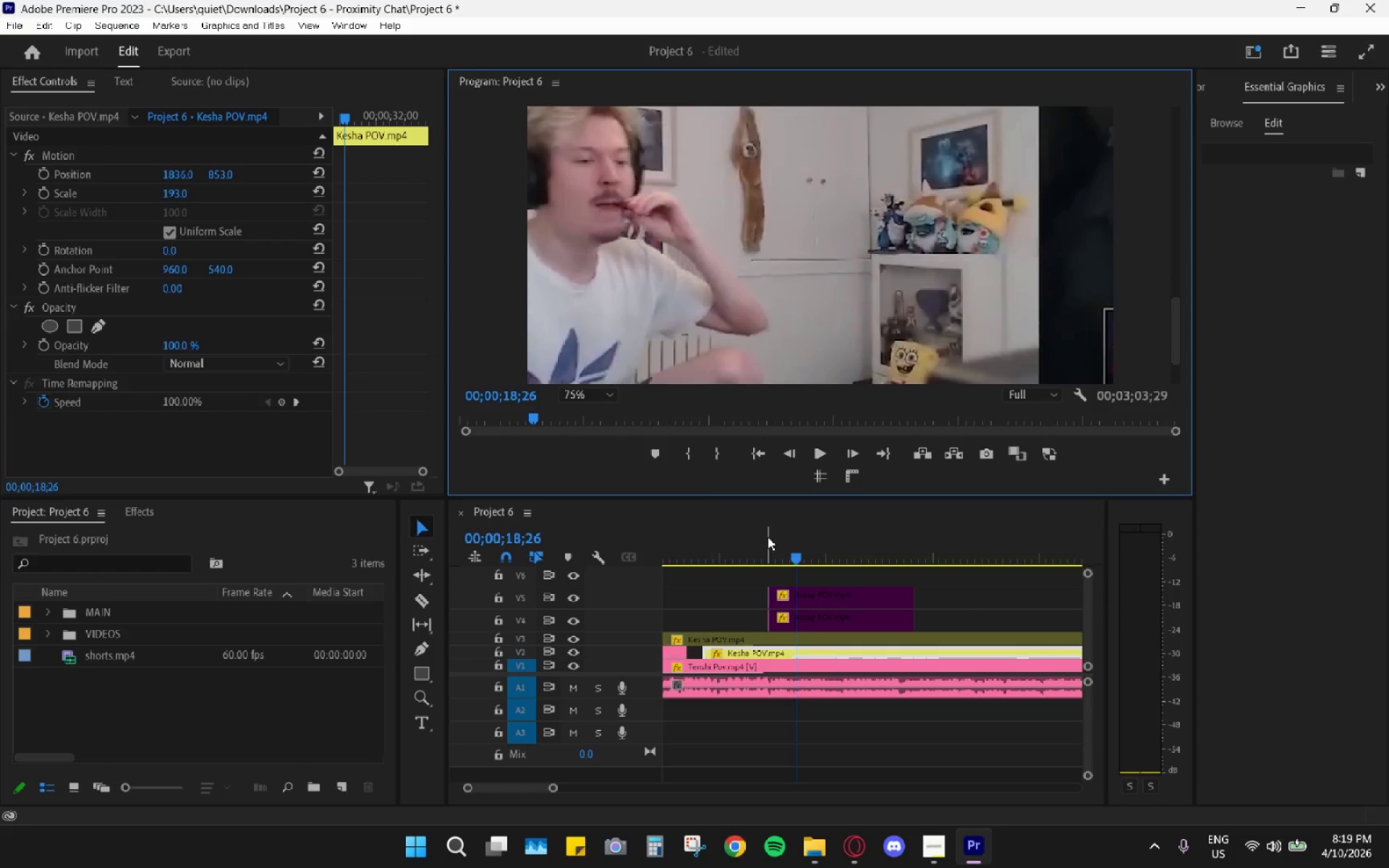 
key(Space)
 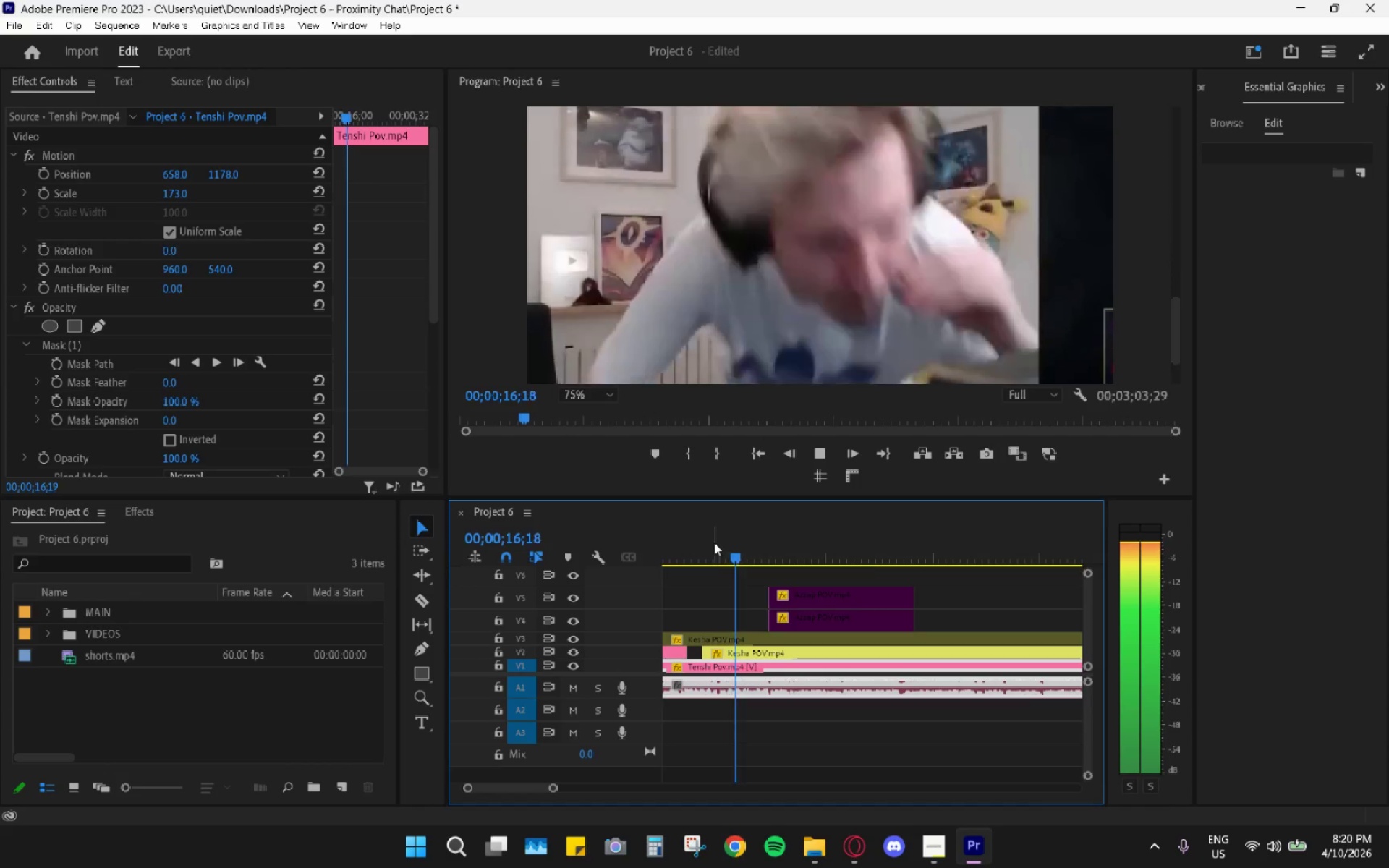 
key(Space)
 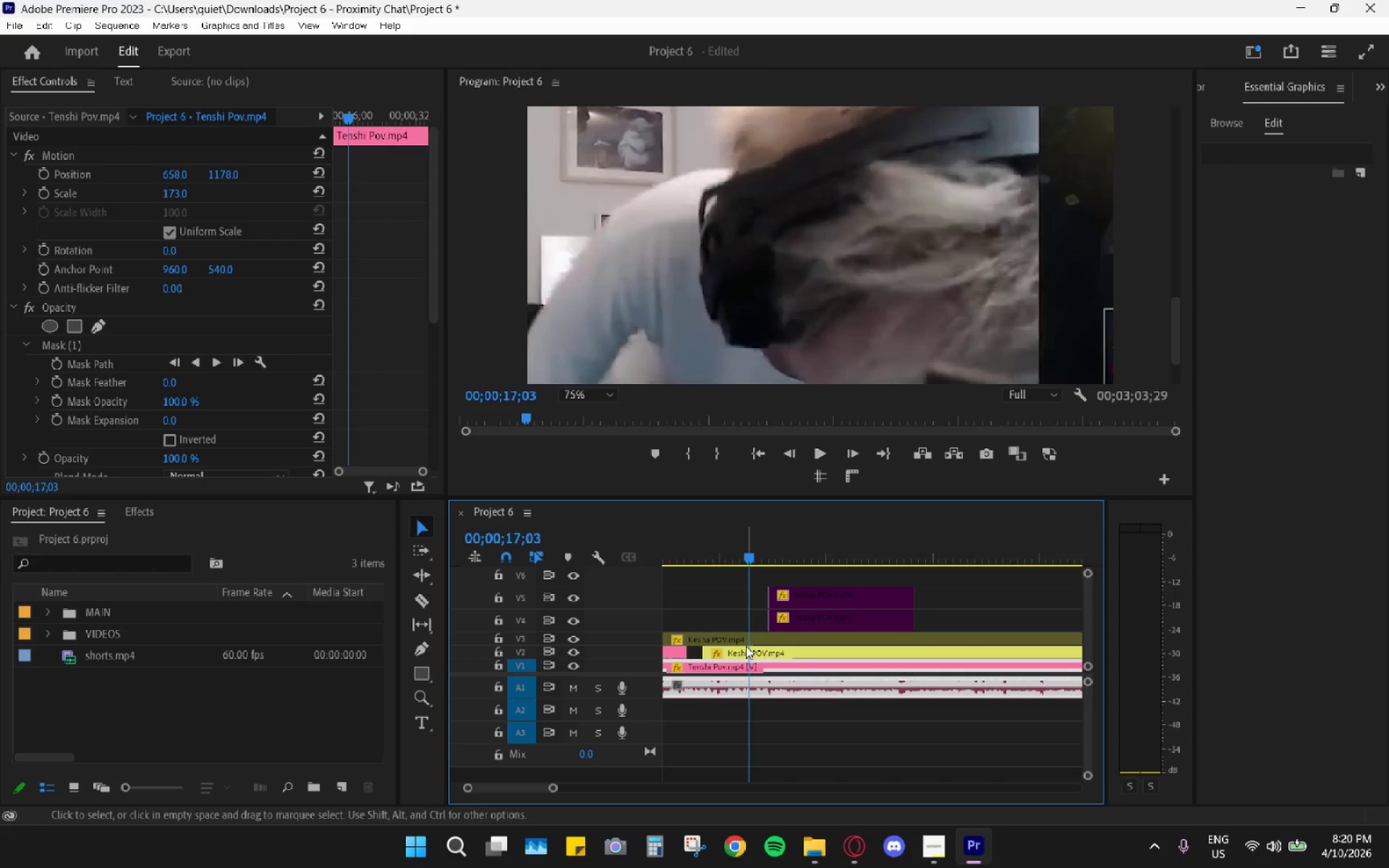 
key(C)
 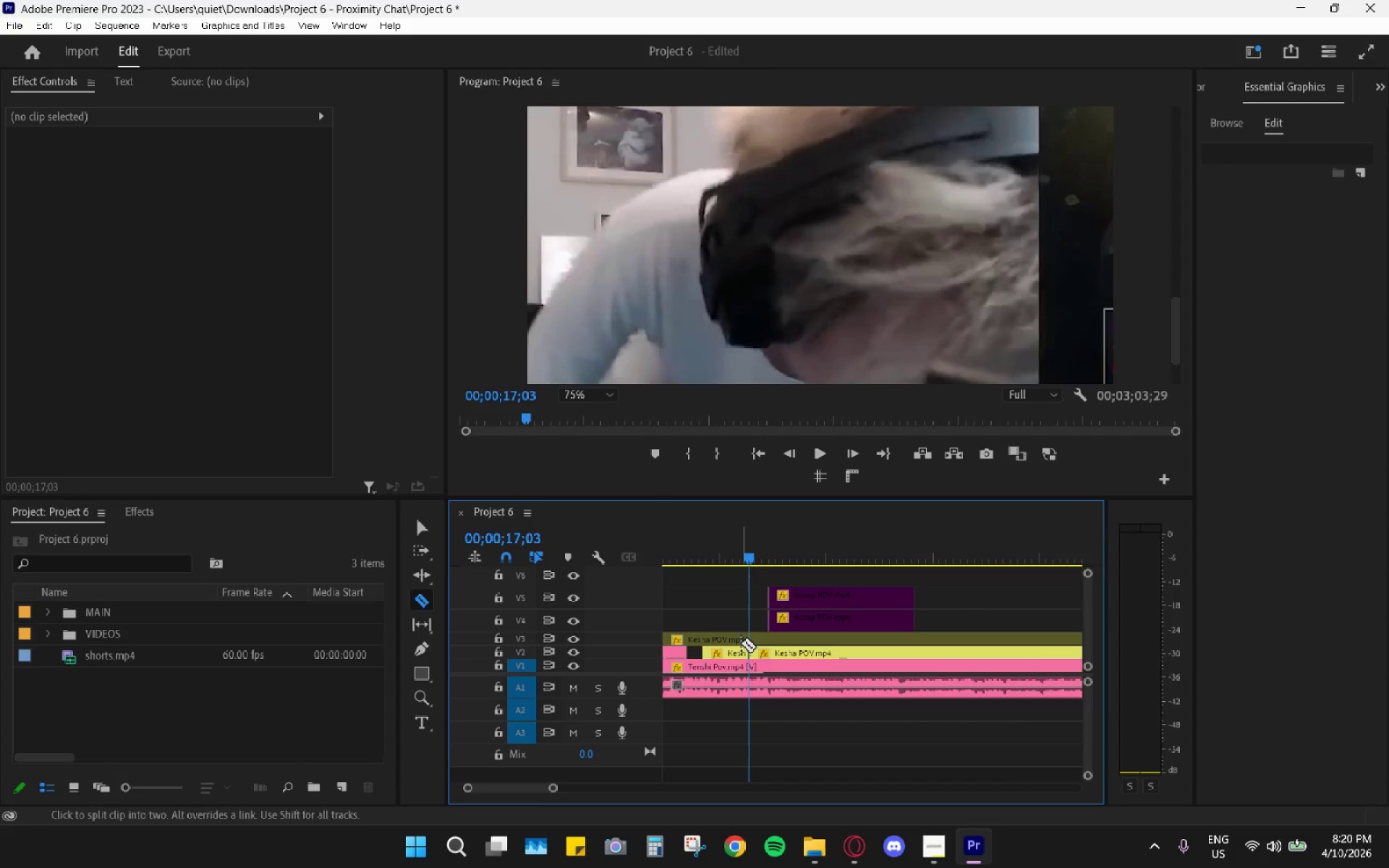 
key(V)
 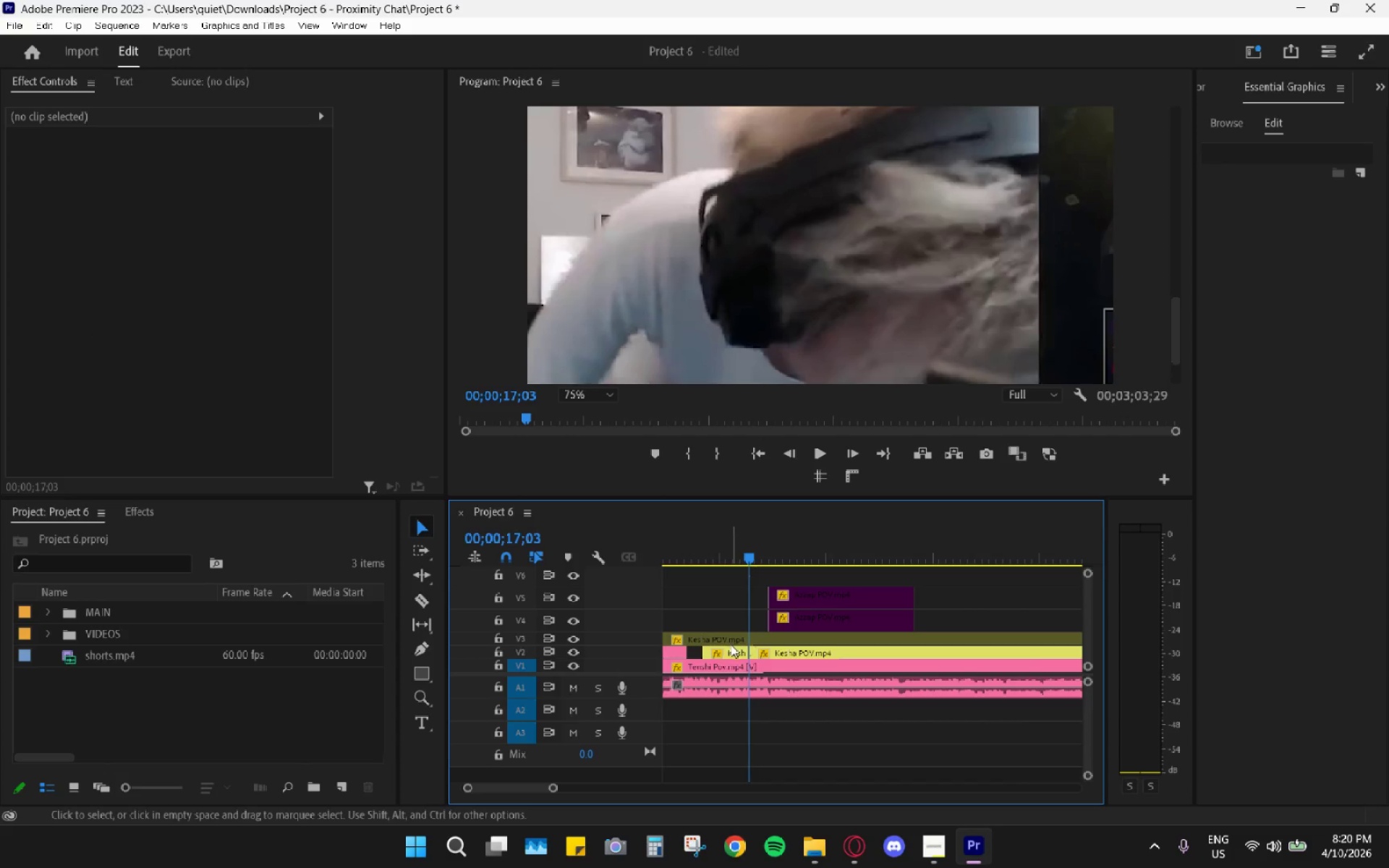 
left_click([731, 646])
 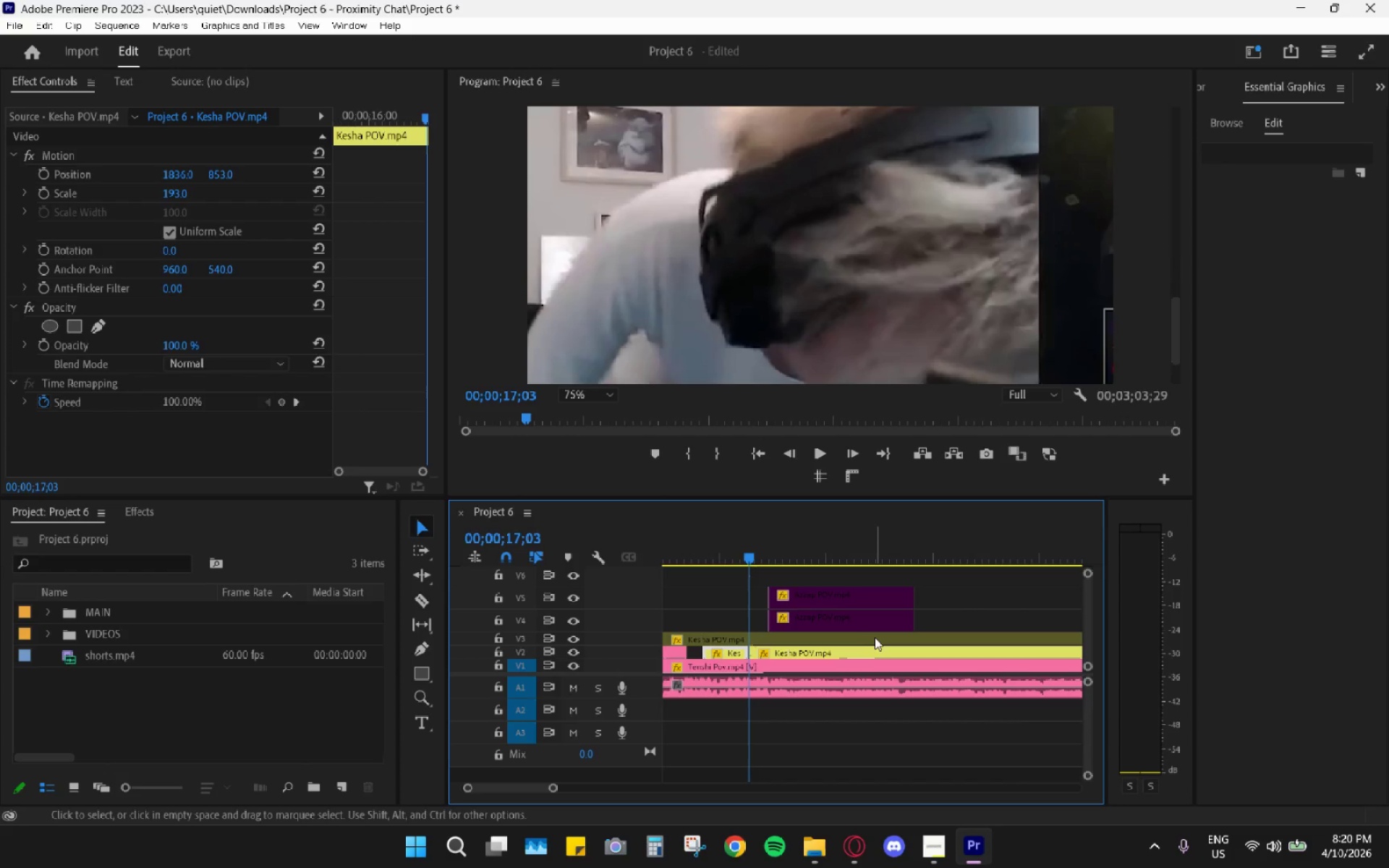 
key(H)
 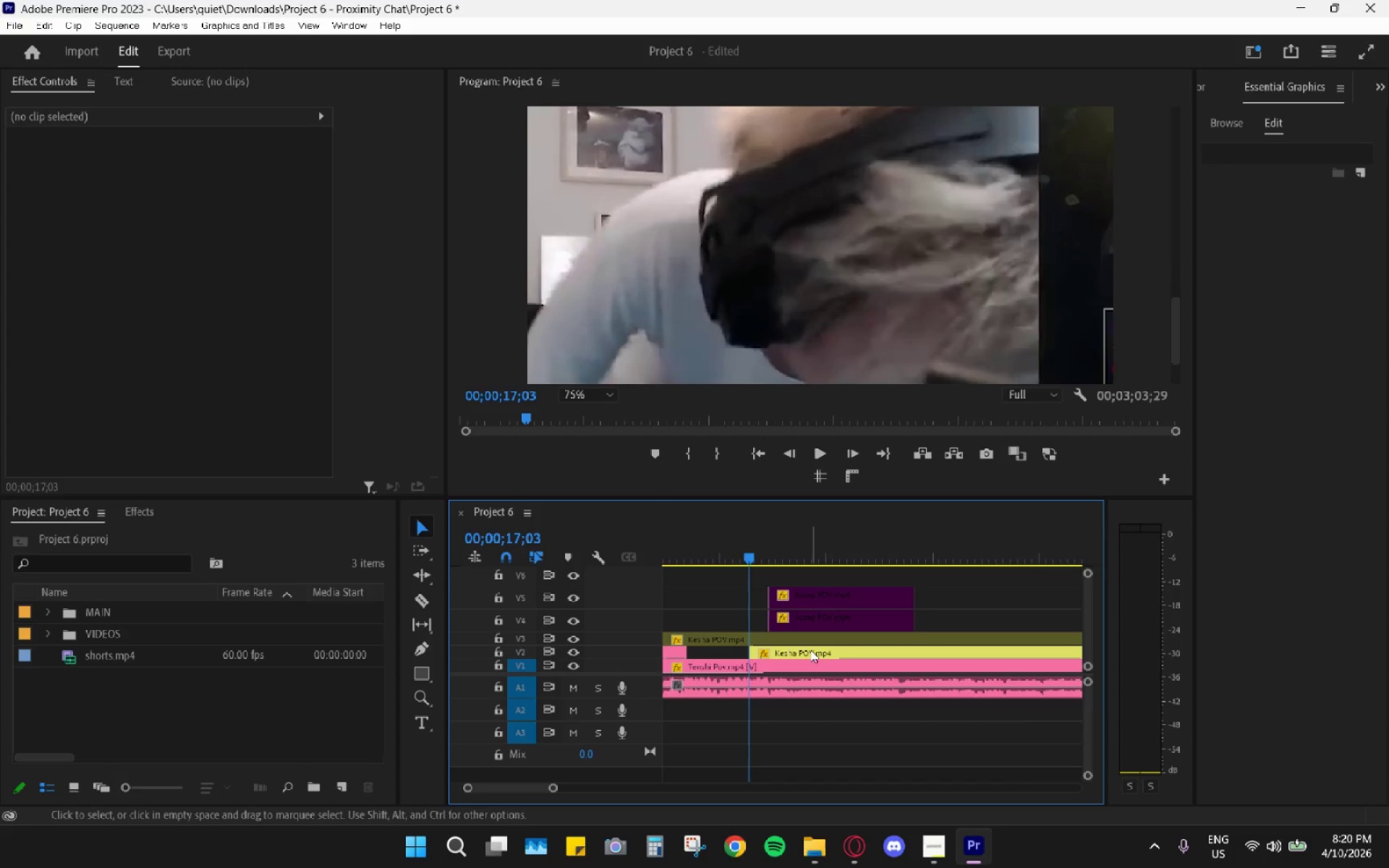 
left_click_drag(start_coordinate=[810, 650], to_coordinate=[775, 652])
 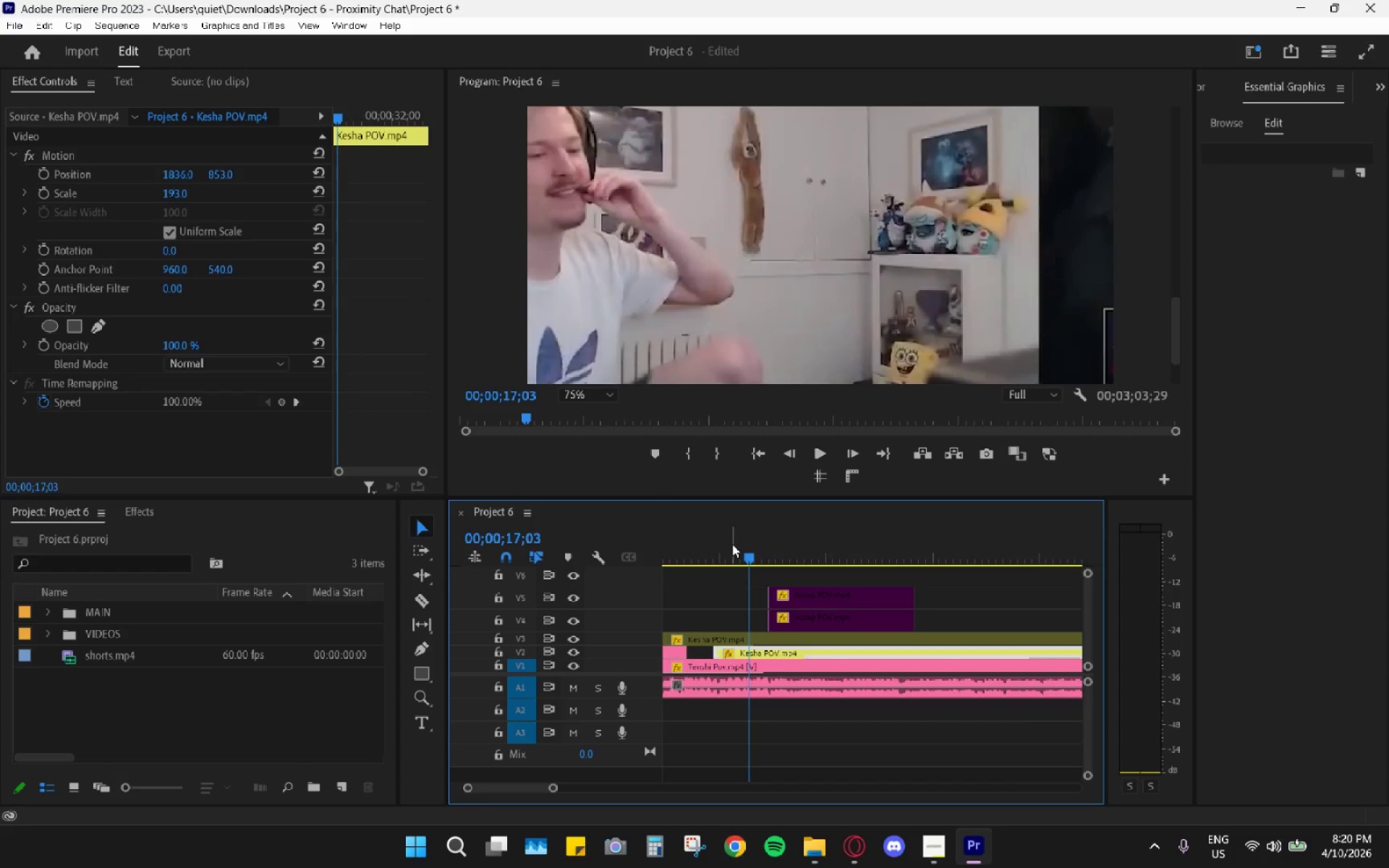 
key(Space)
 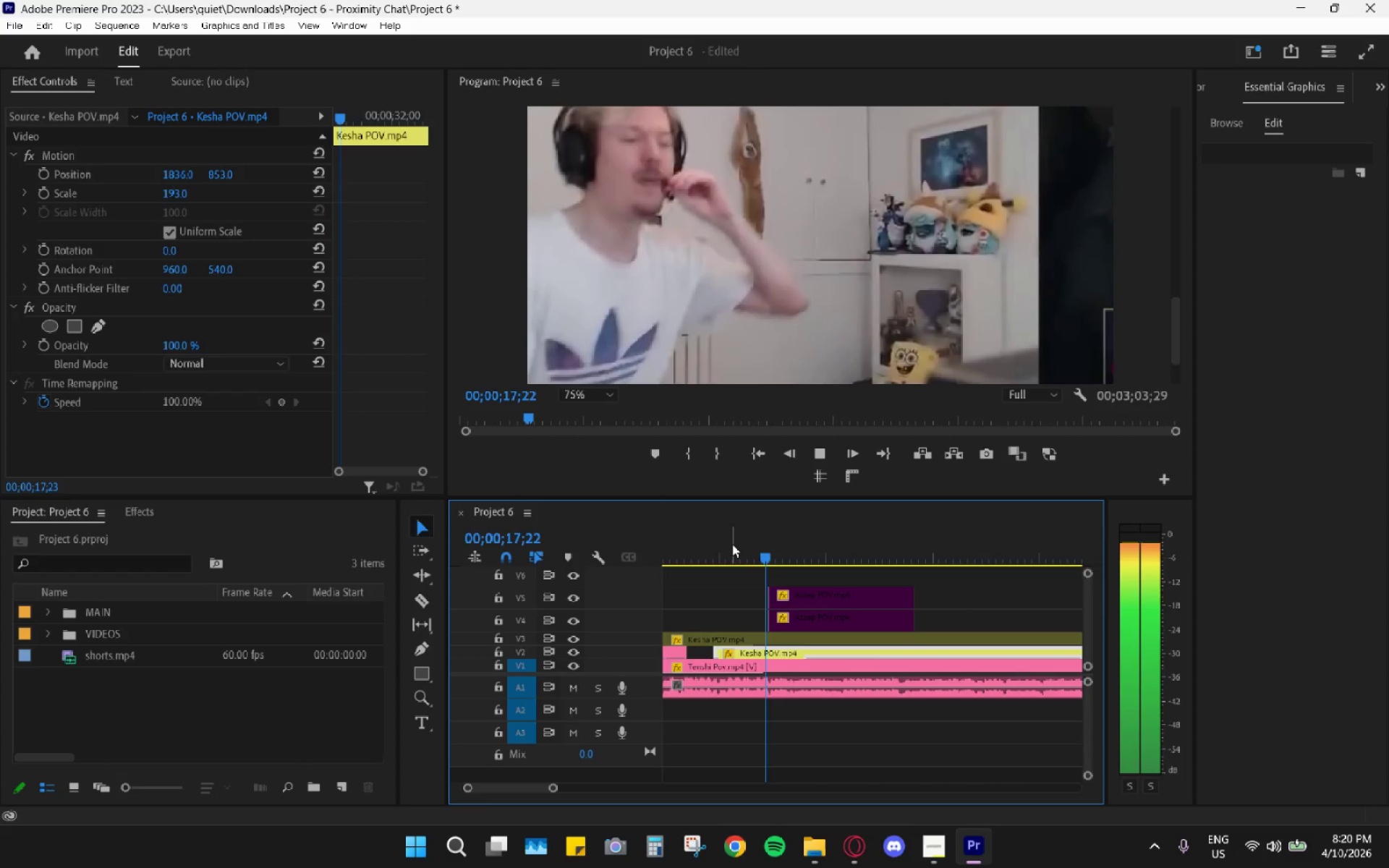 
left_click_drag(start_coordinate=[732, 544], to_coordinate=[722, 545])
 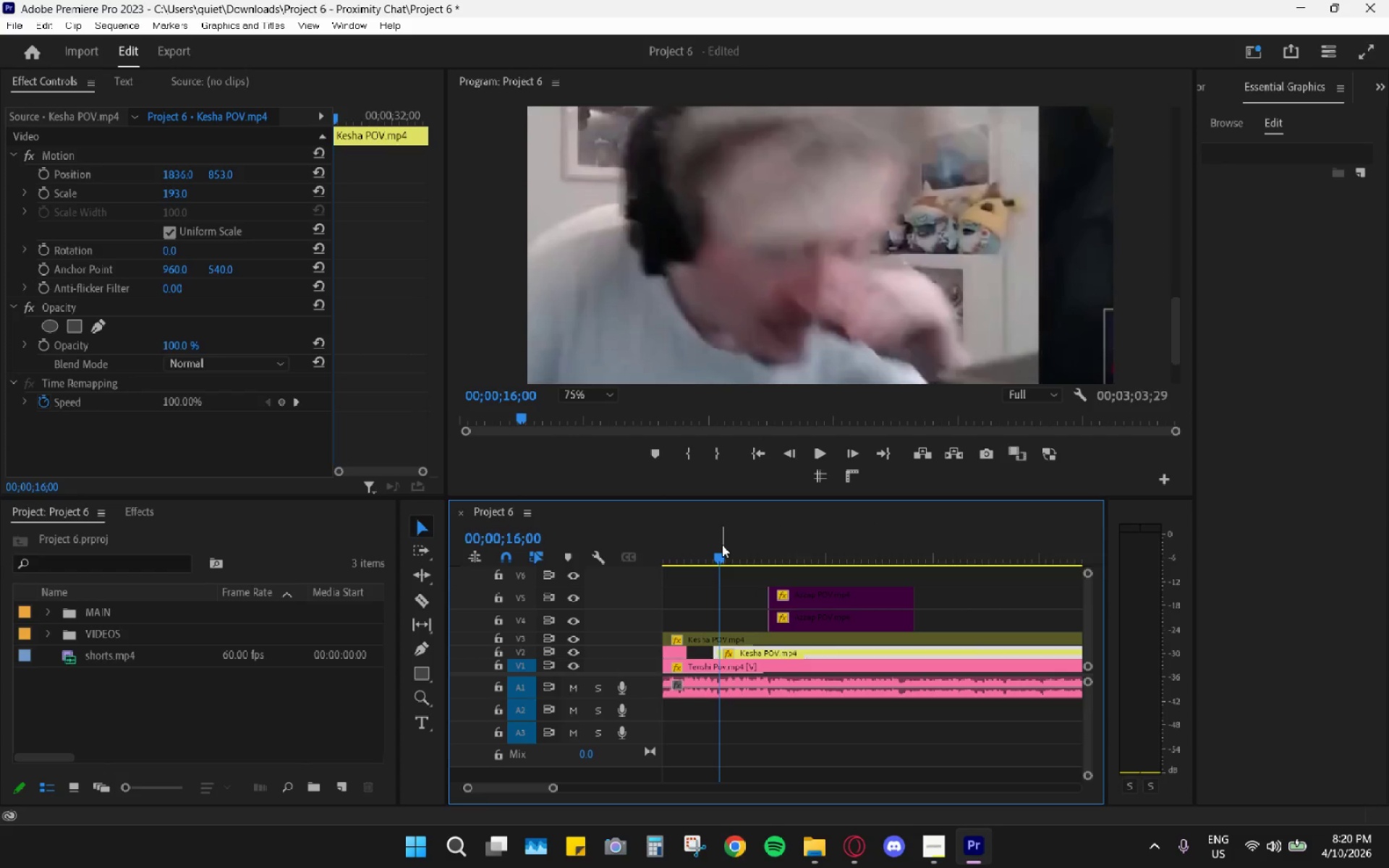 
key(Space)
 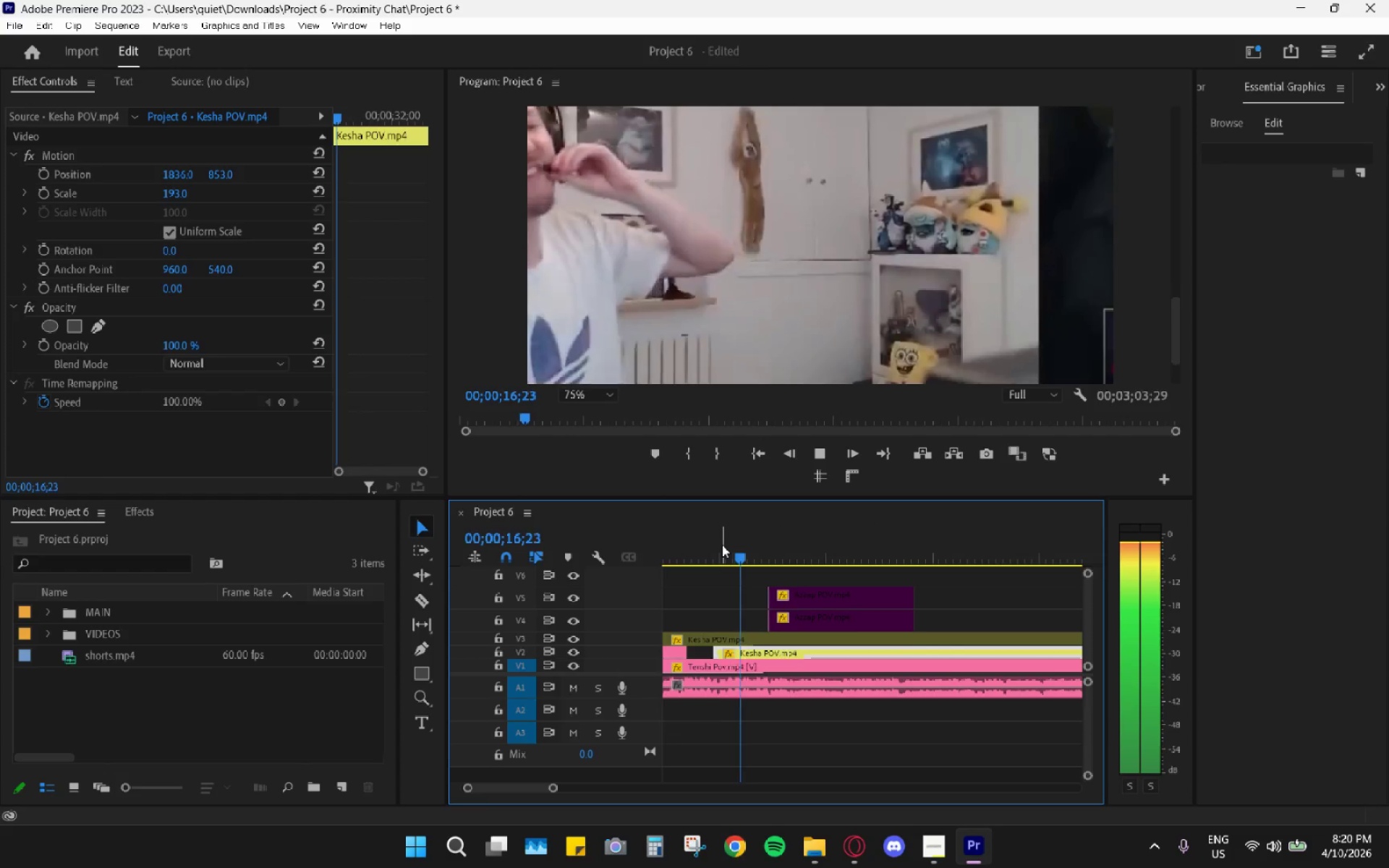 
key(Space)
 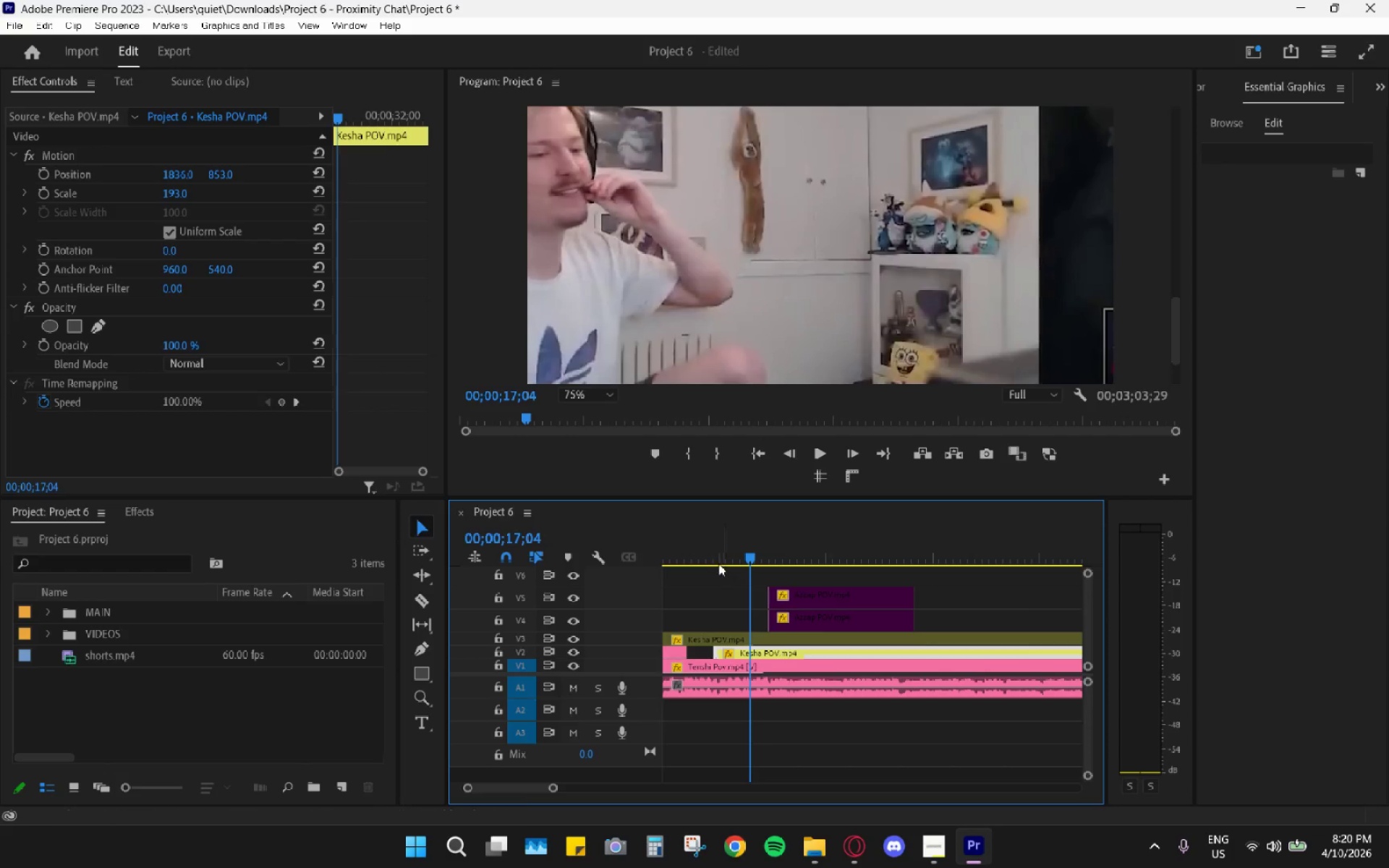 
left_click_drag(start_coordinate=[711, 552], to_coordinate=[704, 551])
 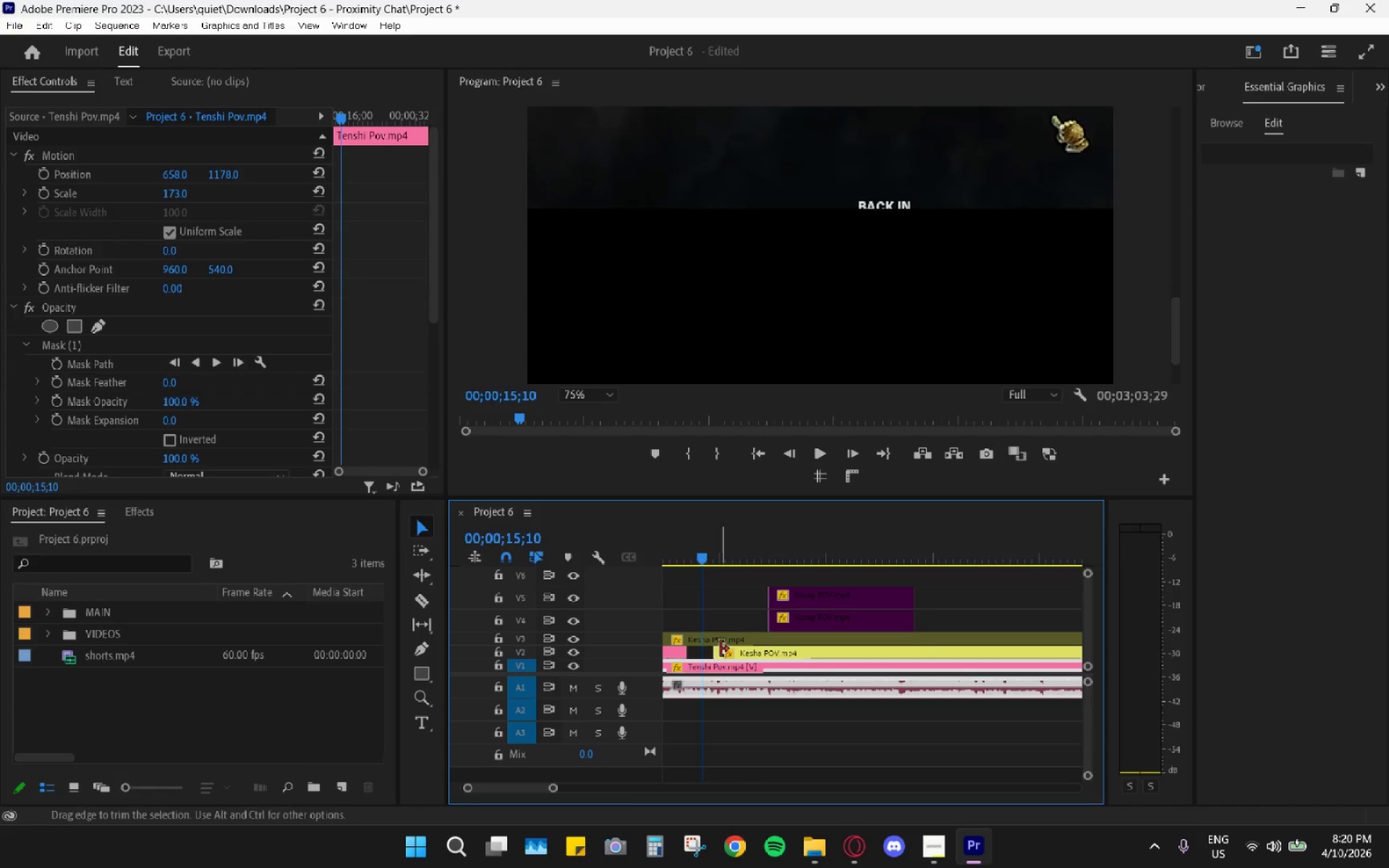 
left_click_drag(start_coordinate=[723, 650], to_coordinate=[710, 649])
 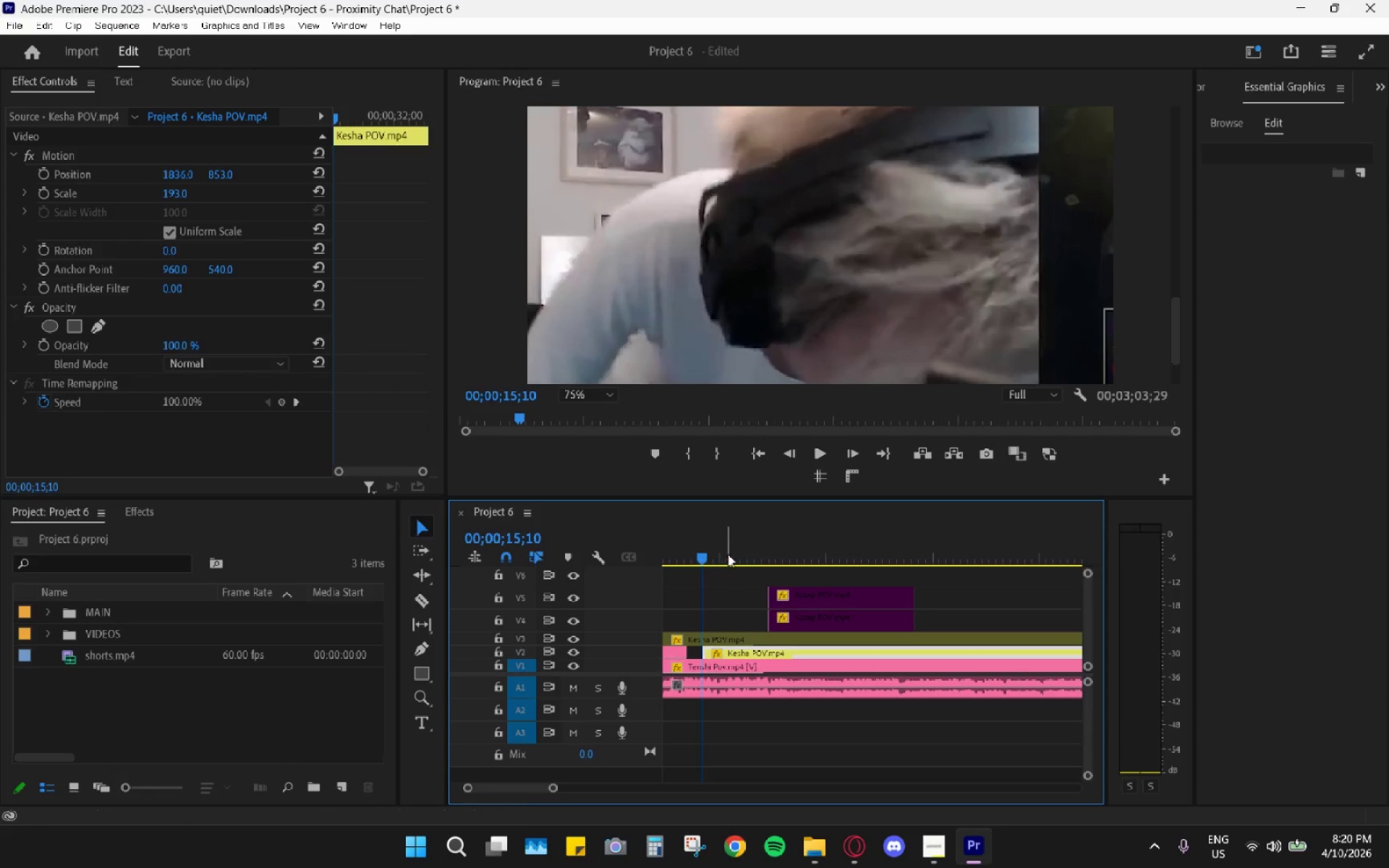 
key(Space)
 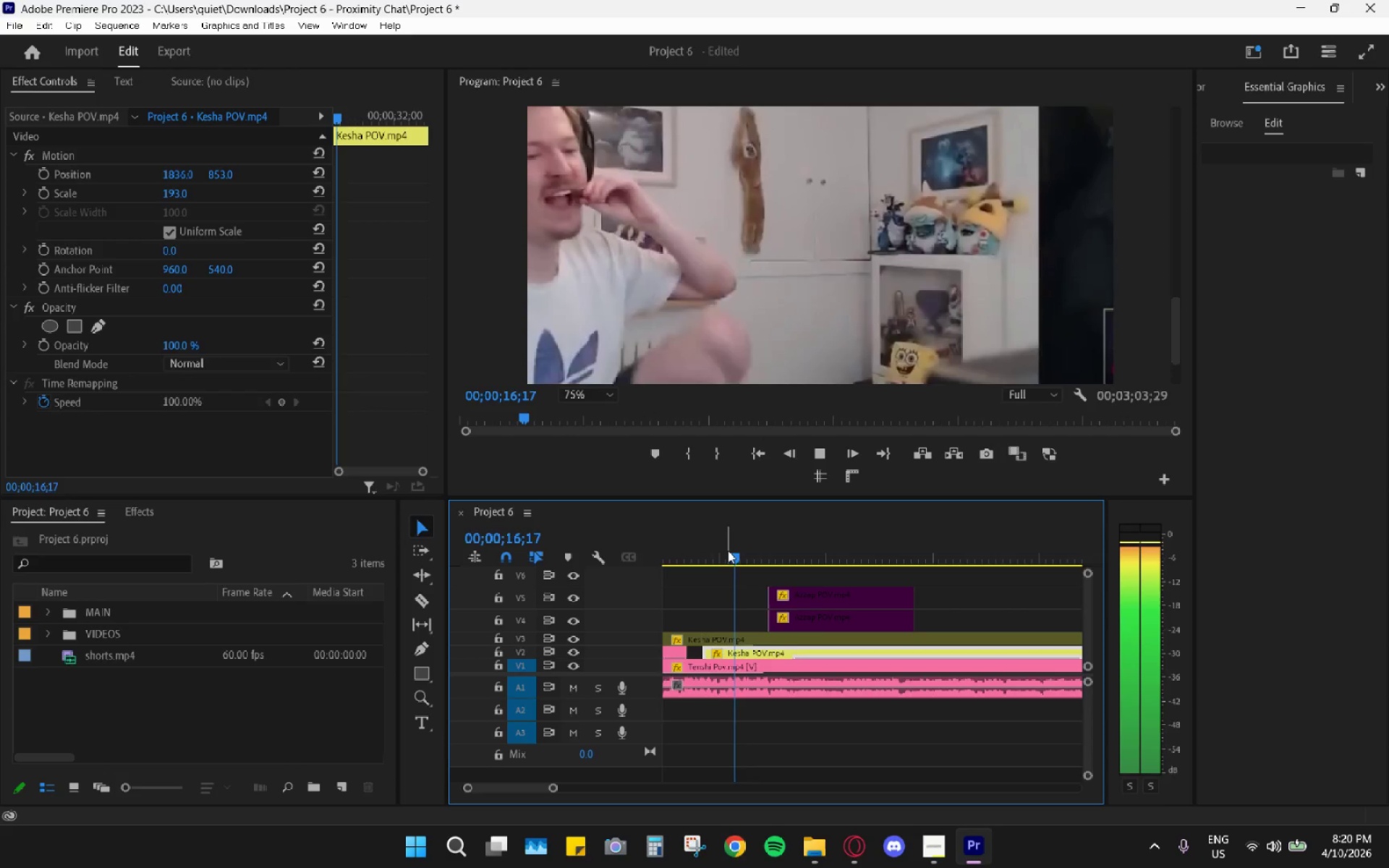 
key(Space)
 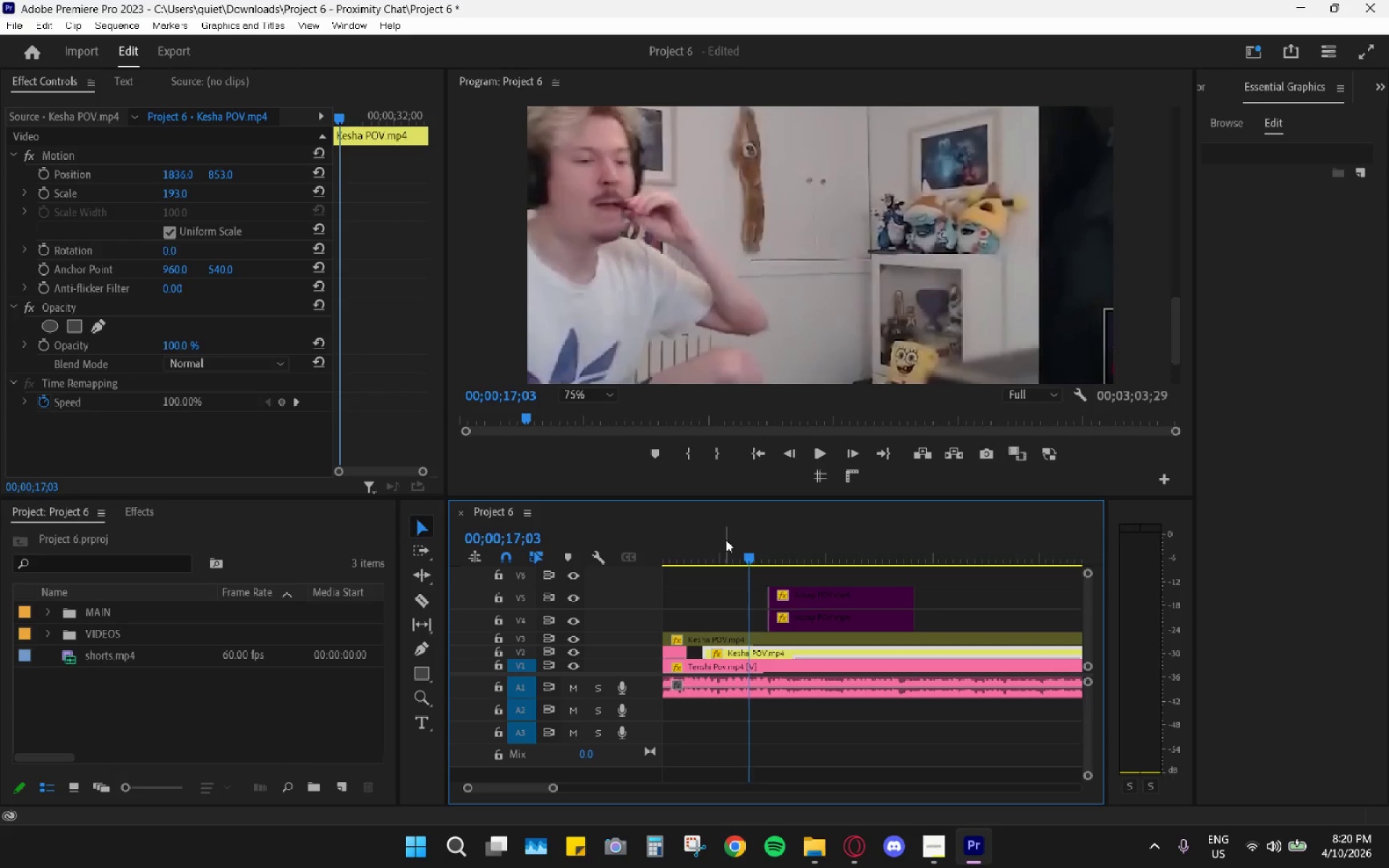 
left_click_drag(start_coordinate=[721, 535], to_coordinate=[700, 537])
 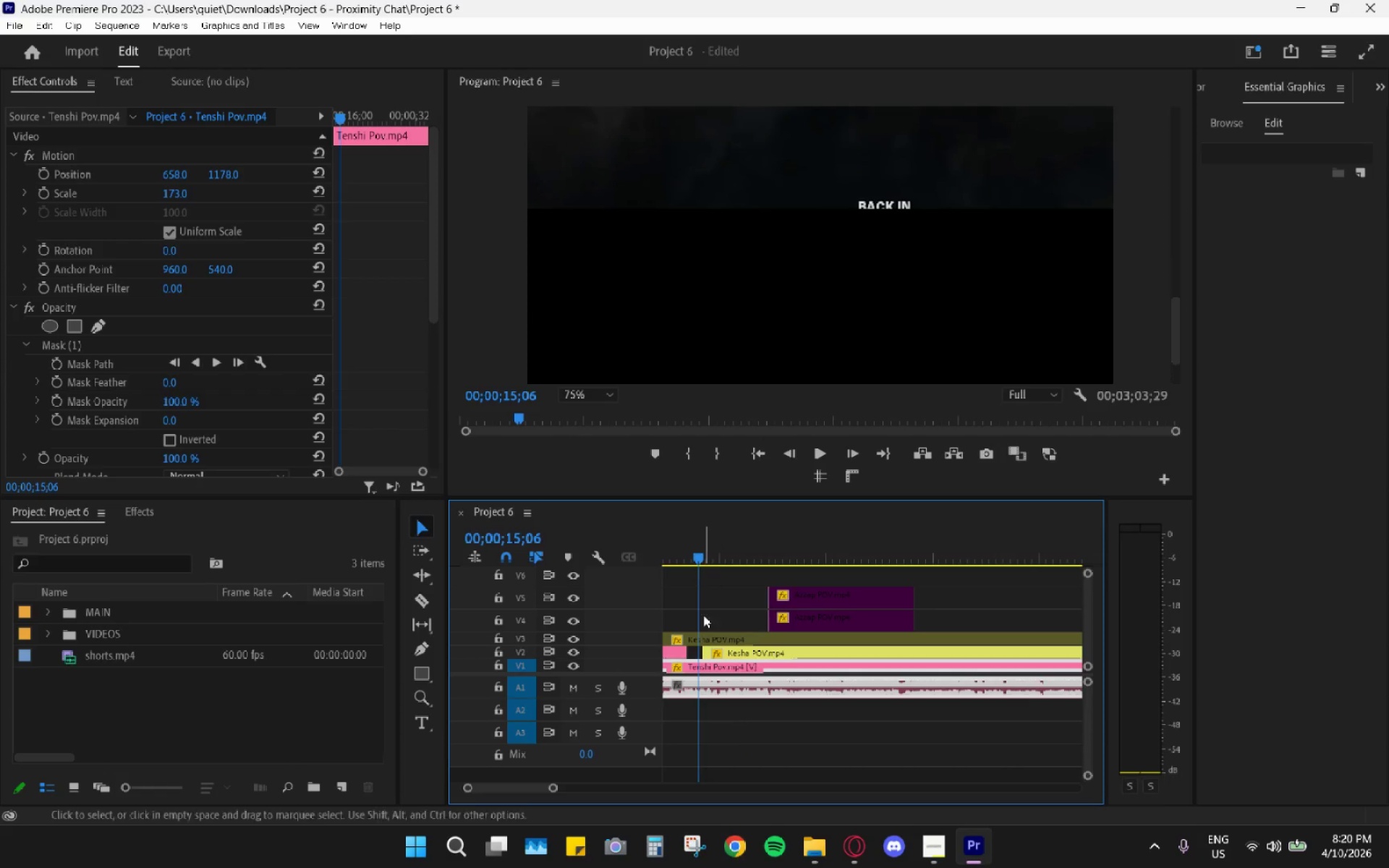 
hold_key(key=AltLeft, duration=1.17)
scroll: coordinate [699, 650], scroll_direction: up, amount: 11.0
 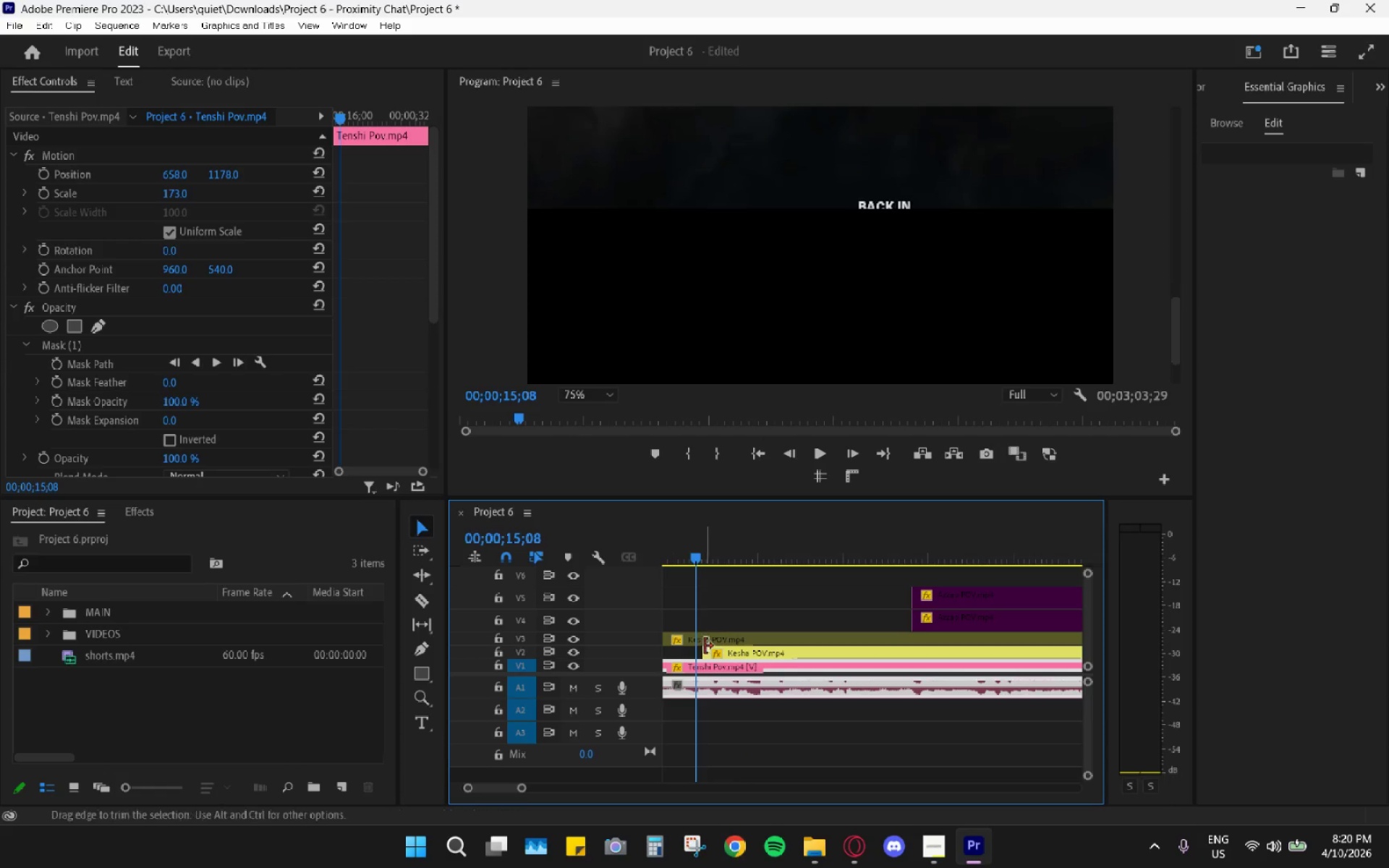 
left_click_drag(start_coordinate=[720, 656], to_coordinate=[706, 652])
 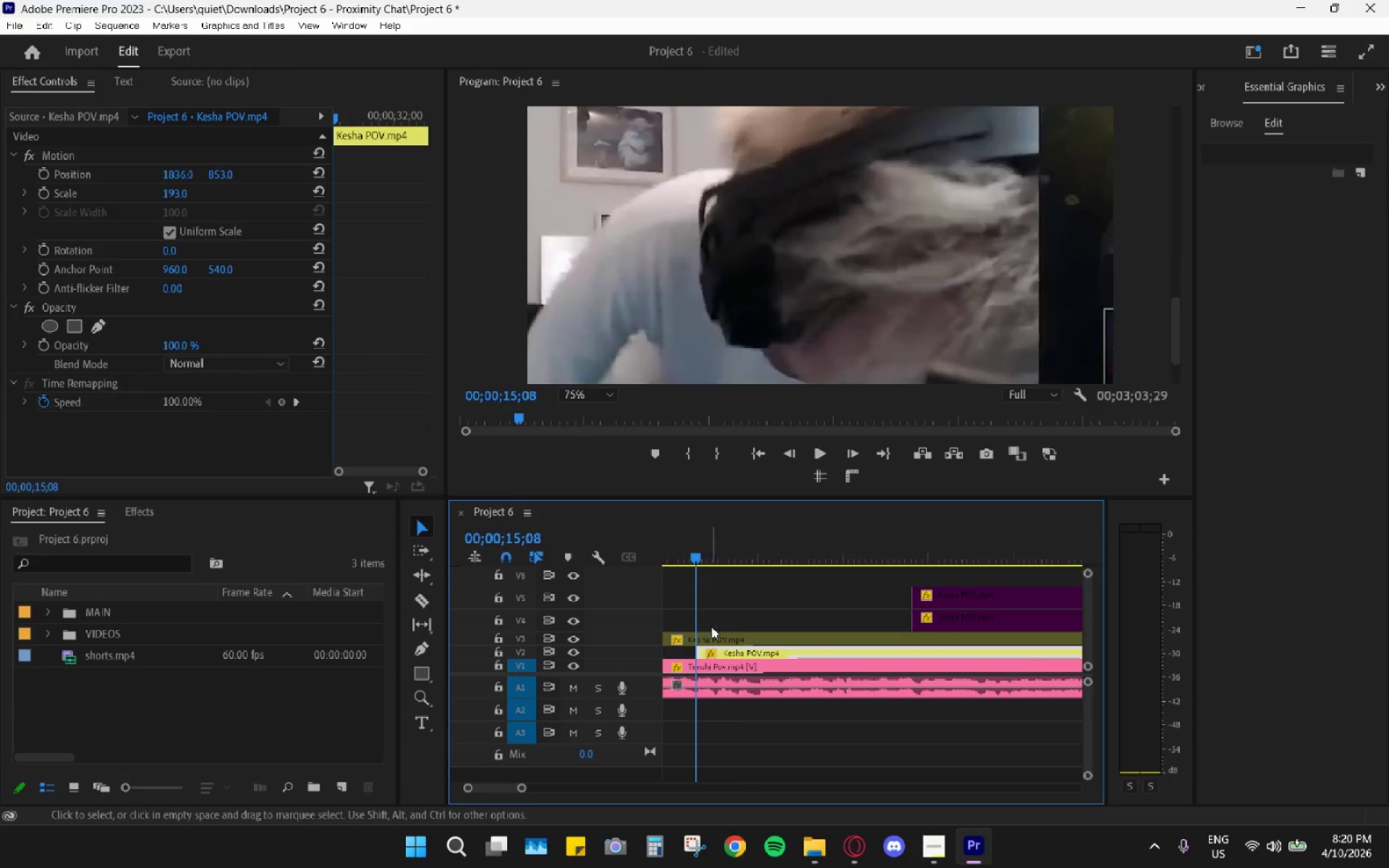 
key(Space)
 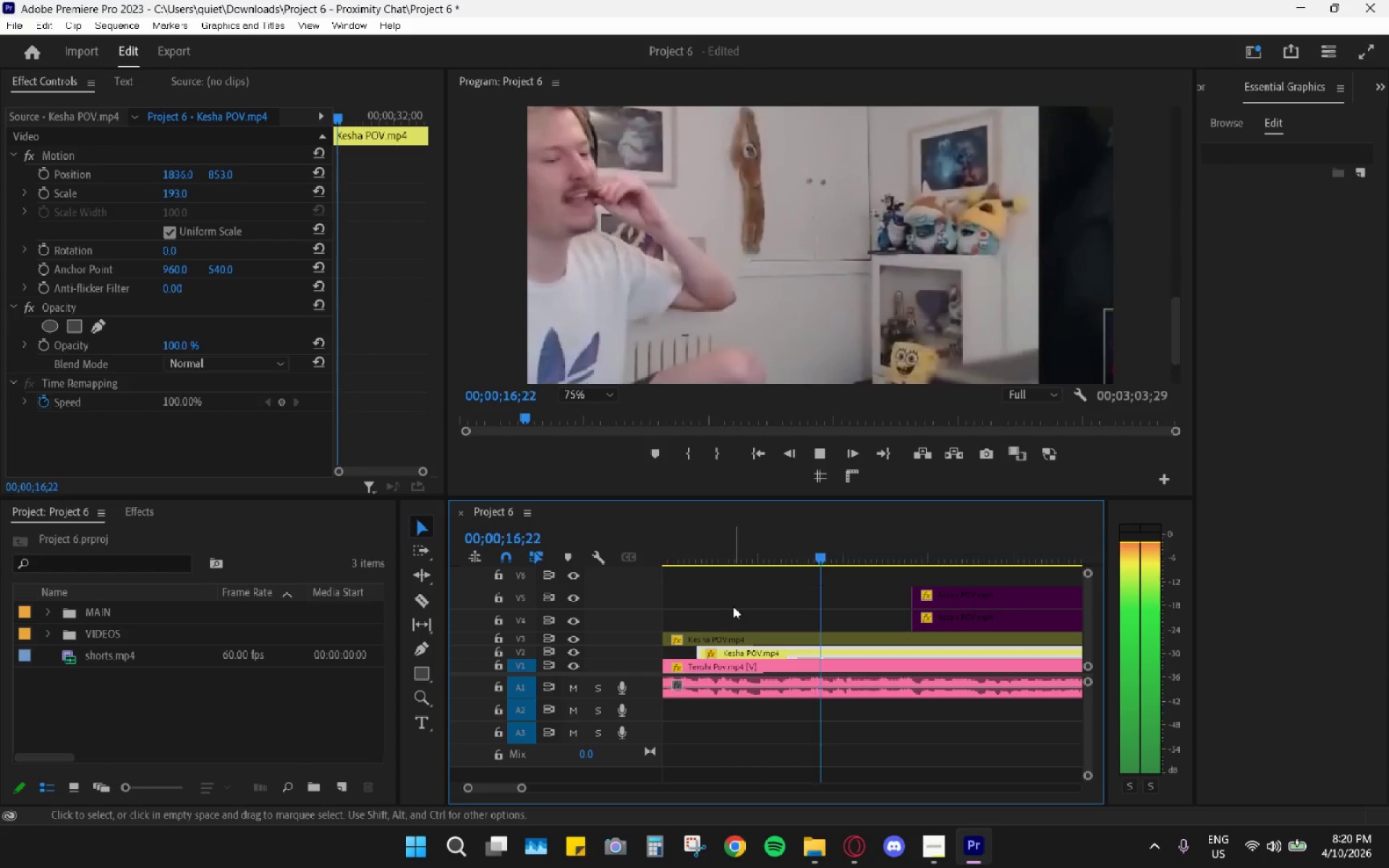 
key(Space)
 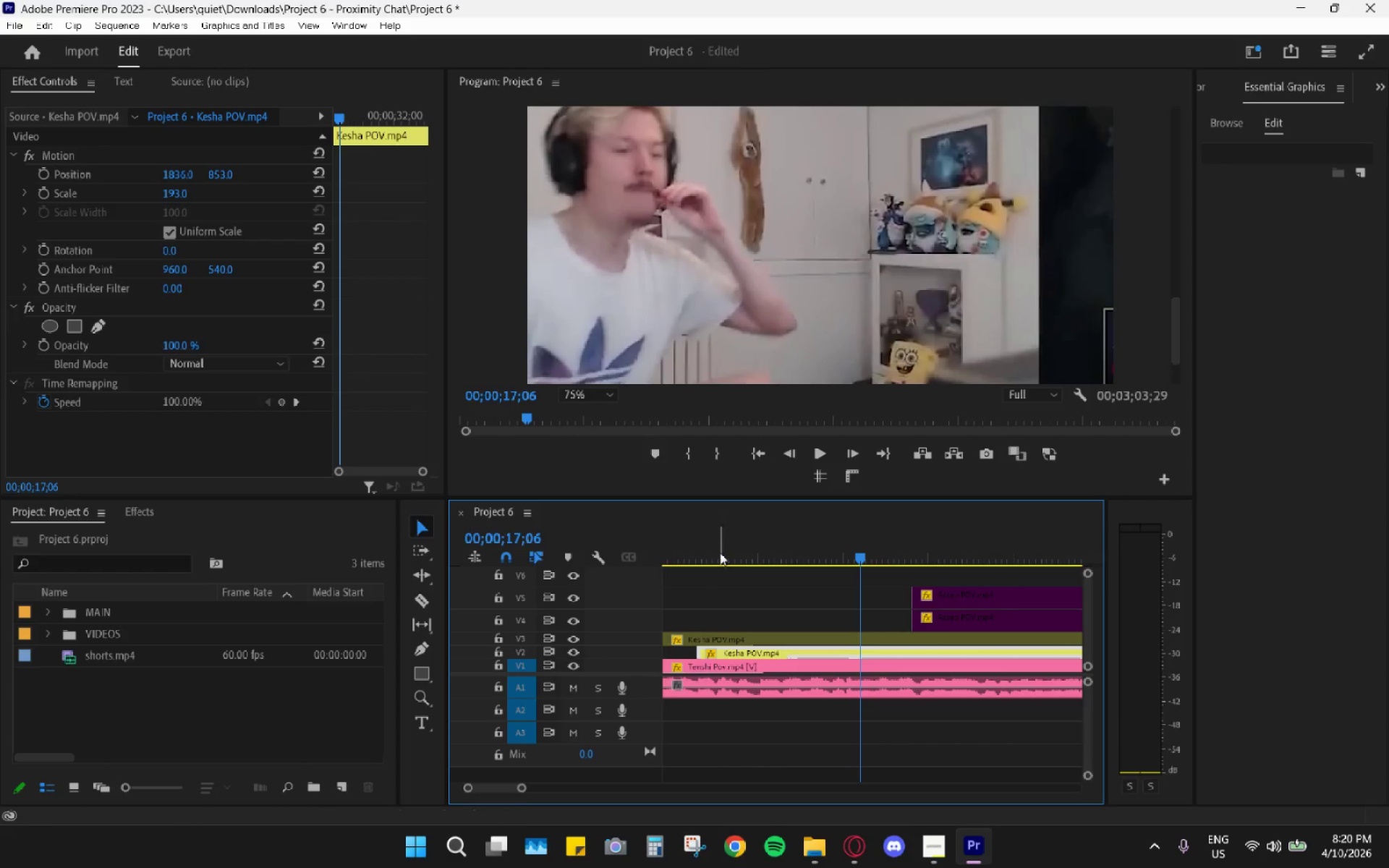 
left_click_drag(start_coordinate=[697, 544], to_coordinate=[706, 559])
 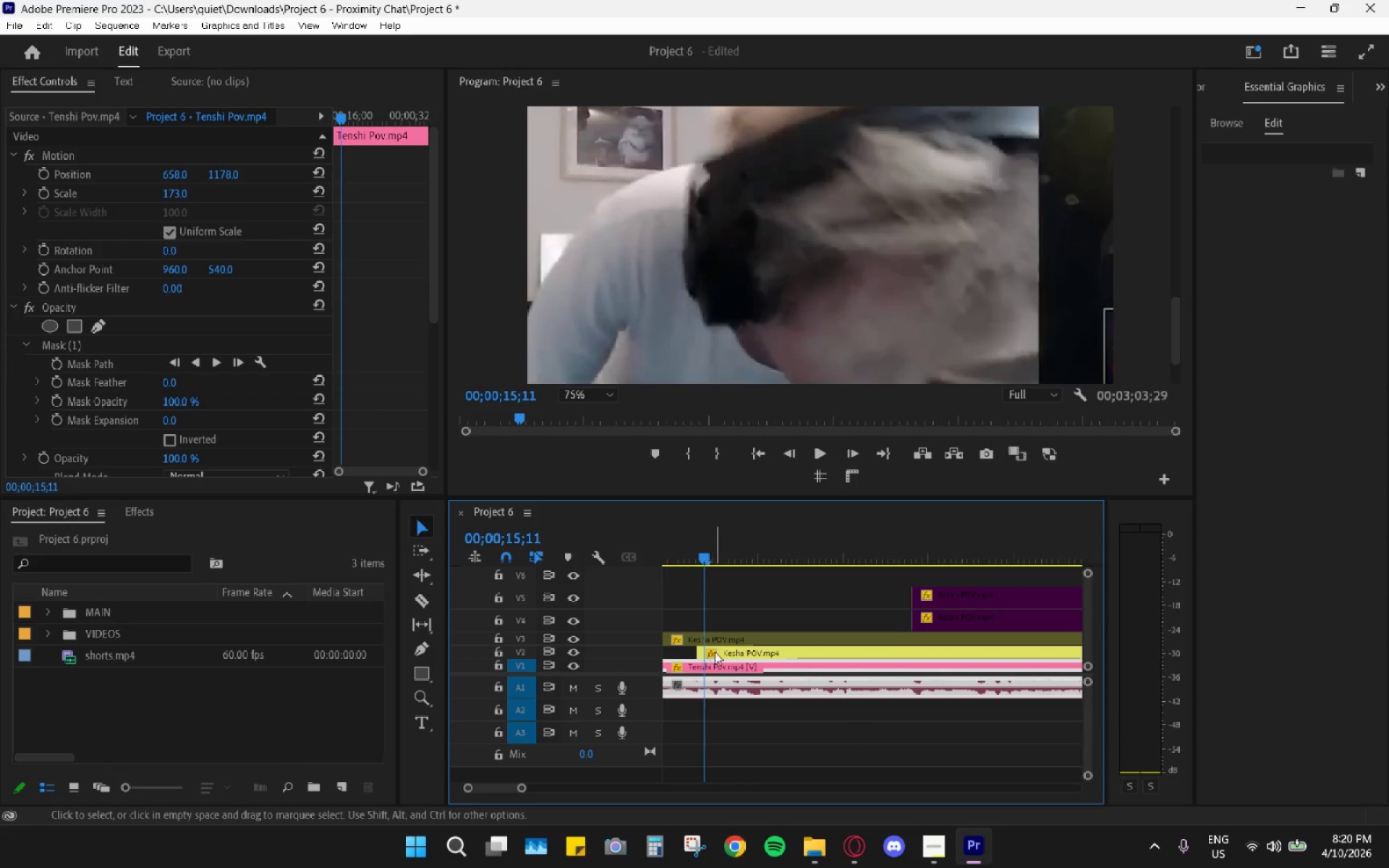 
left_click_drag(start_coordinate=[723, 652], to_coordinate=[731, 654])
 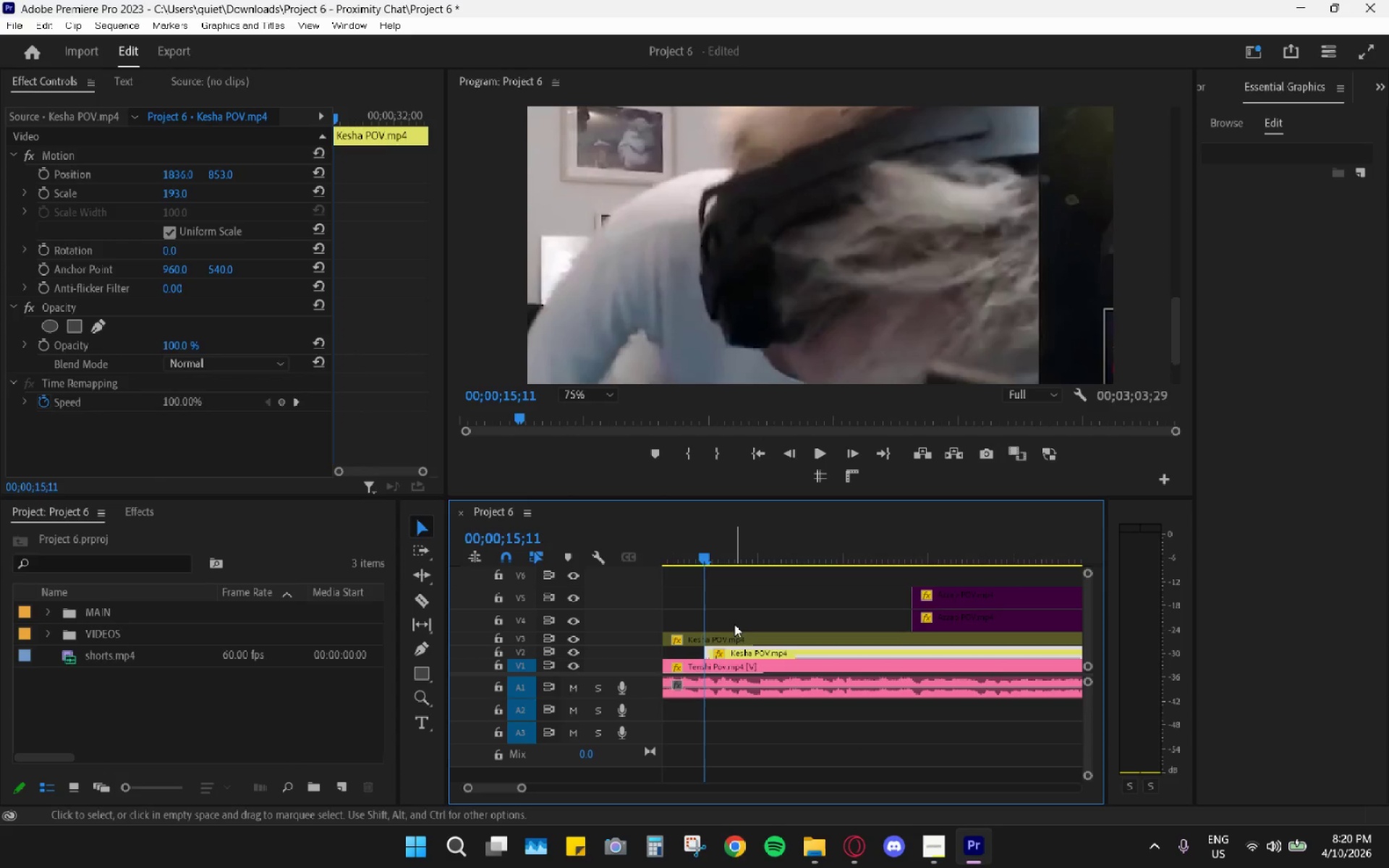 
key(Space)
 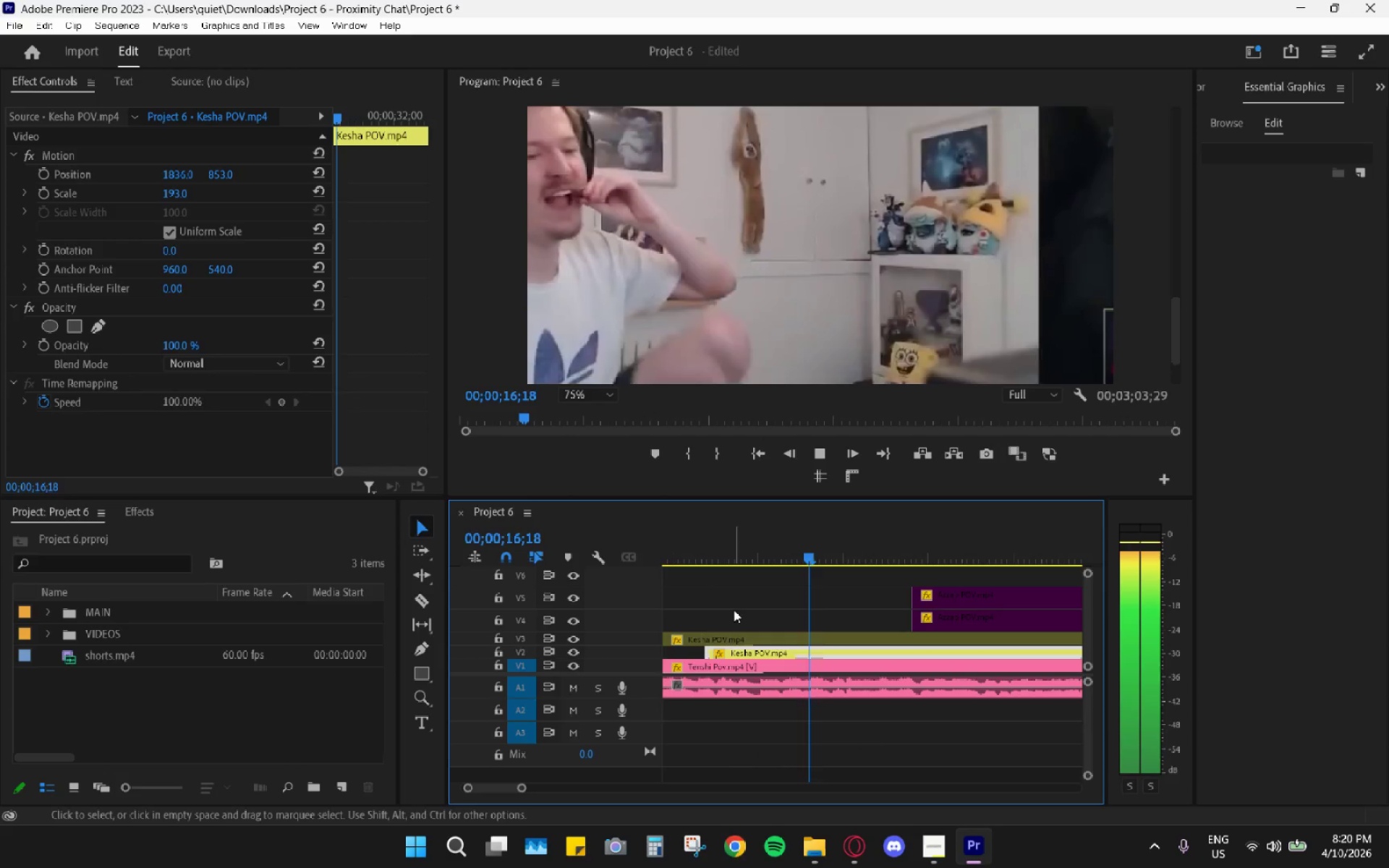 
key(Space)
 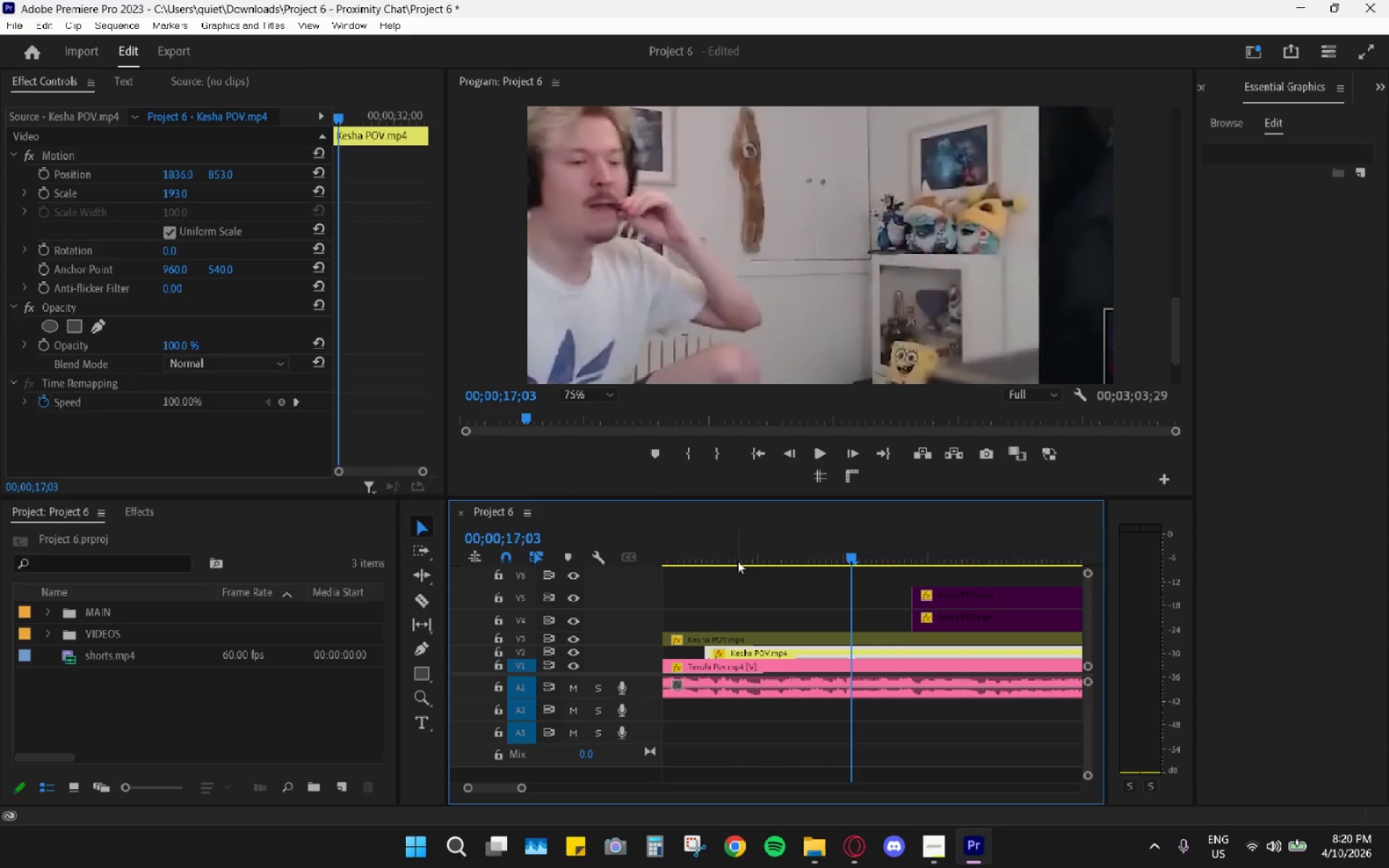 
left_click_drag(start_coordinate=[721, 545], to_coordinate=[713, 546])
 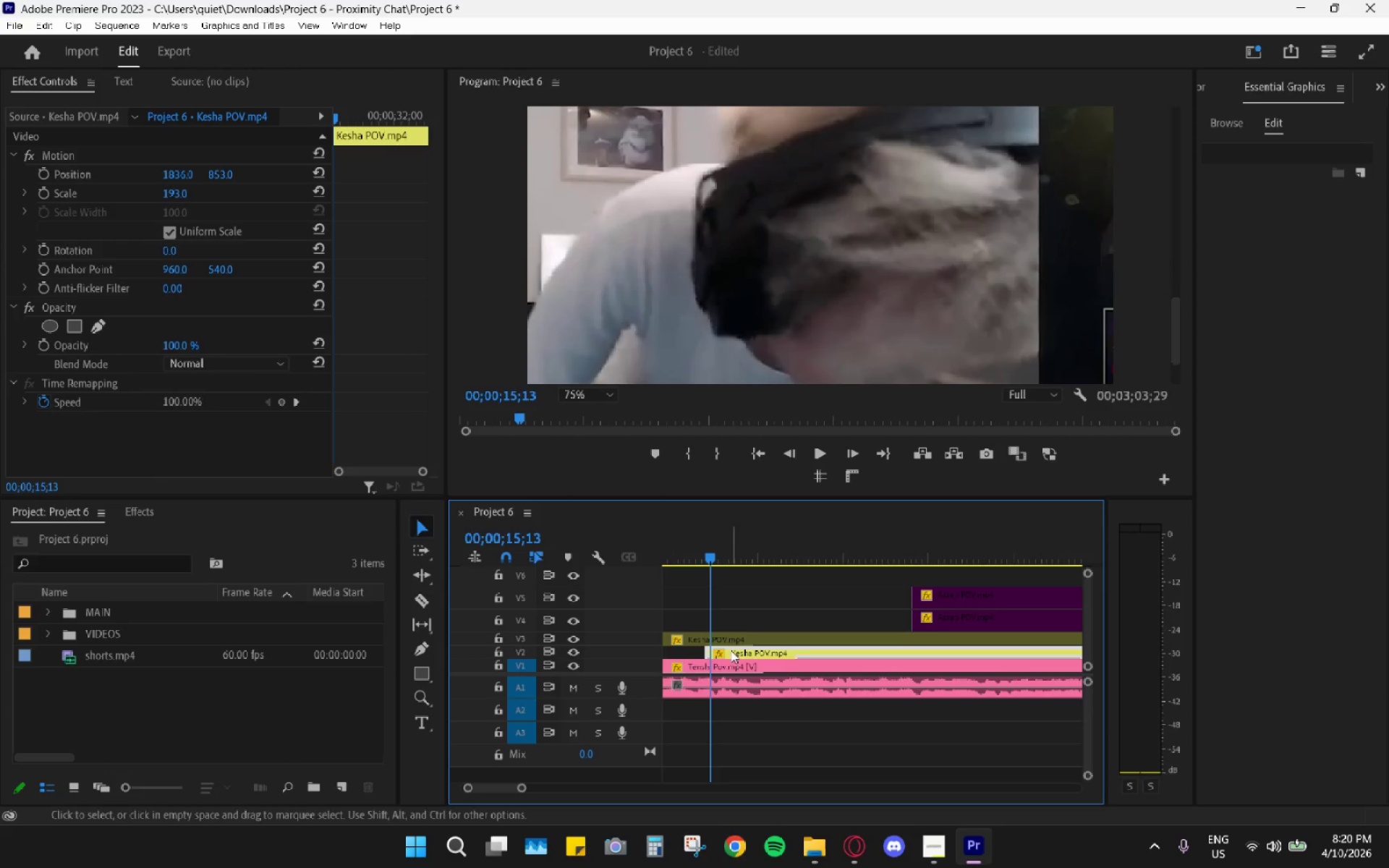 
left_click_drag(start_coordinate=[734, 650], to_coordinate=[742, 650])
 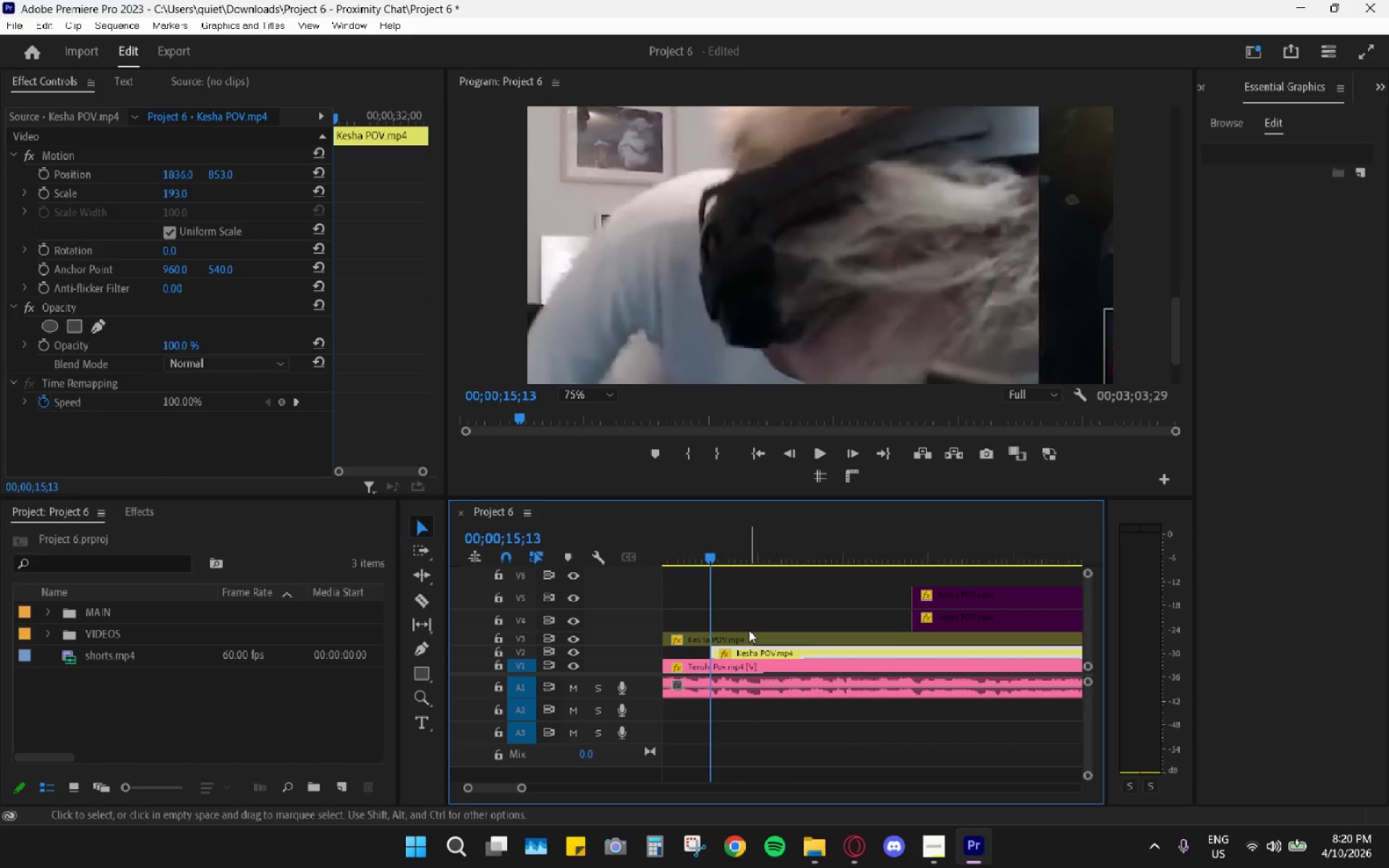 
key(Space)
 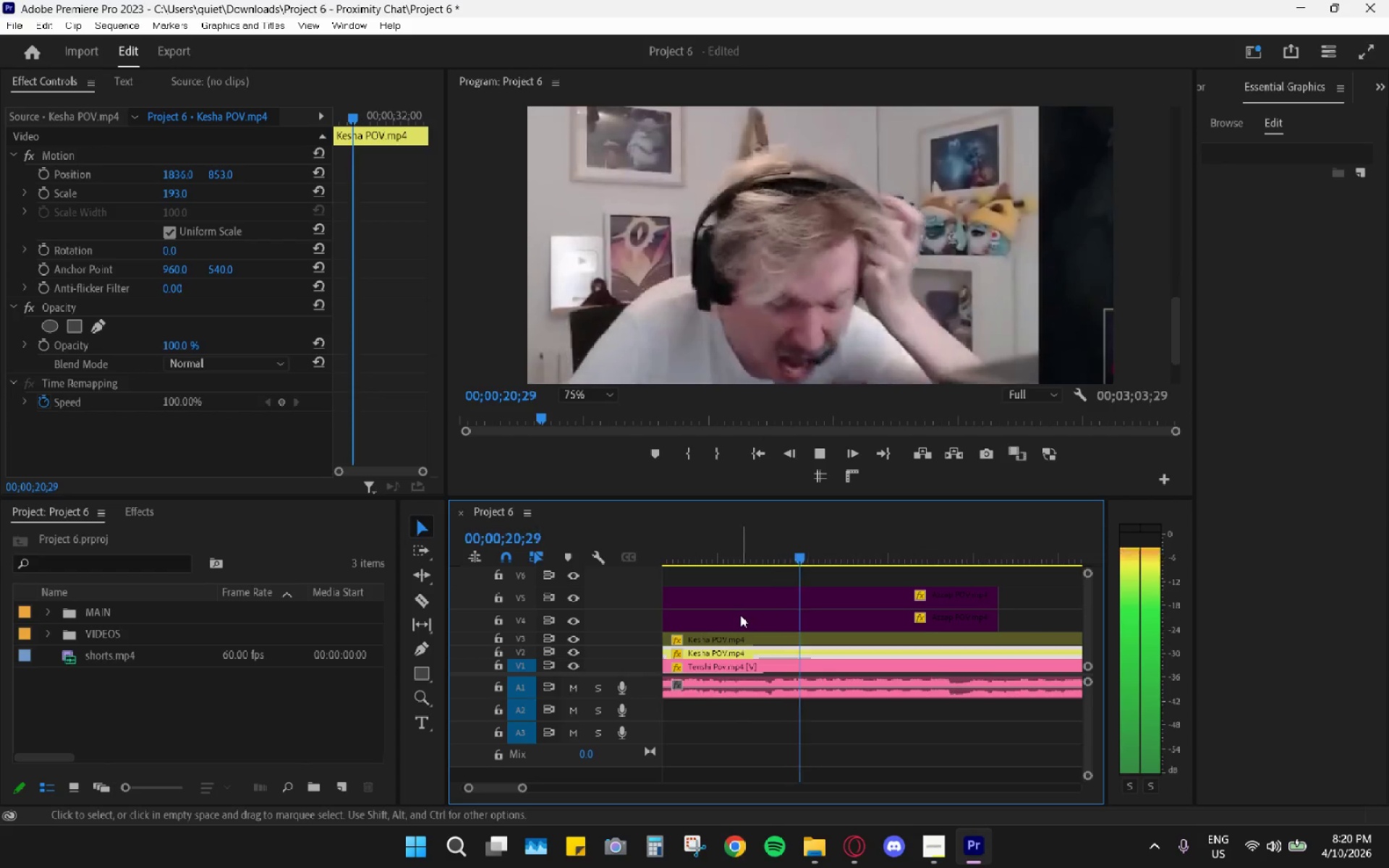 
wait(7.53)
 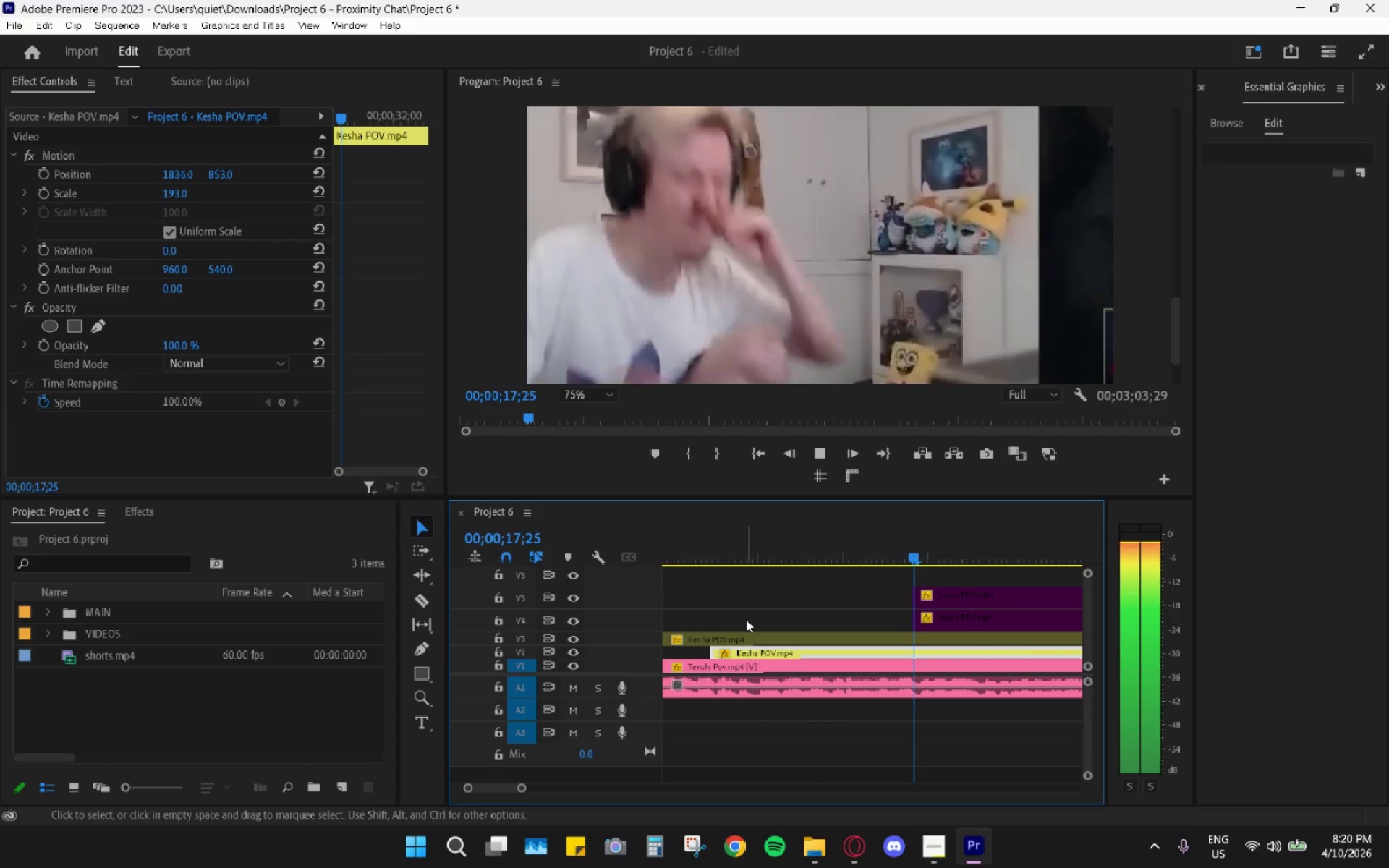 
key(Space)
 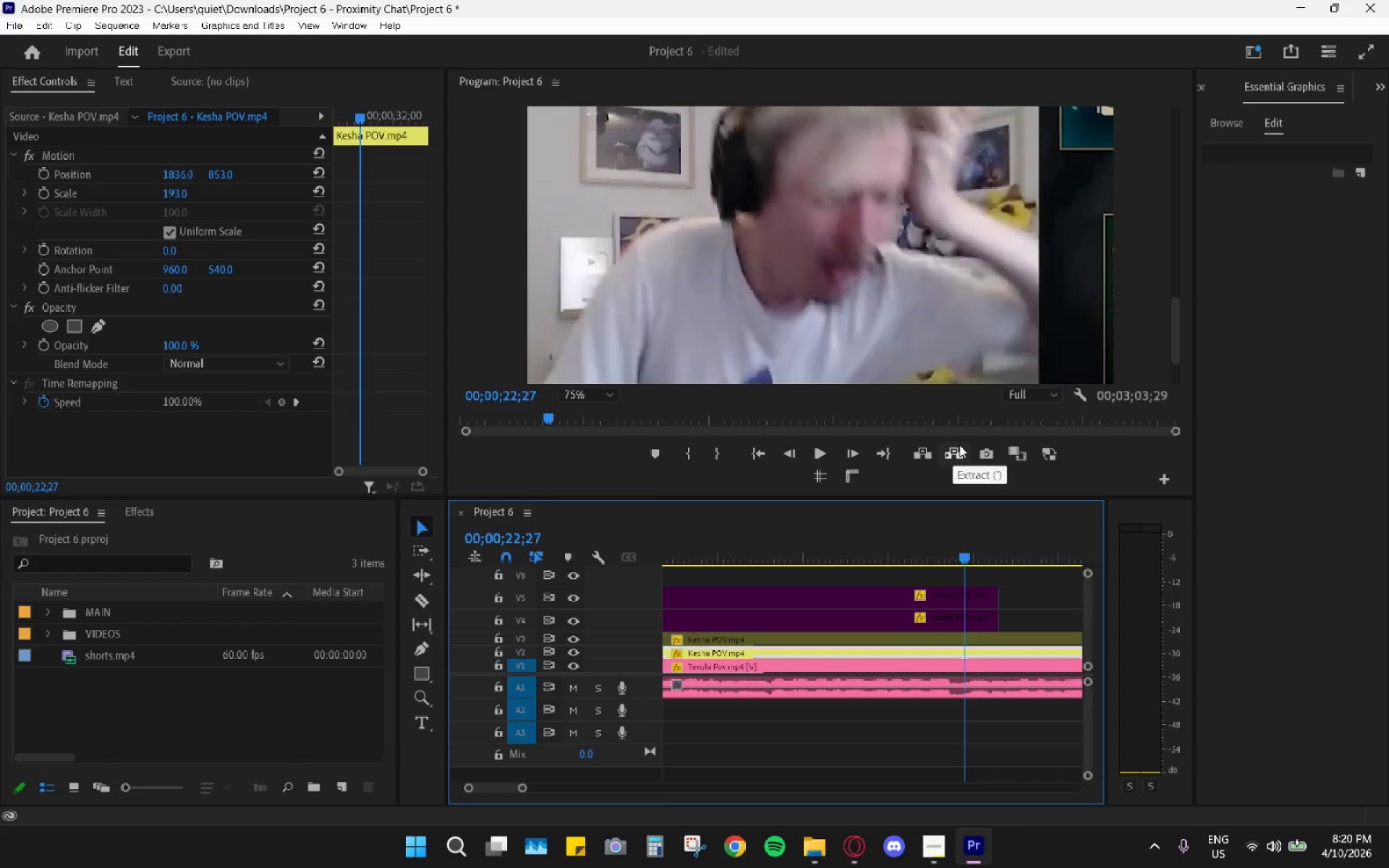 
left_click_drag(start_coordinate=[1177, 335], to_coordinate=[1178, 168])
 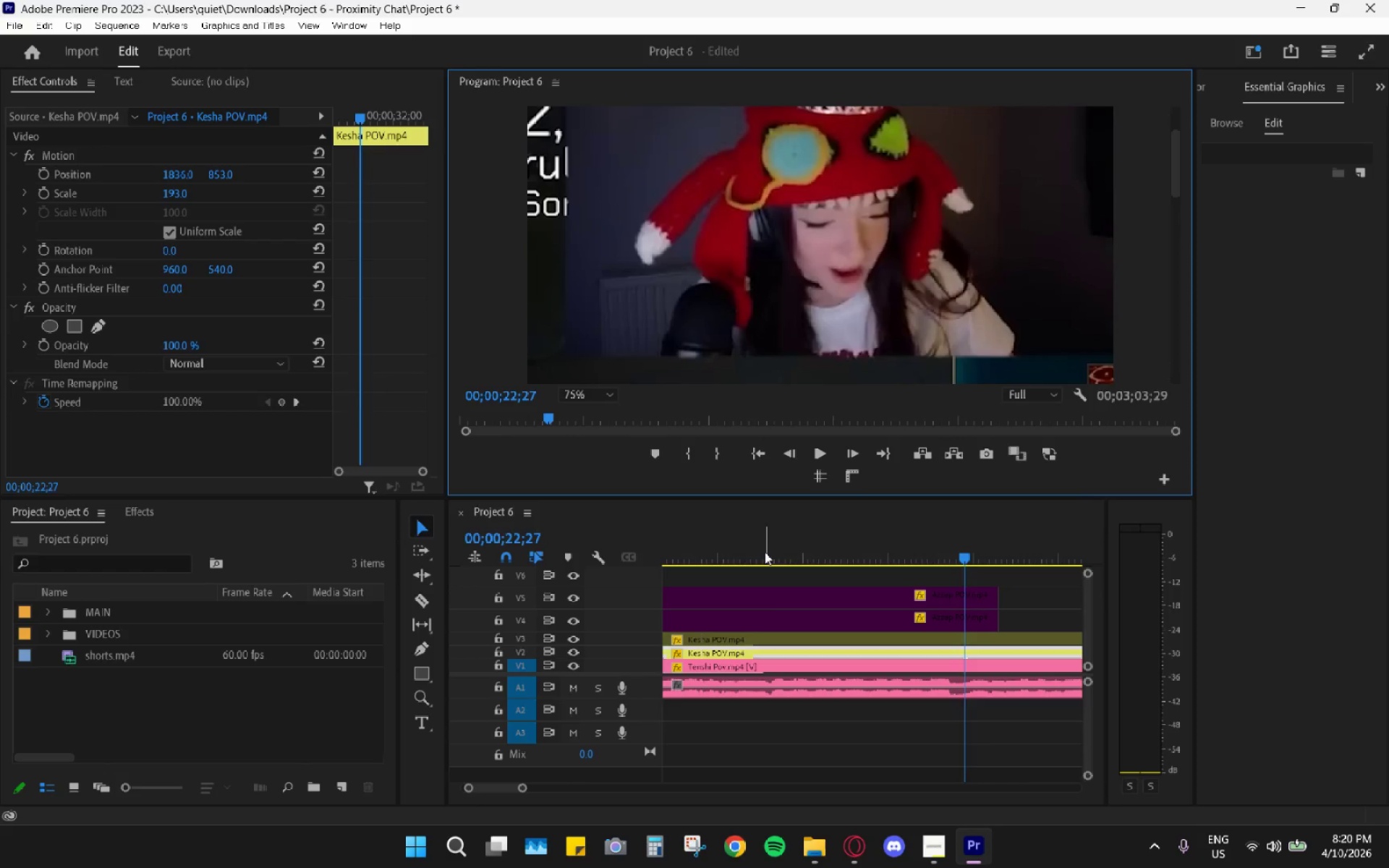 
scroll: coordinate [780, 578], scroll_direction: up, amount: 15.0
 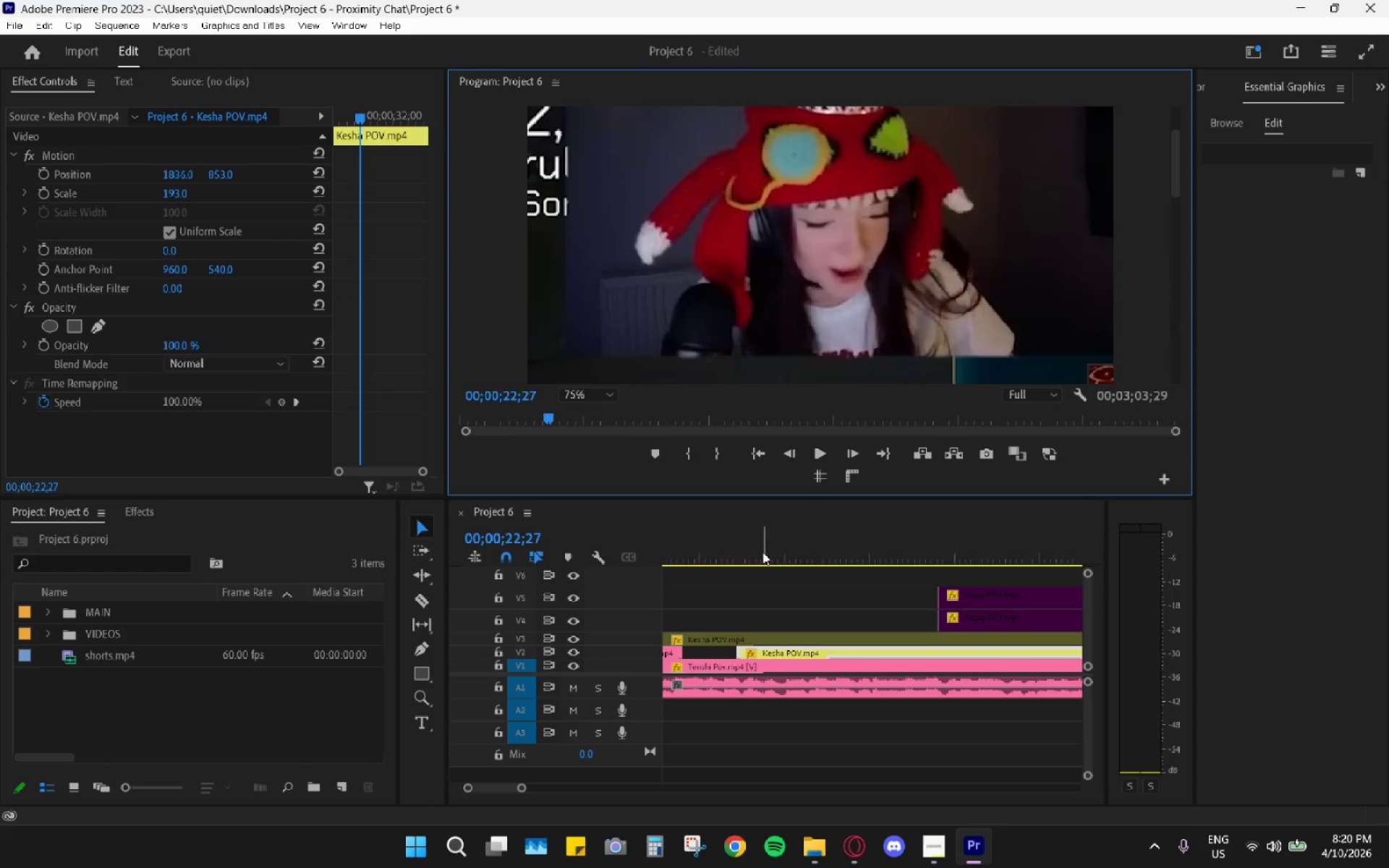 
left_click_drag(start_coordinate=[747, 545], to_coordinate=[741, 550])
 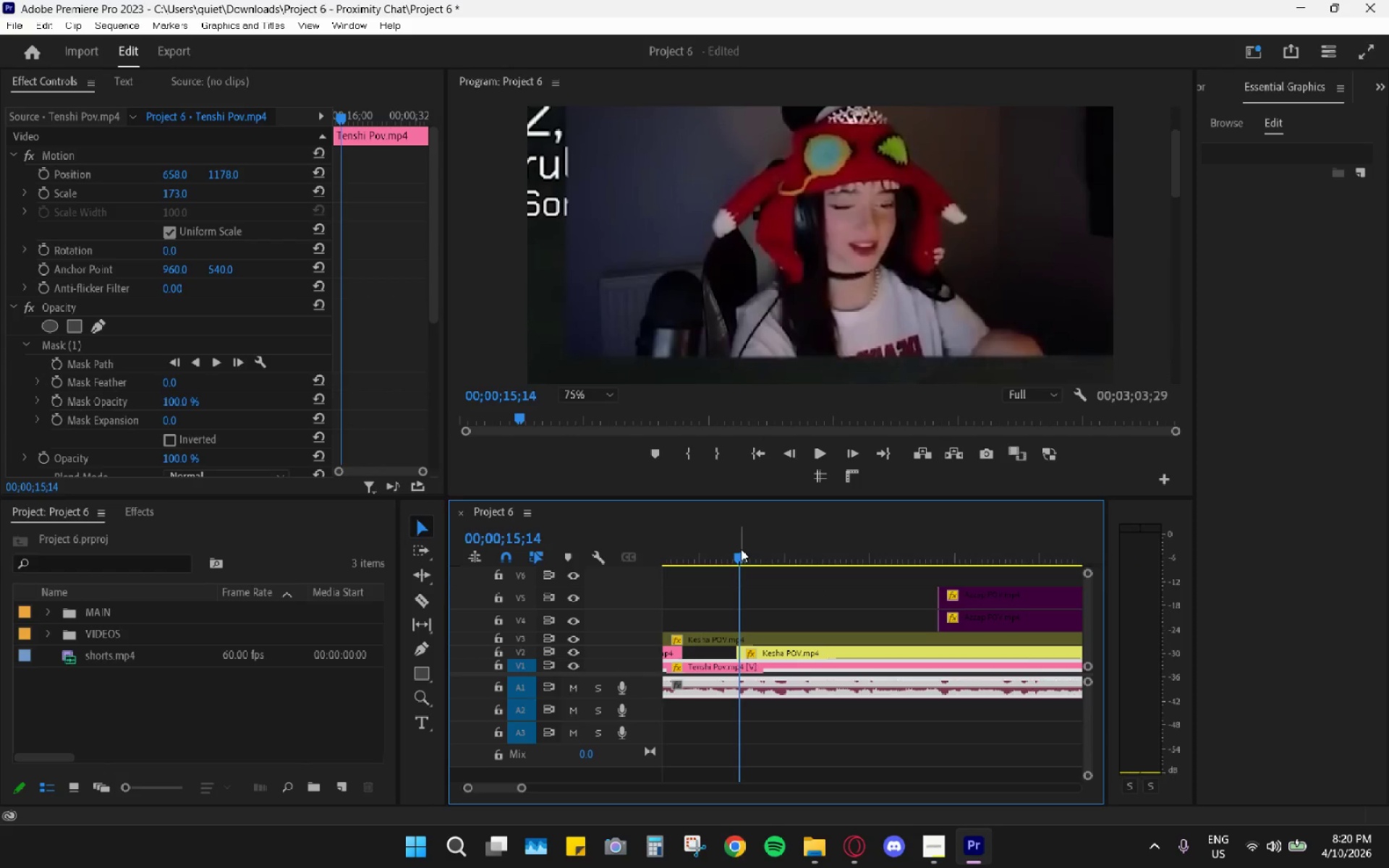 
key(Space)
 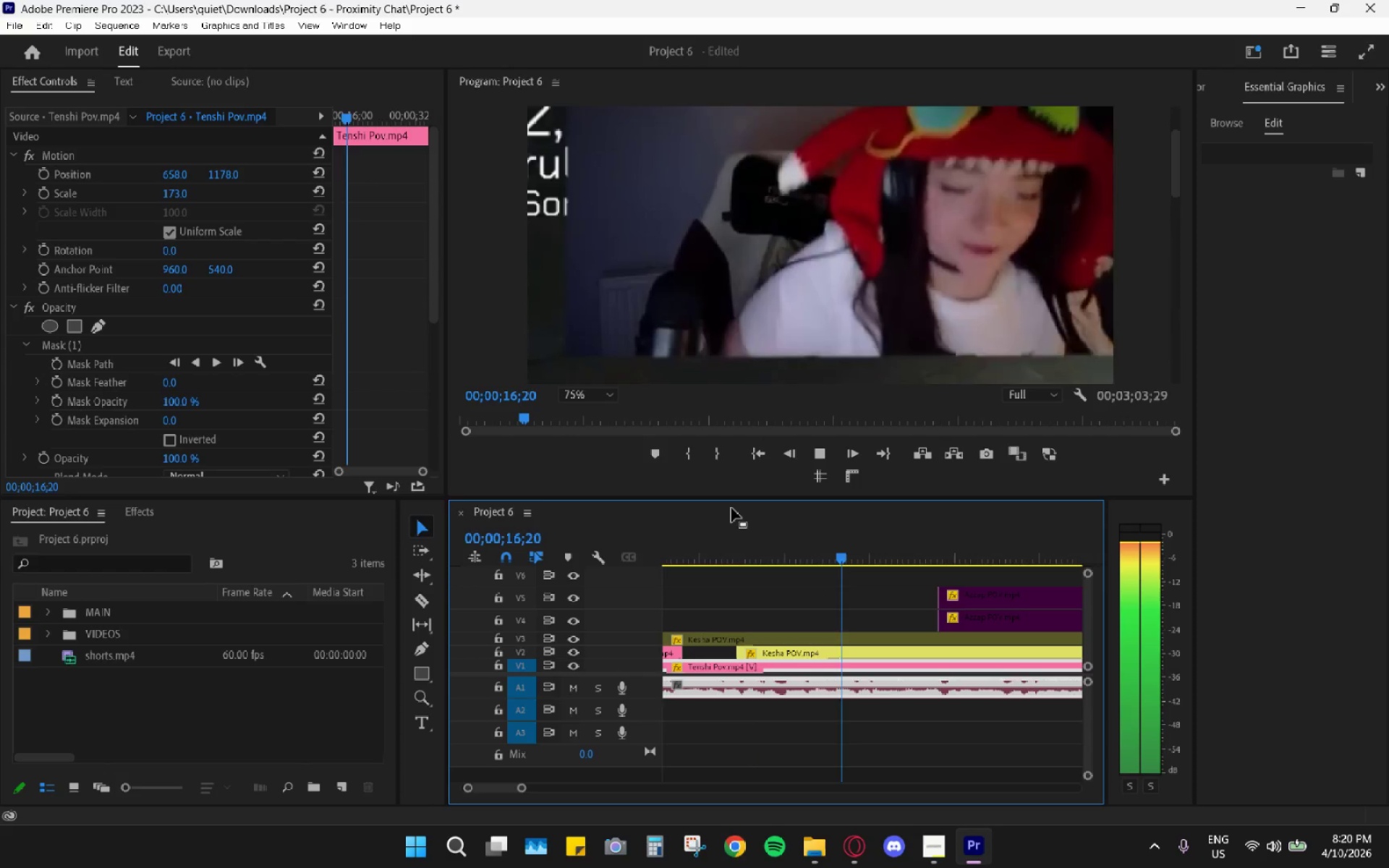 
key(Space)
 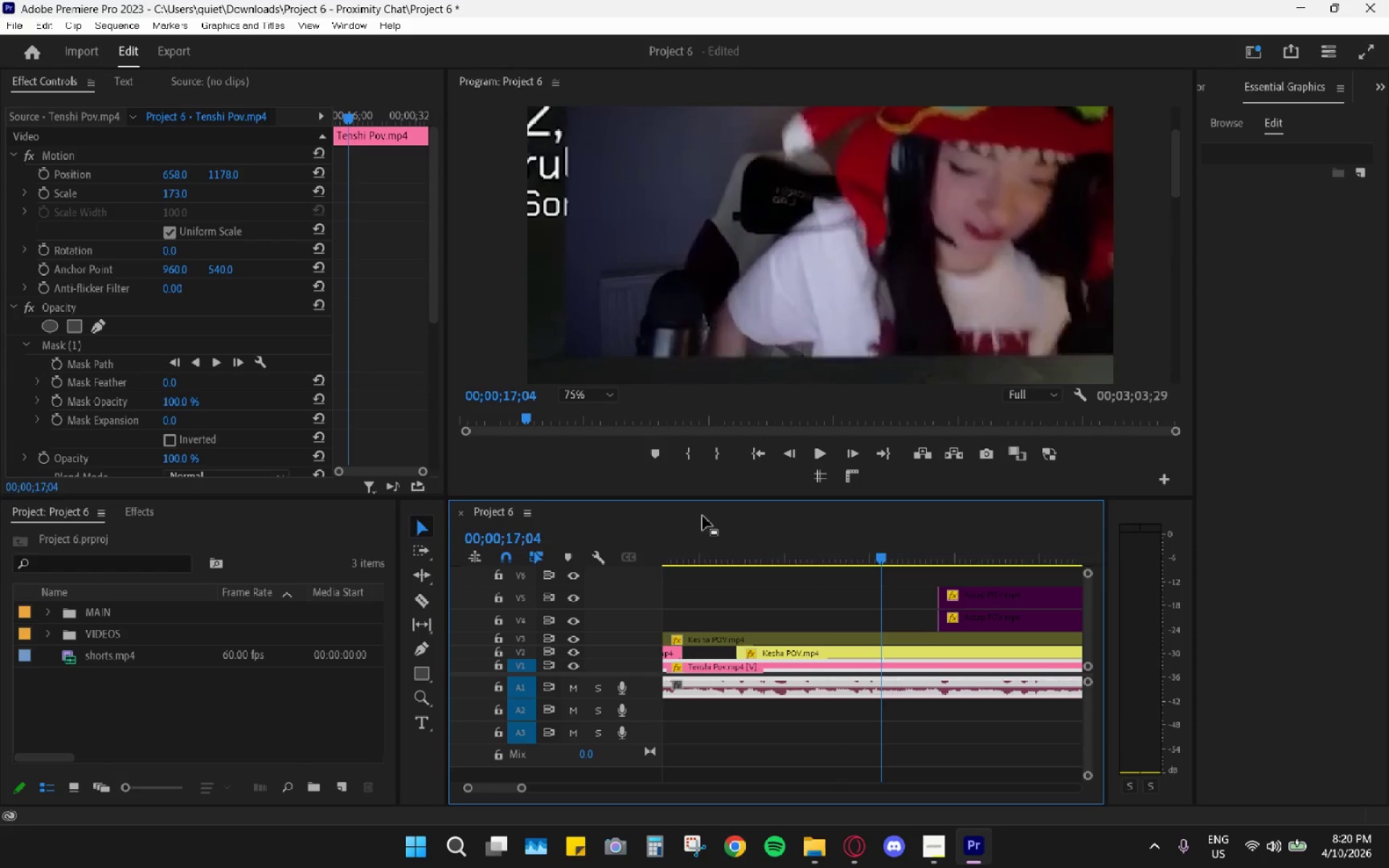 
left_click_drag(start_coordinate=[708, 532], to_coordinate=[742, 554])
 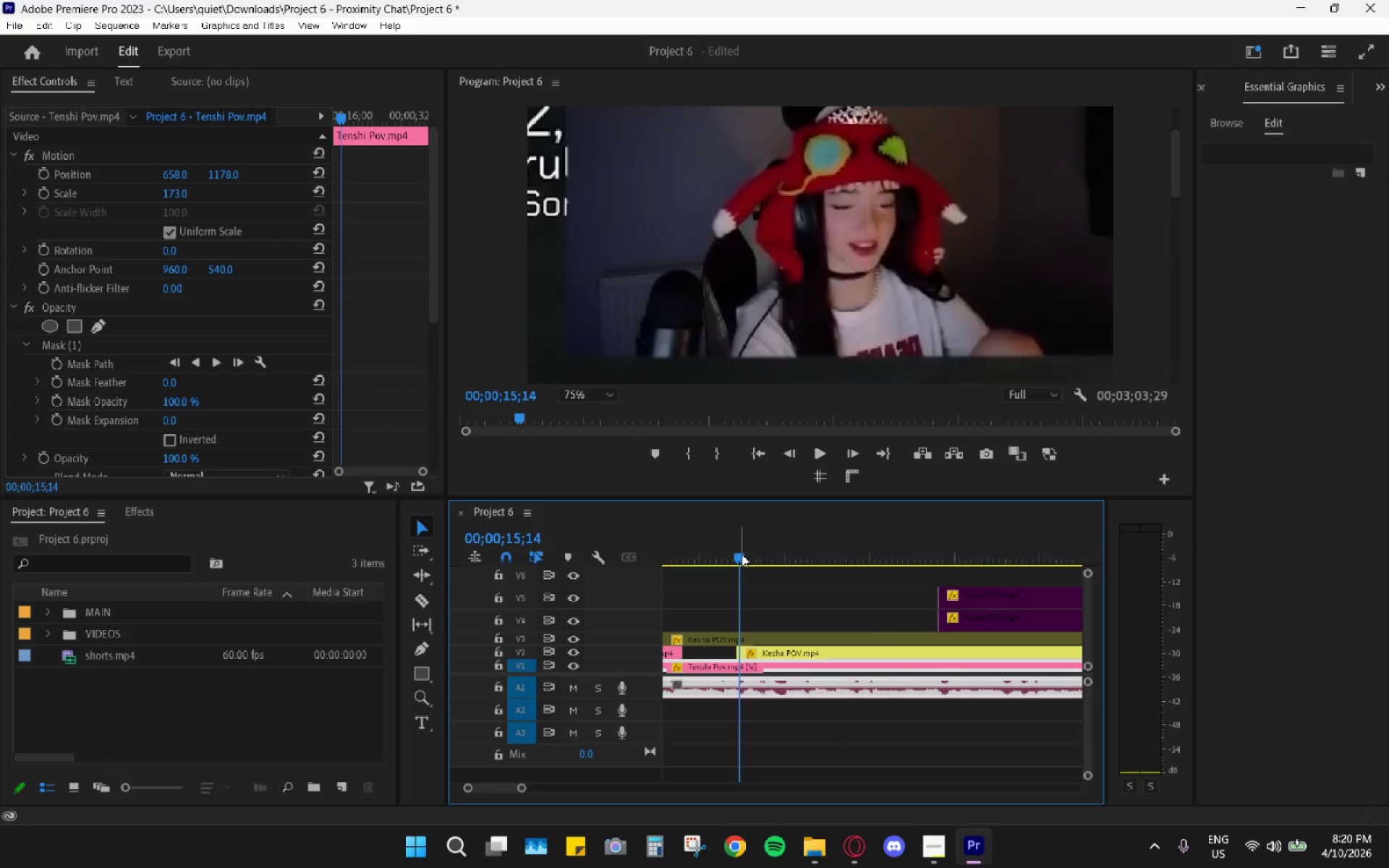 
key(Space)
 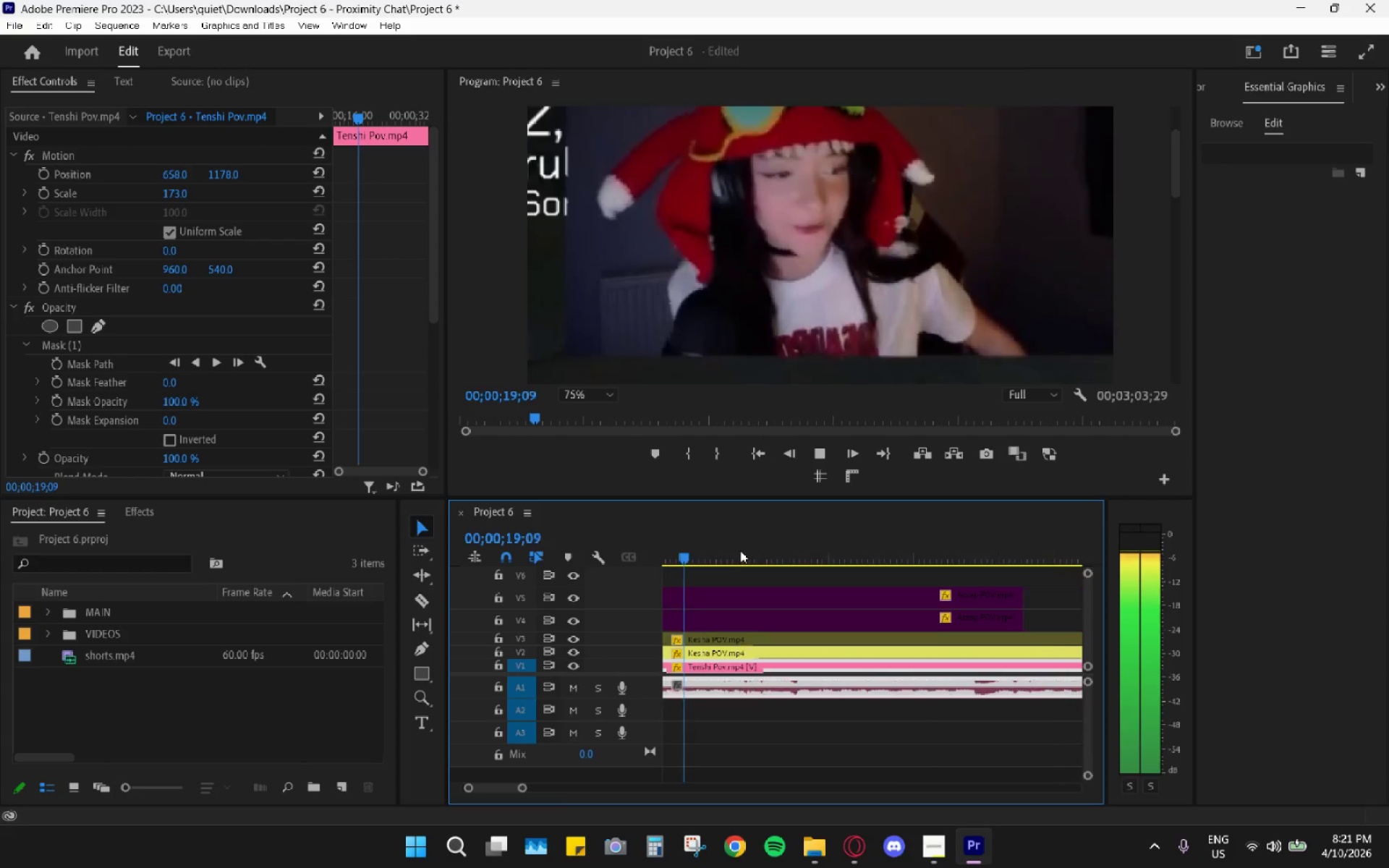 
wait(5.31)
 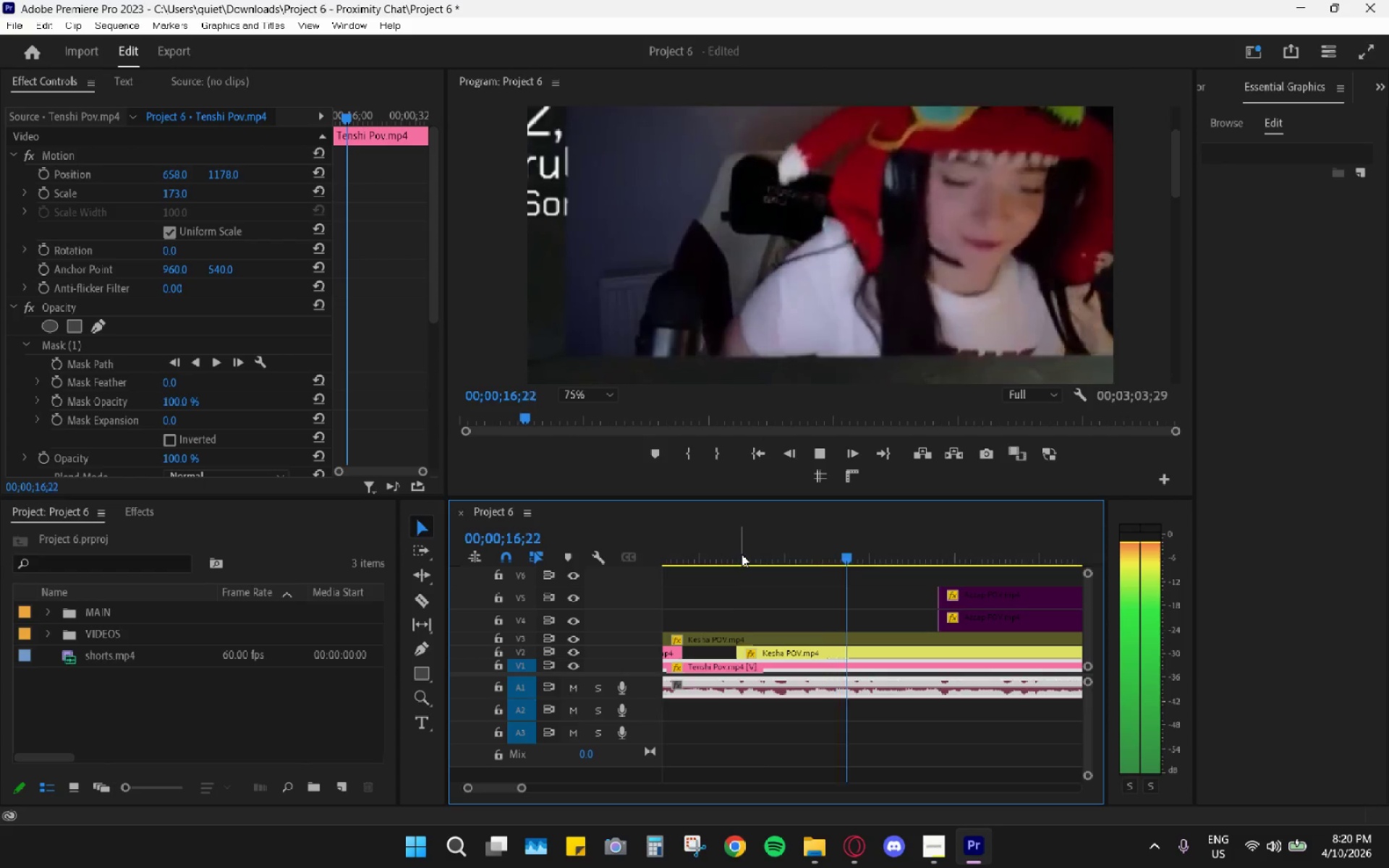 
key(Space)
 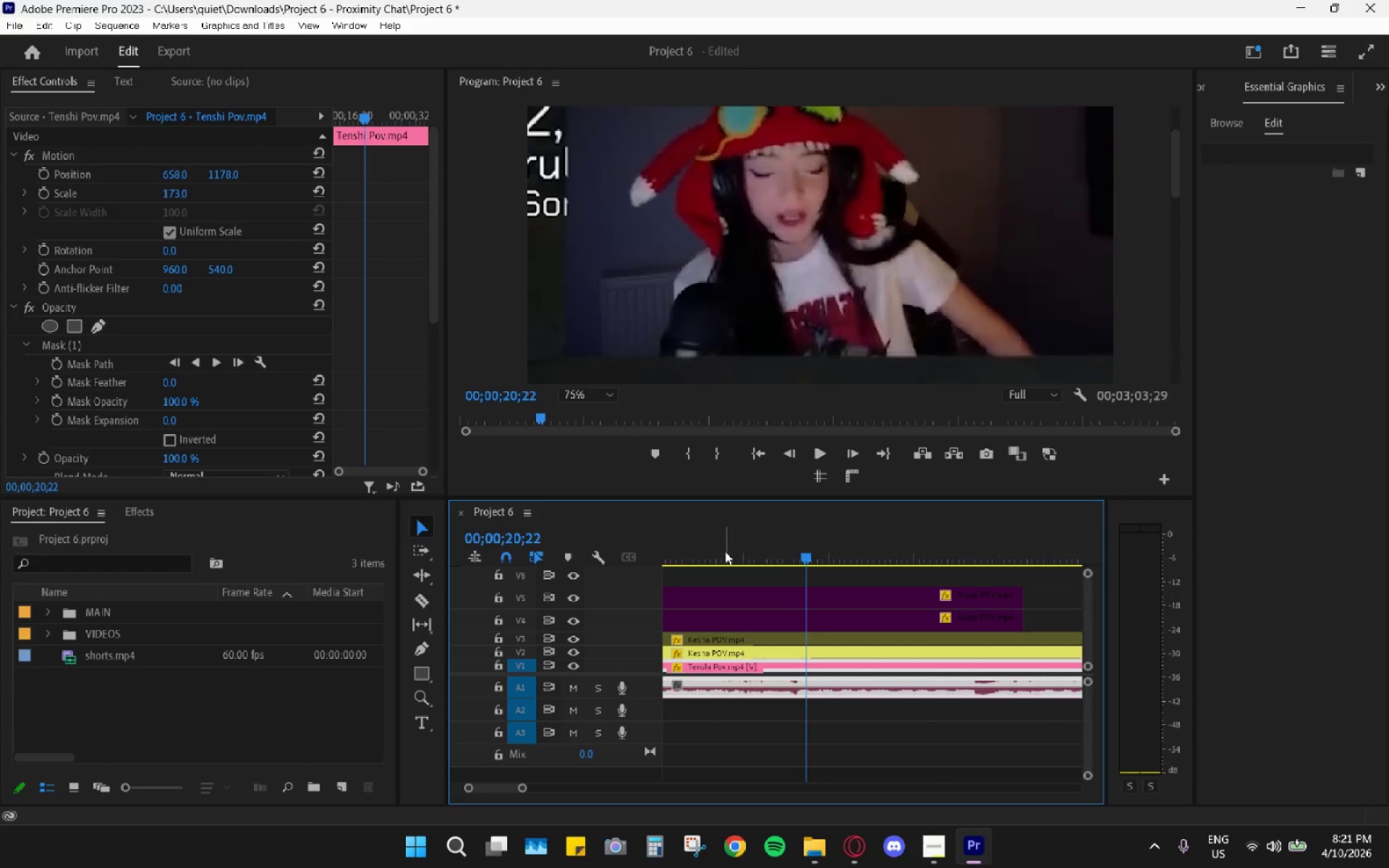 
scroll: coordinate [723, 548], scroll_direction: up, amount: 13.0
 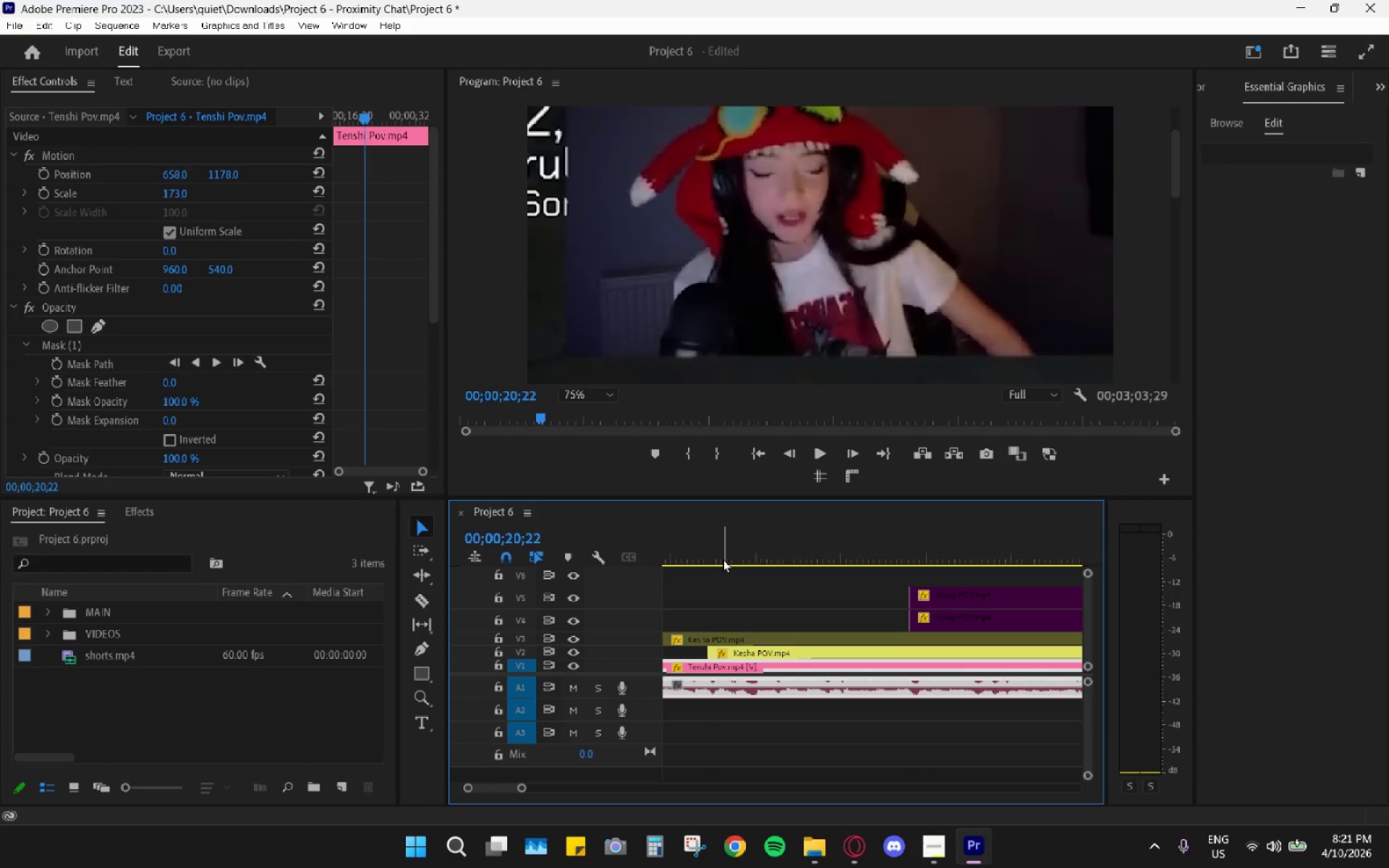 
left_click_drag(start_coordinate=[718, 554], to_coordinate=[710, 545])
 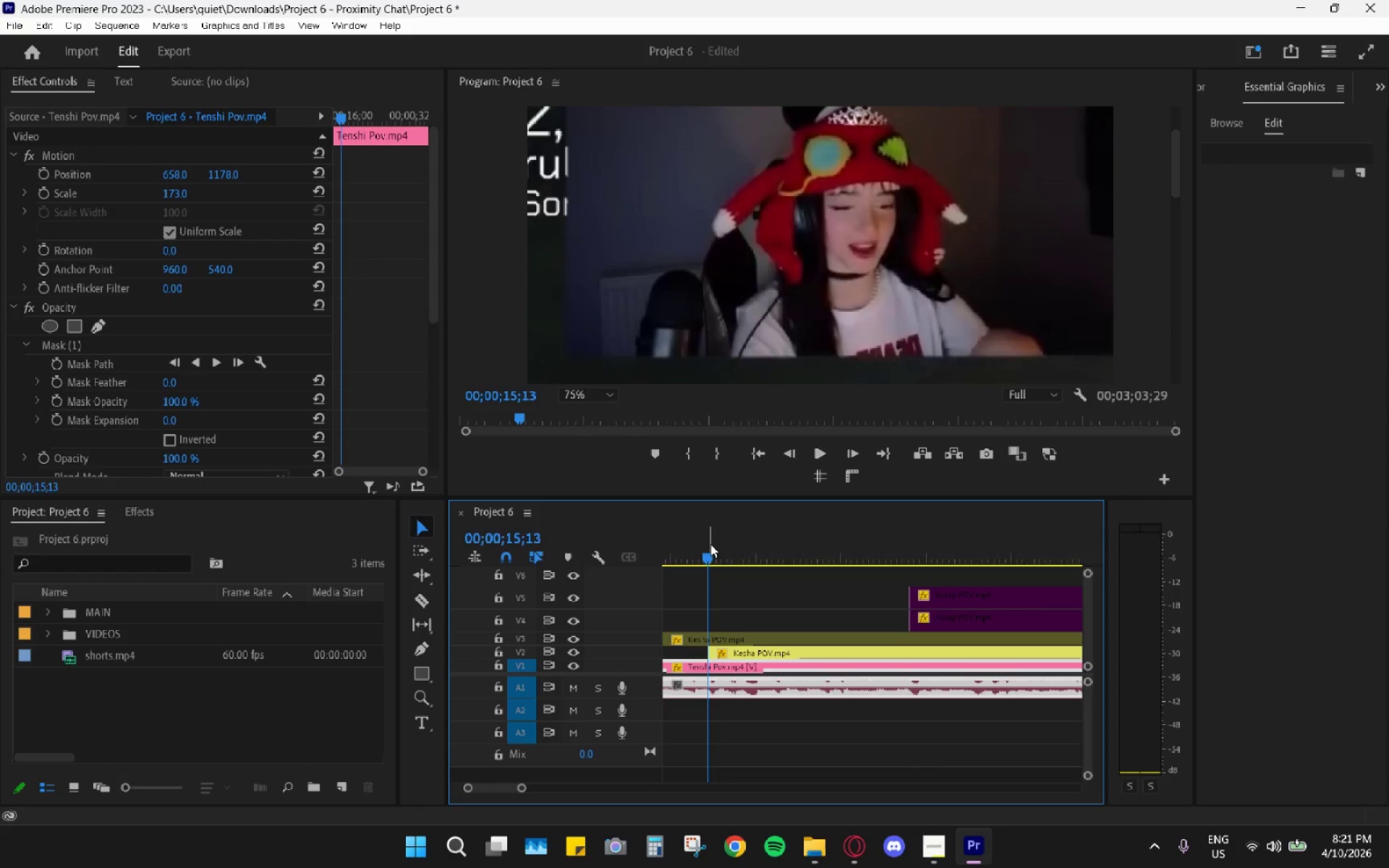 
key(Space)
 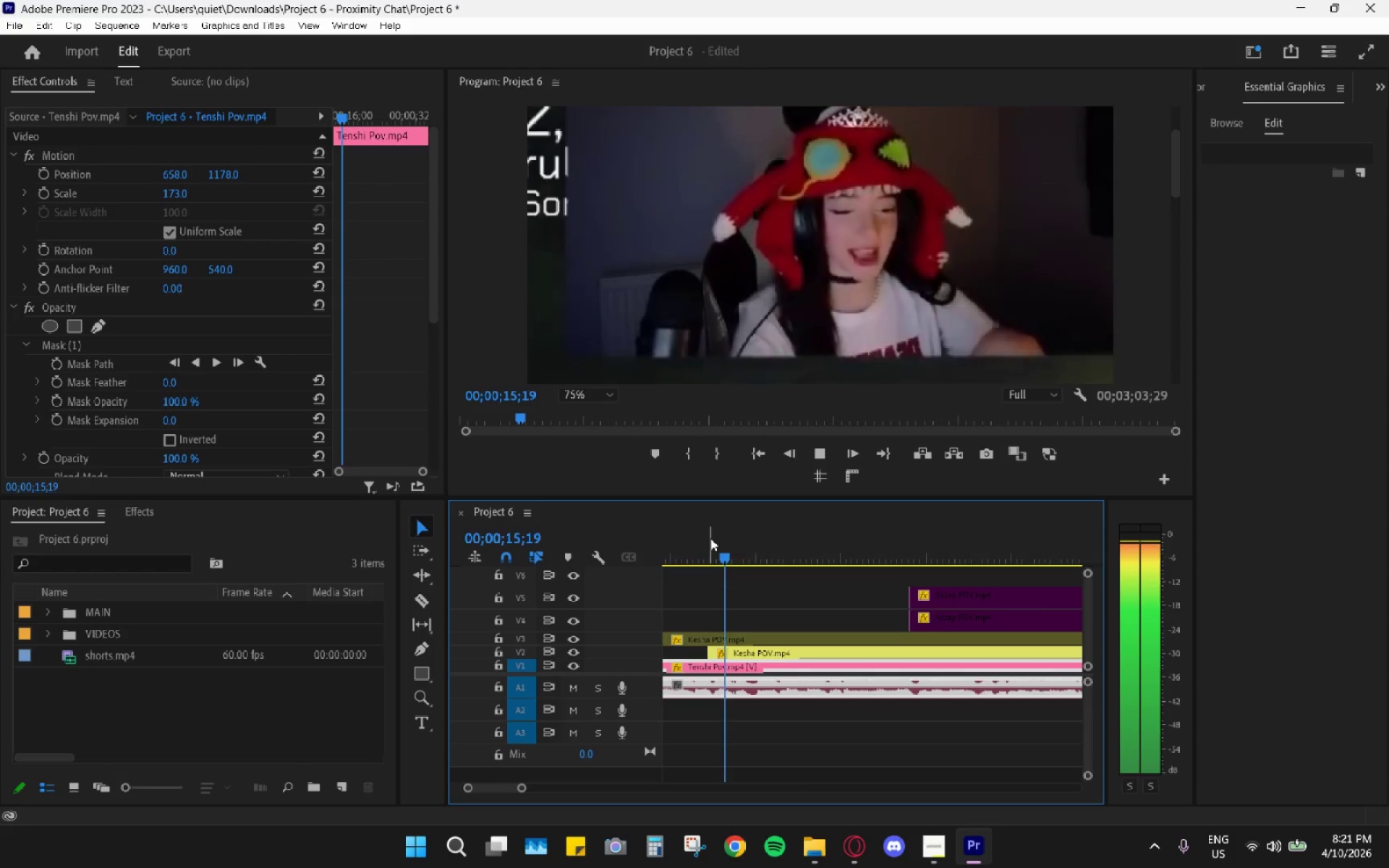 
key(Space)
 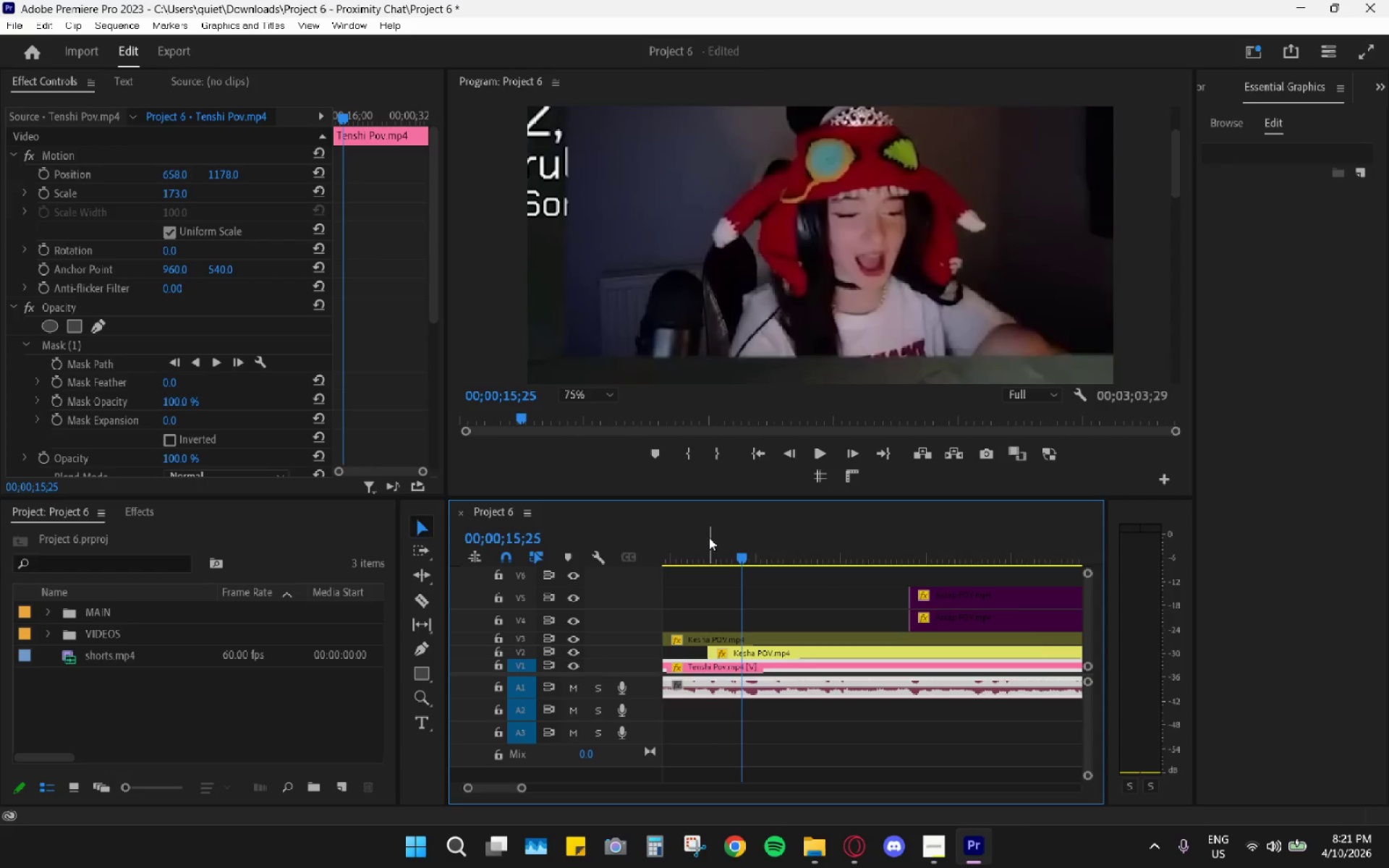 
key(Space)
 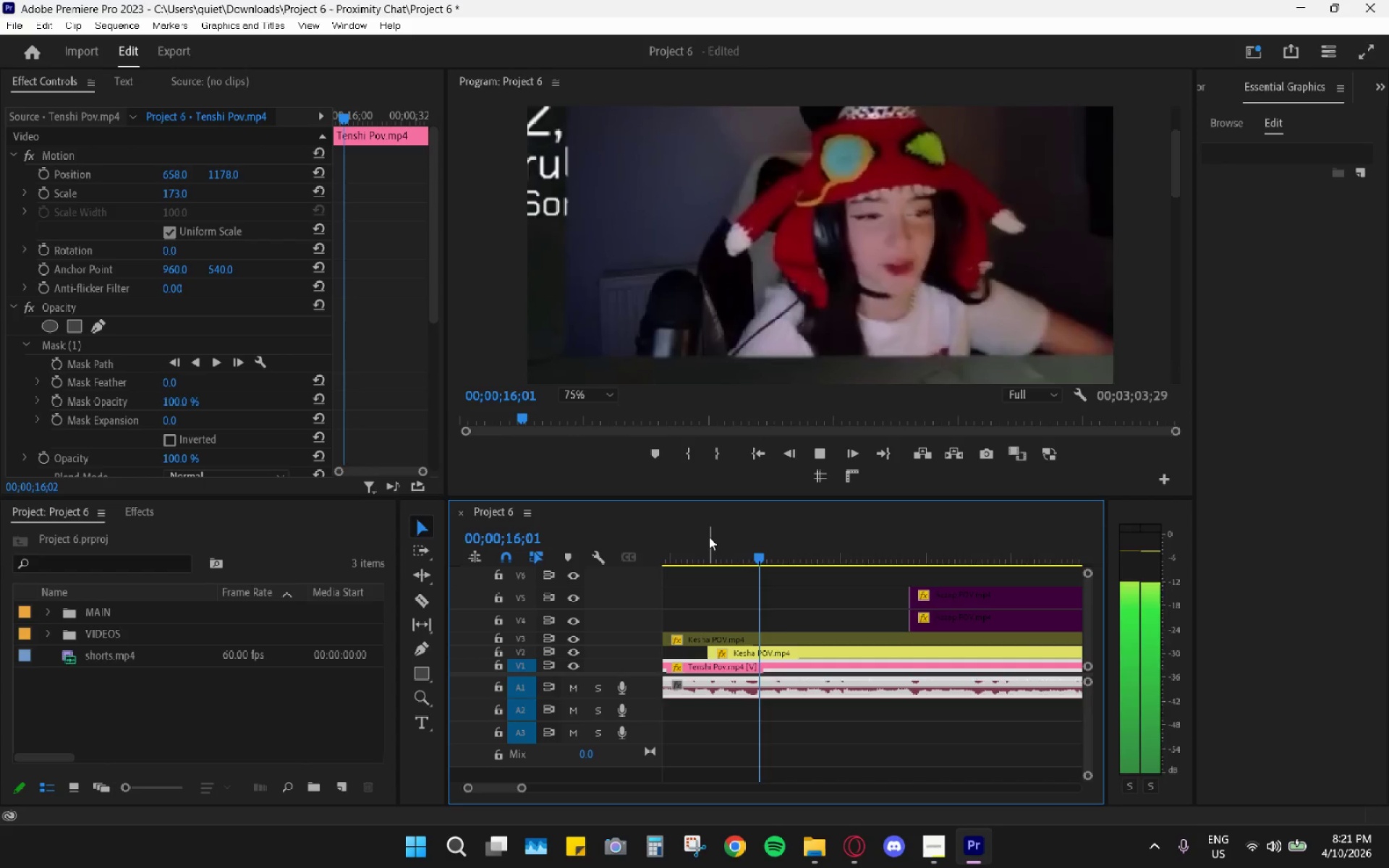 
key(Space)
 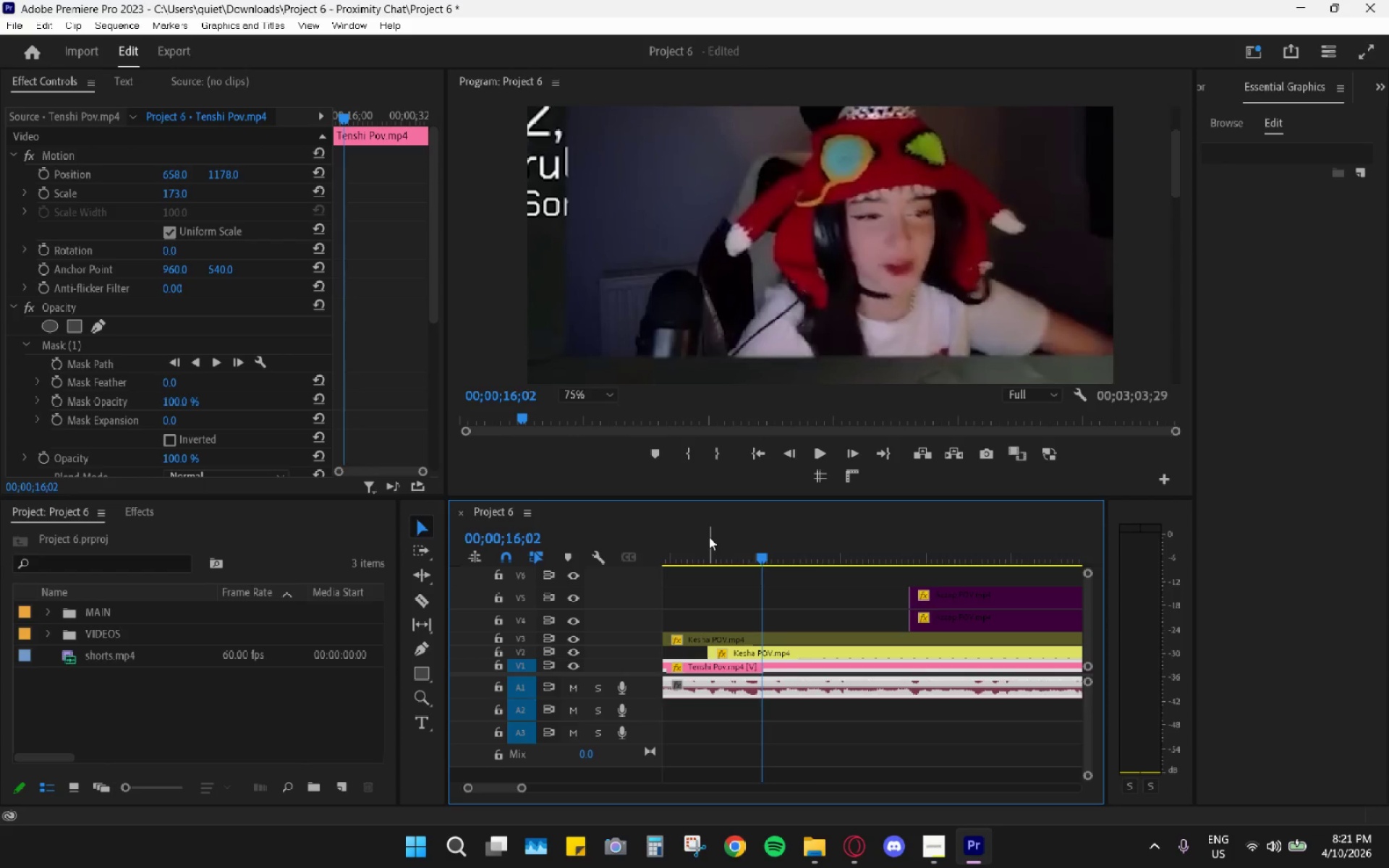 
key(Space)
 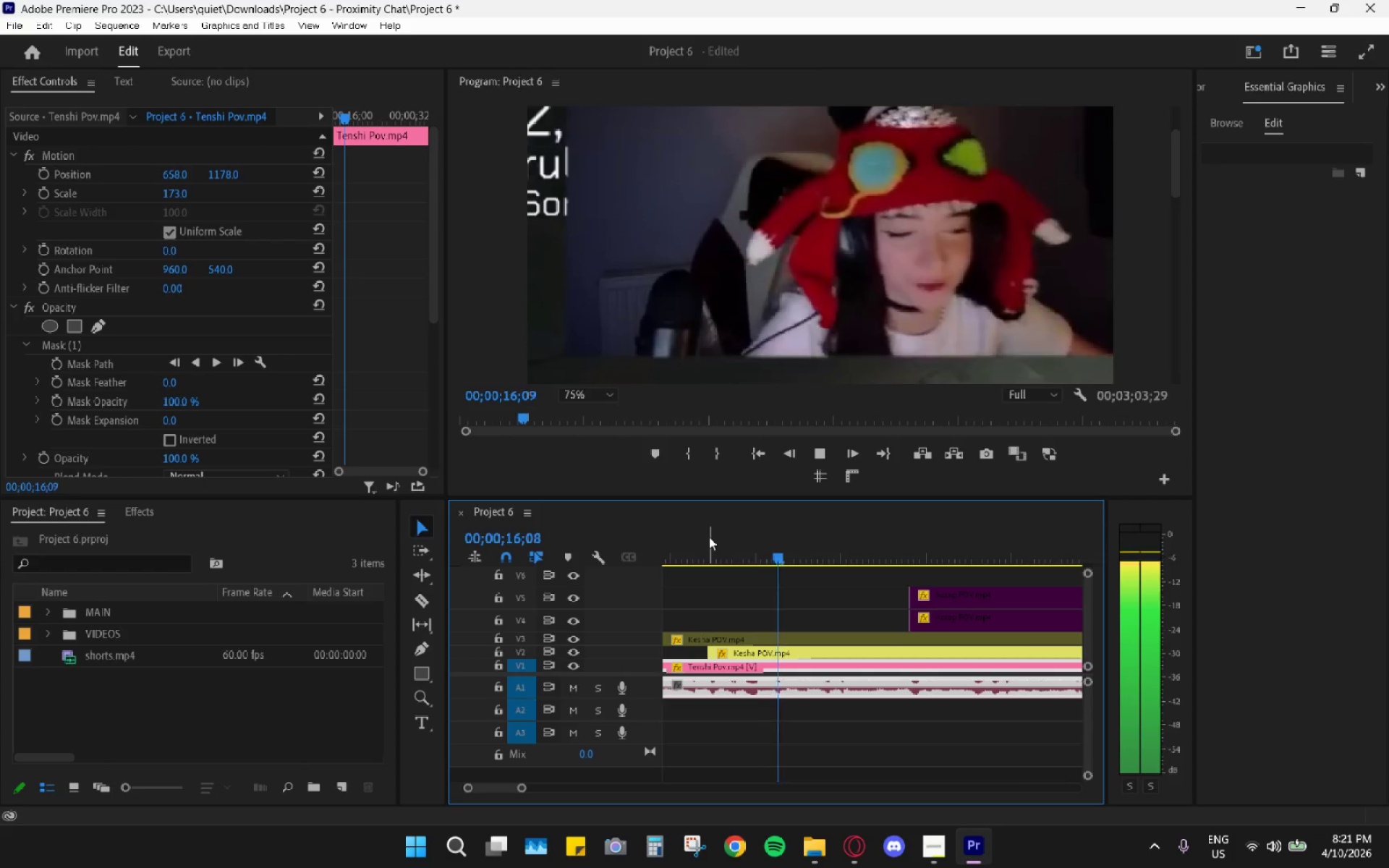 
key(Space)
 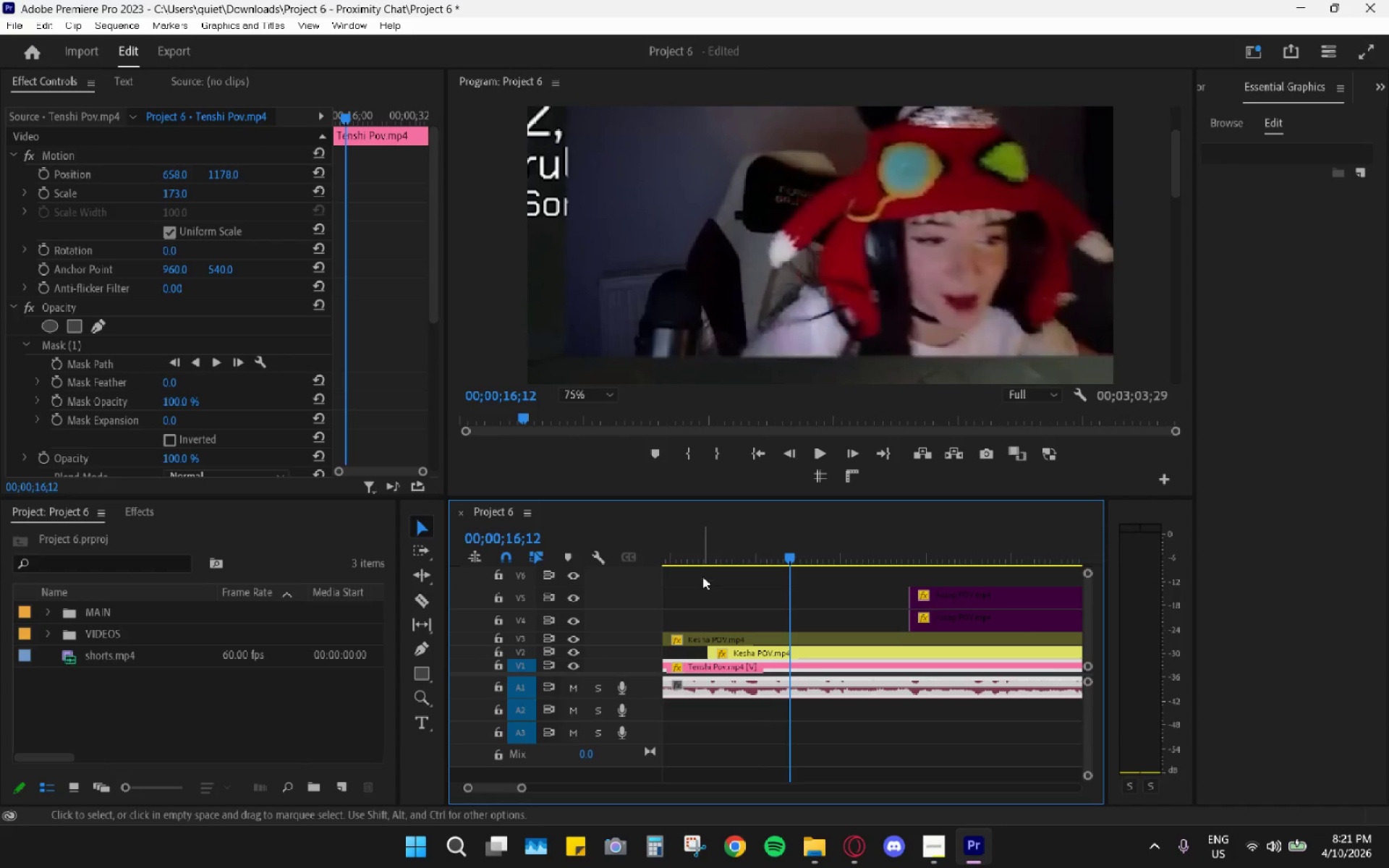 
left_click_drag(start_coordinate=[702, 554], to_coordinate=[708, 557])
 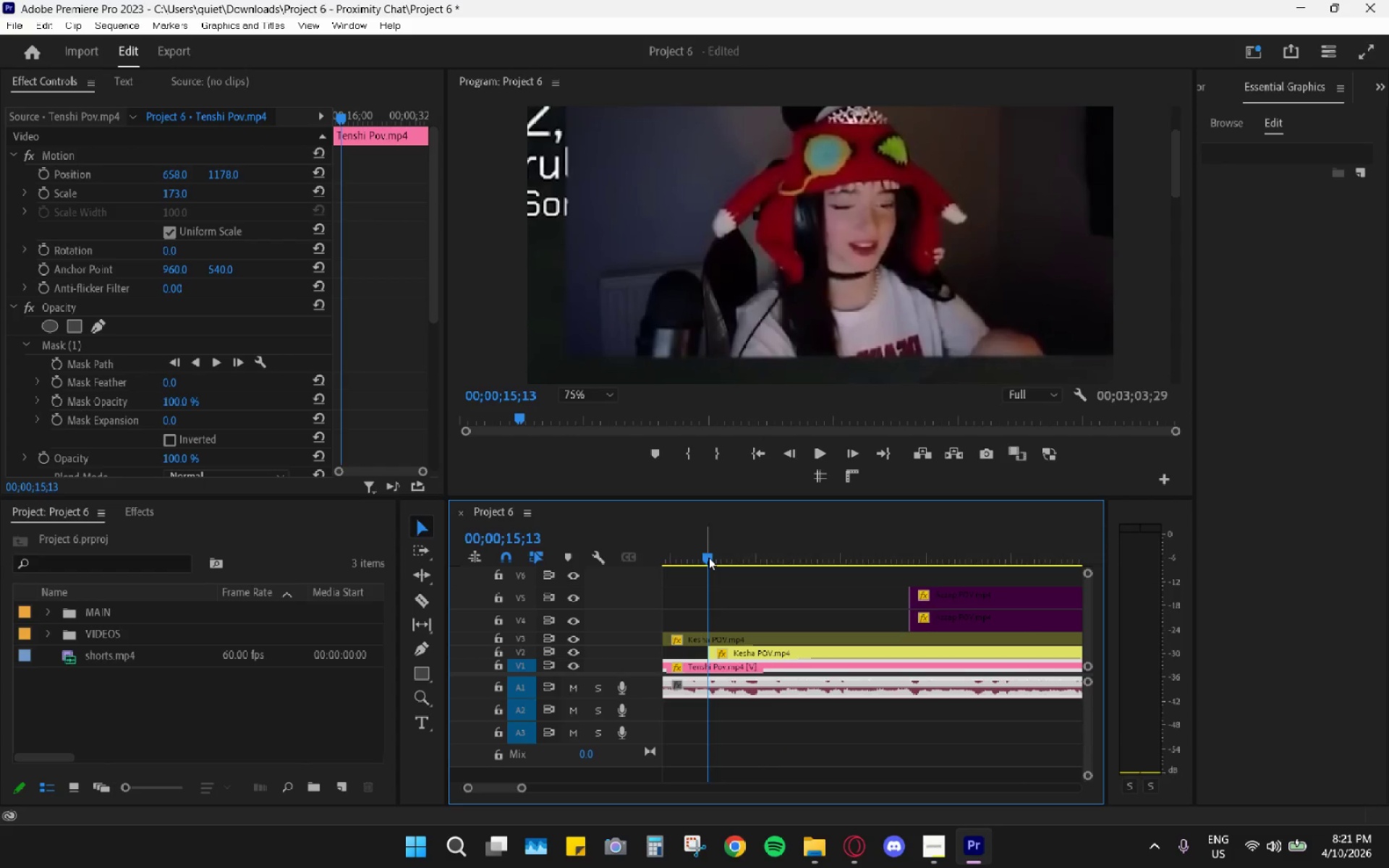 
key(Space)
 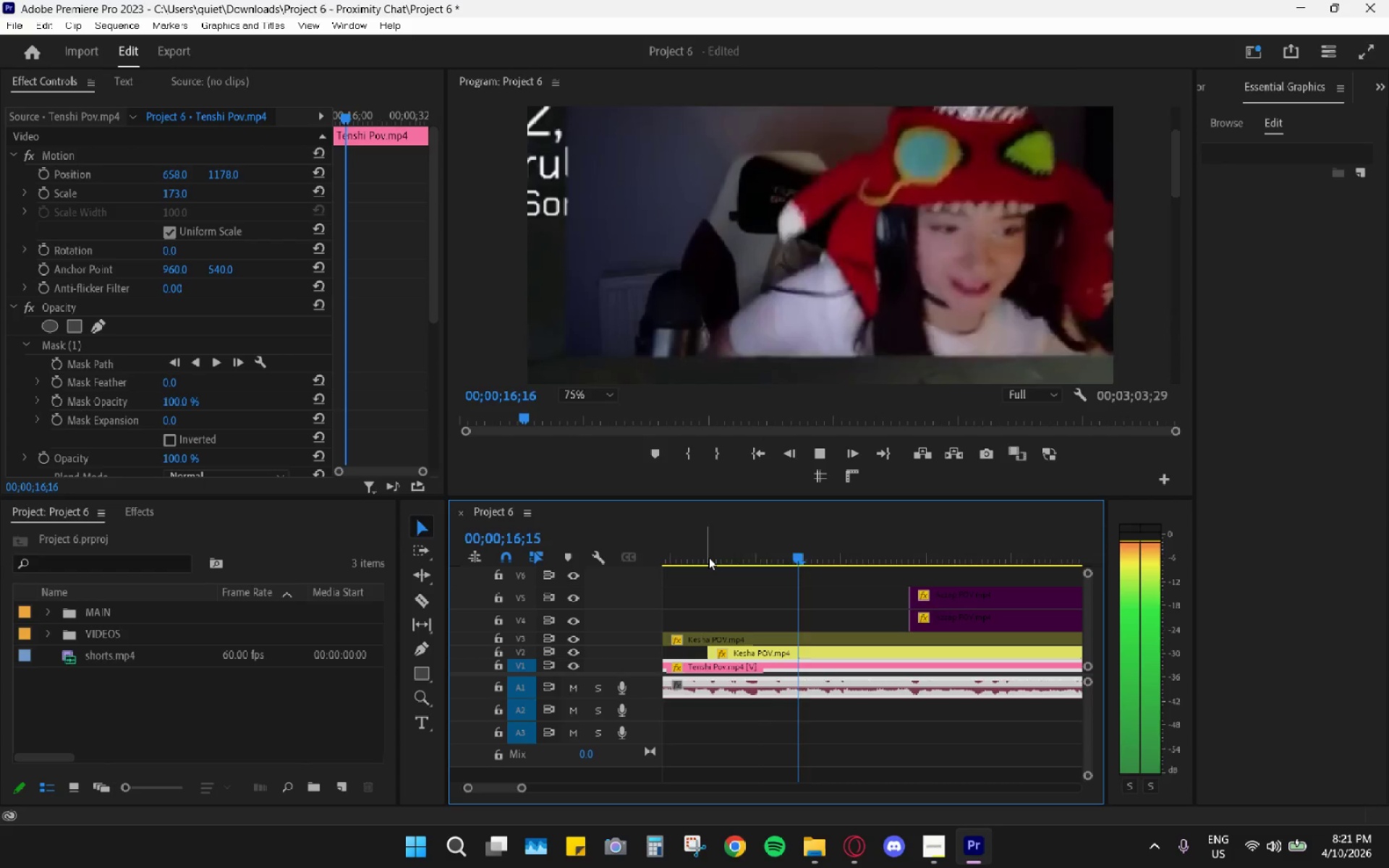 
key(Space)
 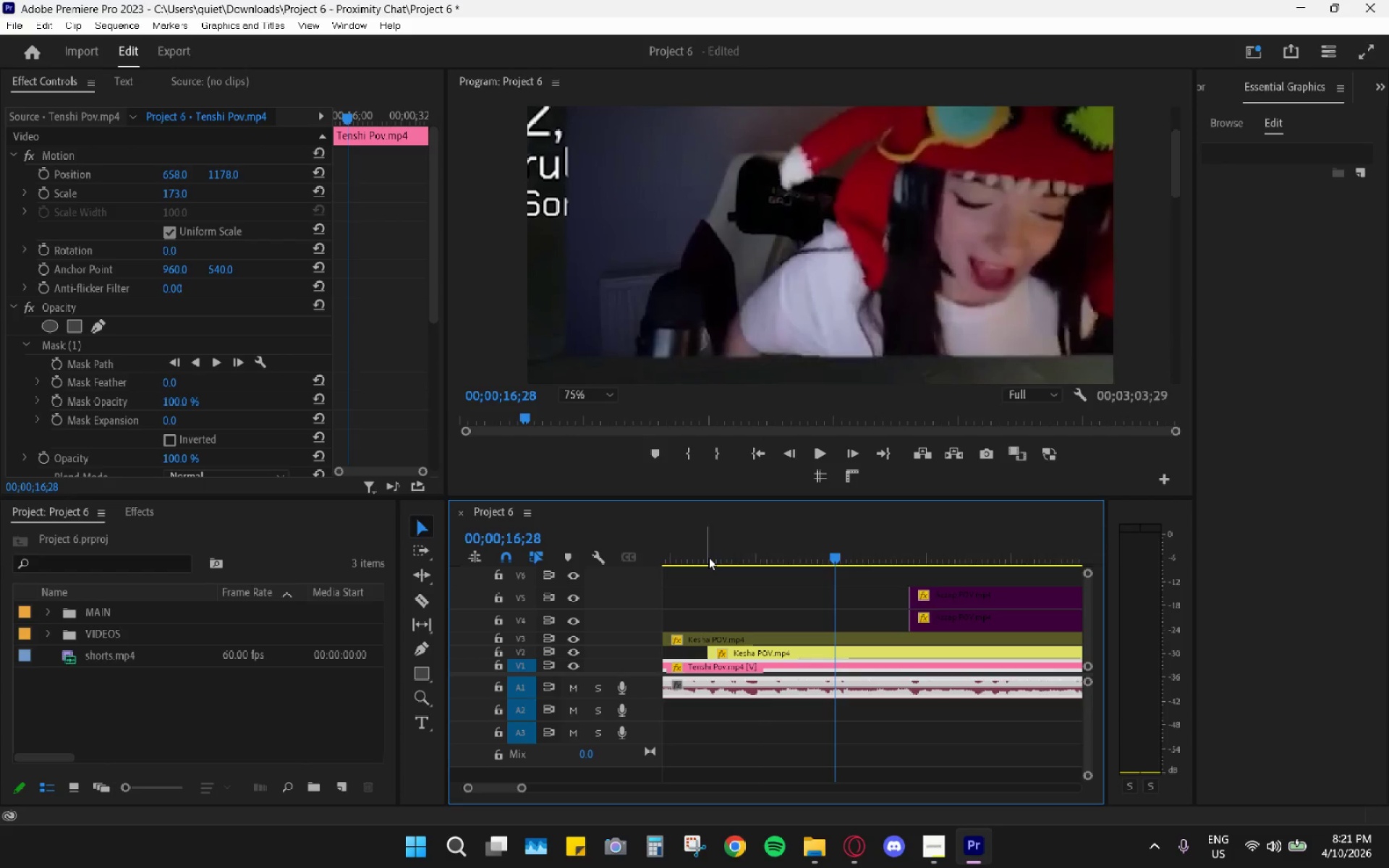 
key(Space)
 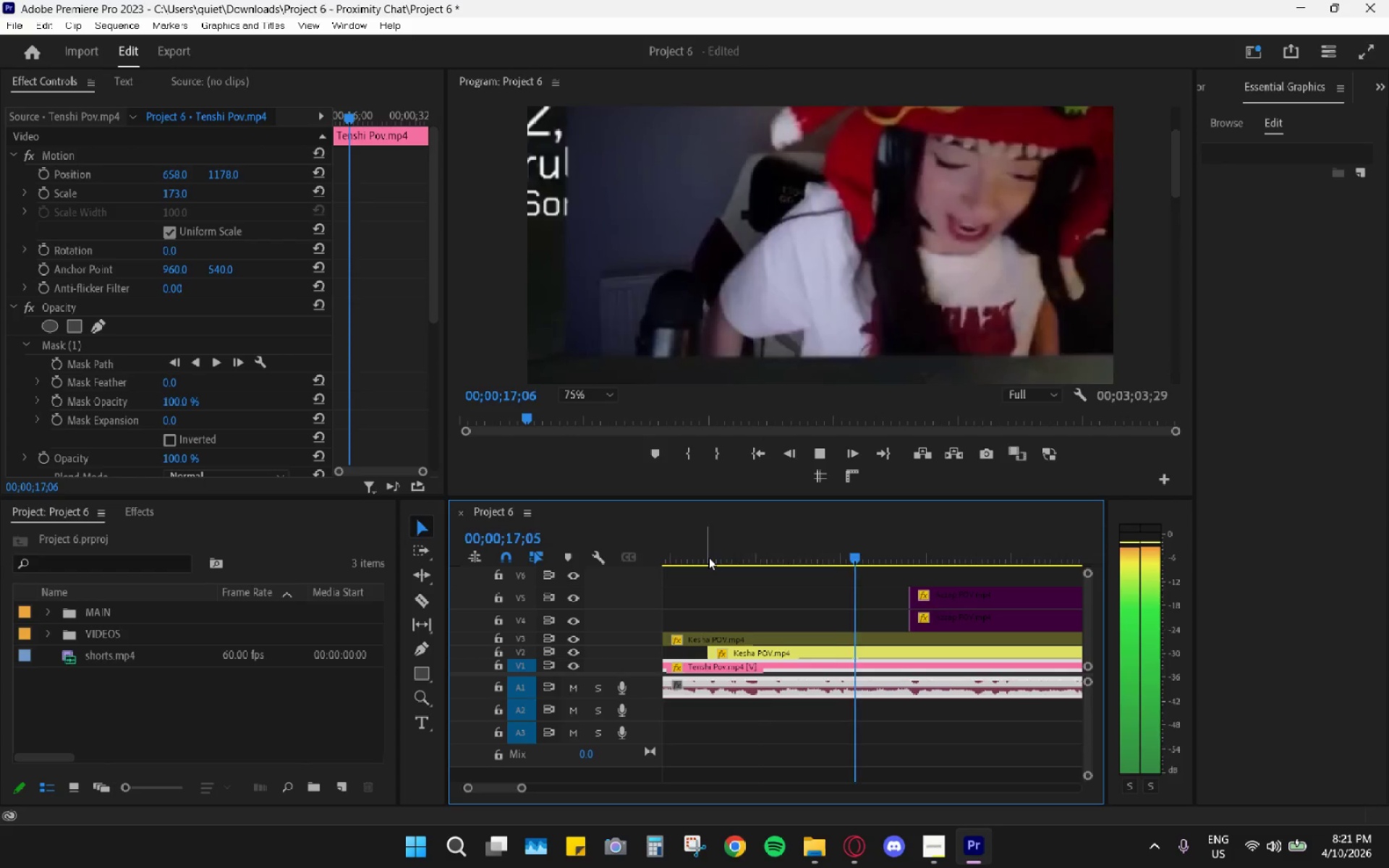 
key(Space)
 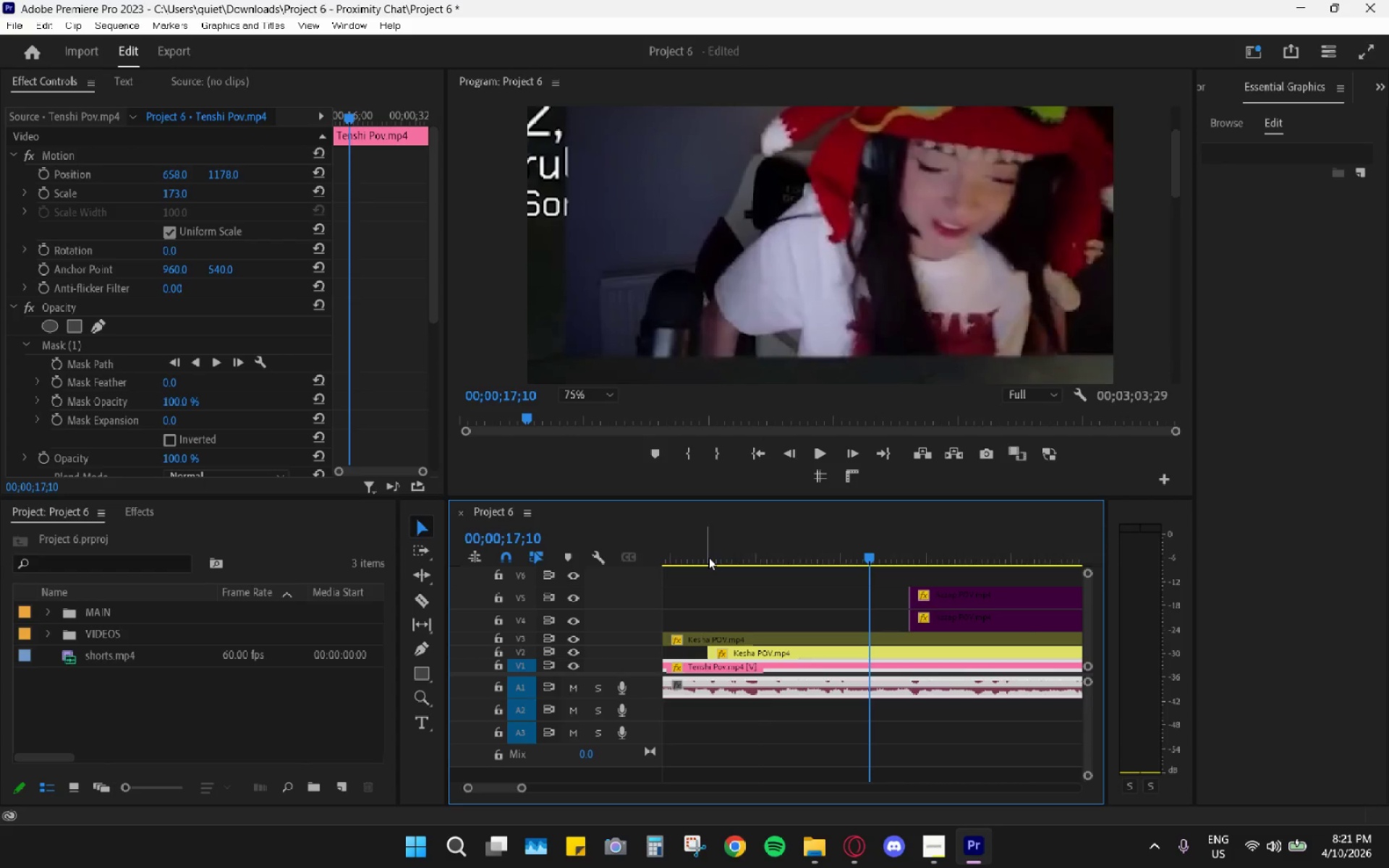 
key(Space)
 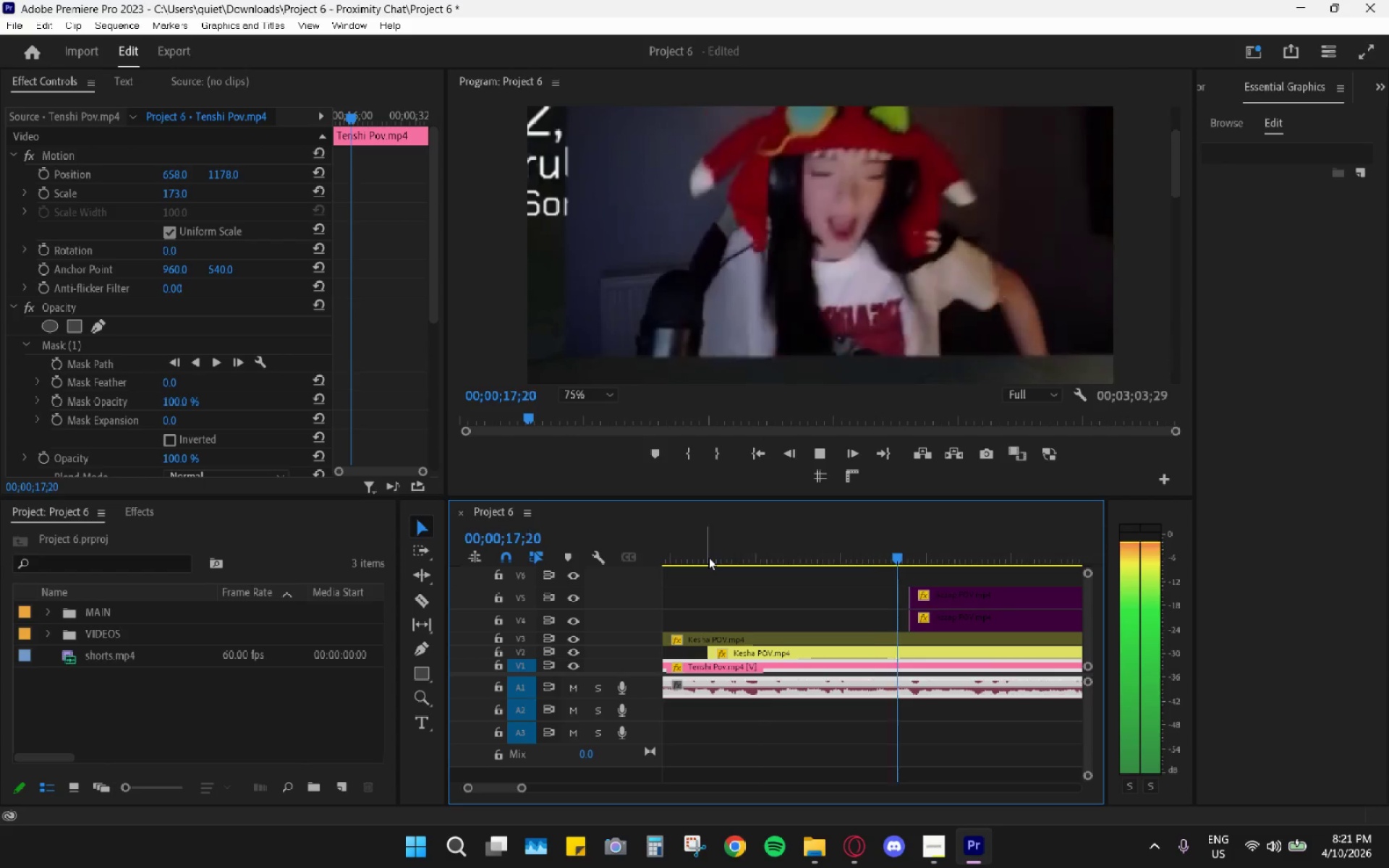 
key(Space)
 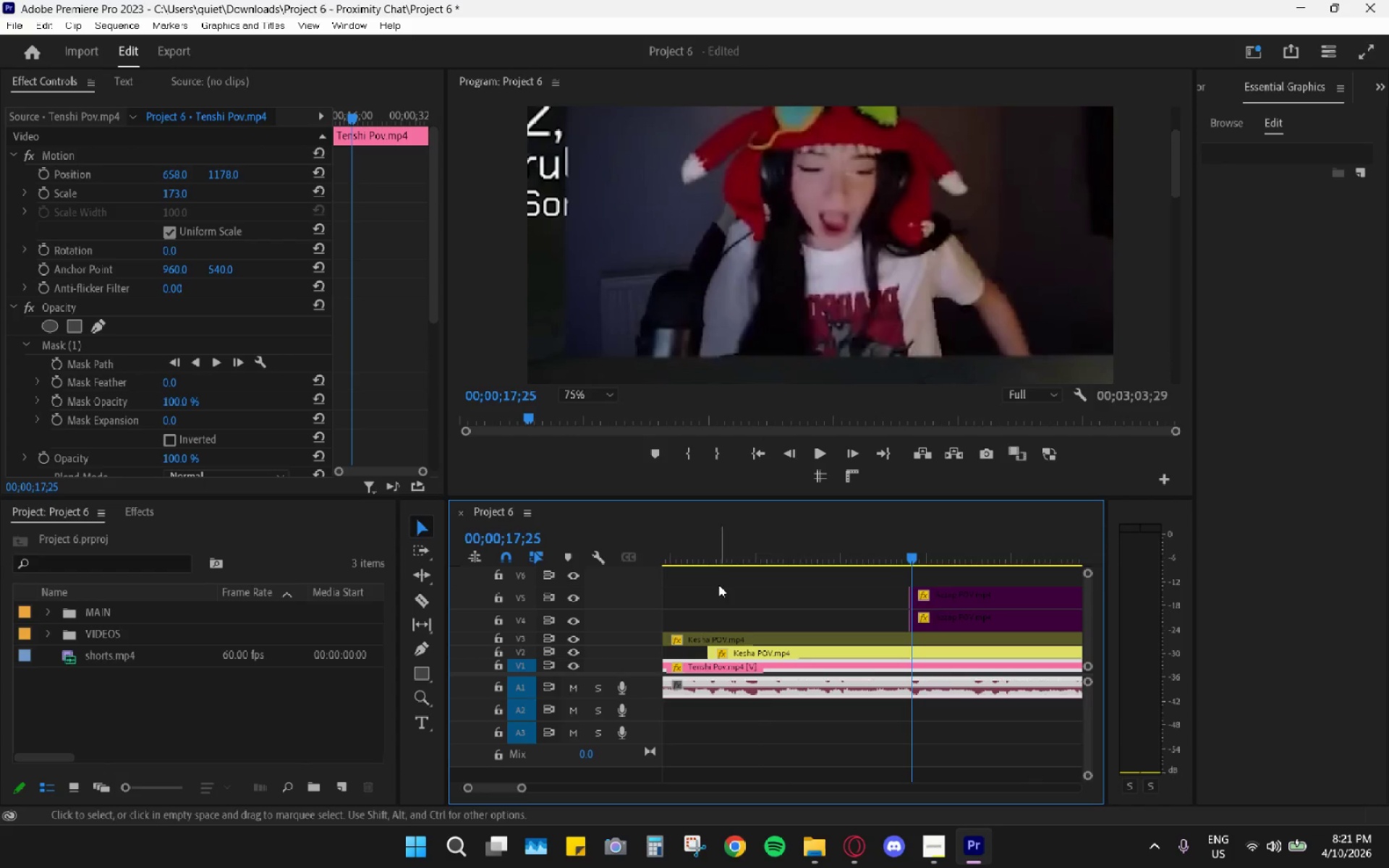 
left_click_drag(start_coordinate=[705, 550], to_coordinate=[722, 566])
 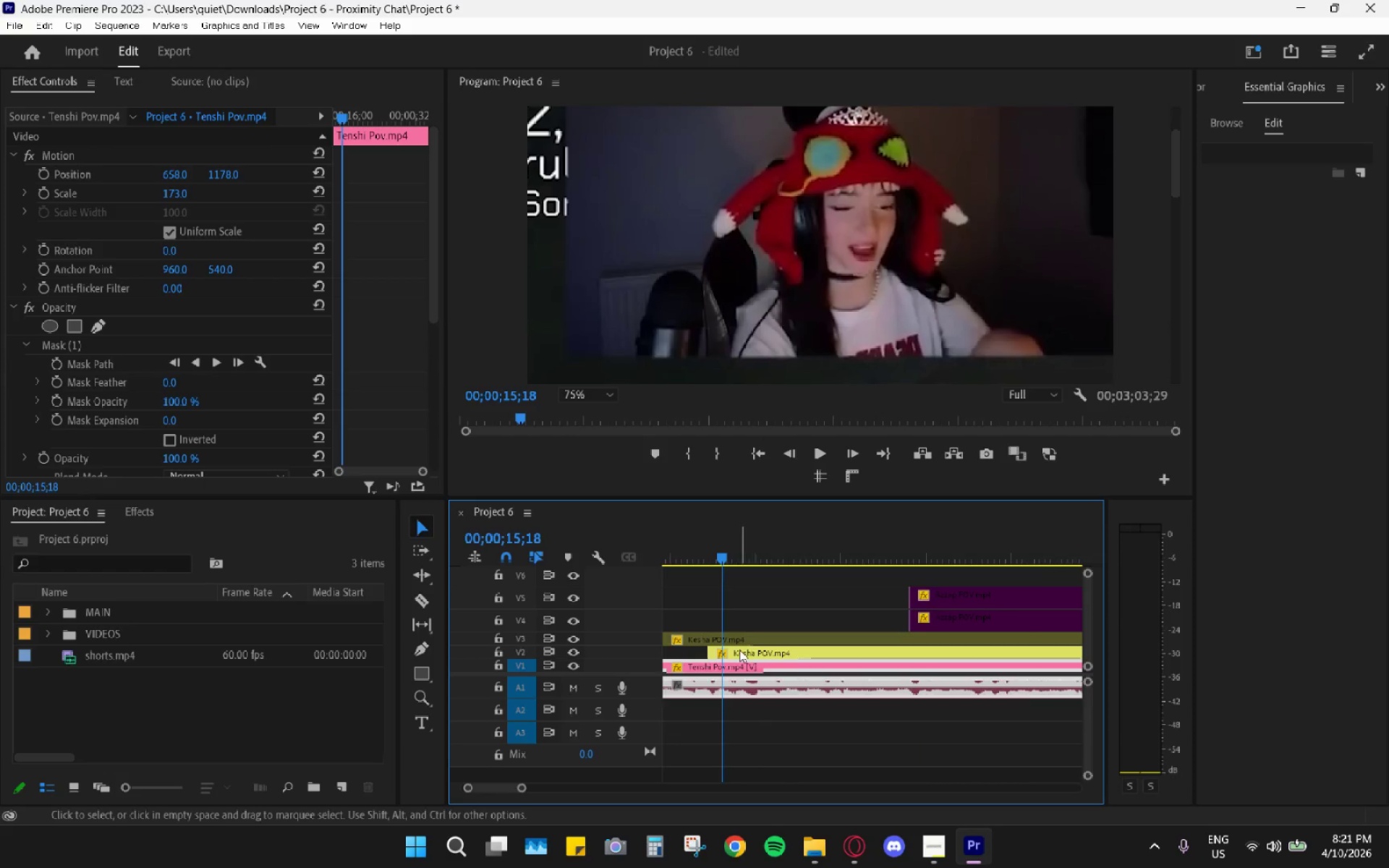 
left_click_drag(start_coordinate=[739, 650], to_coordinate=[757, 655])
 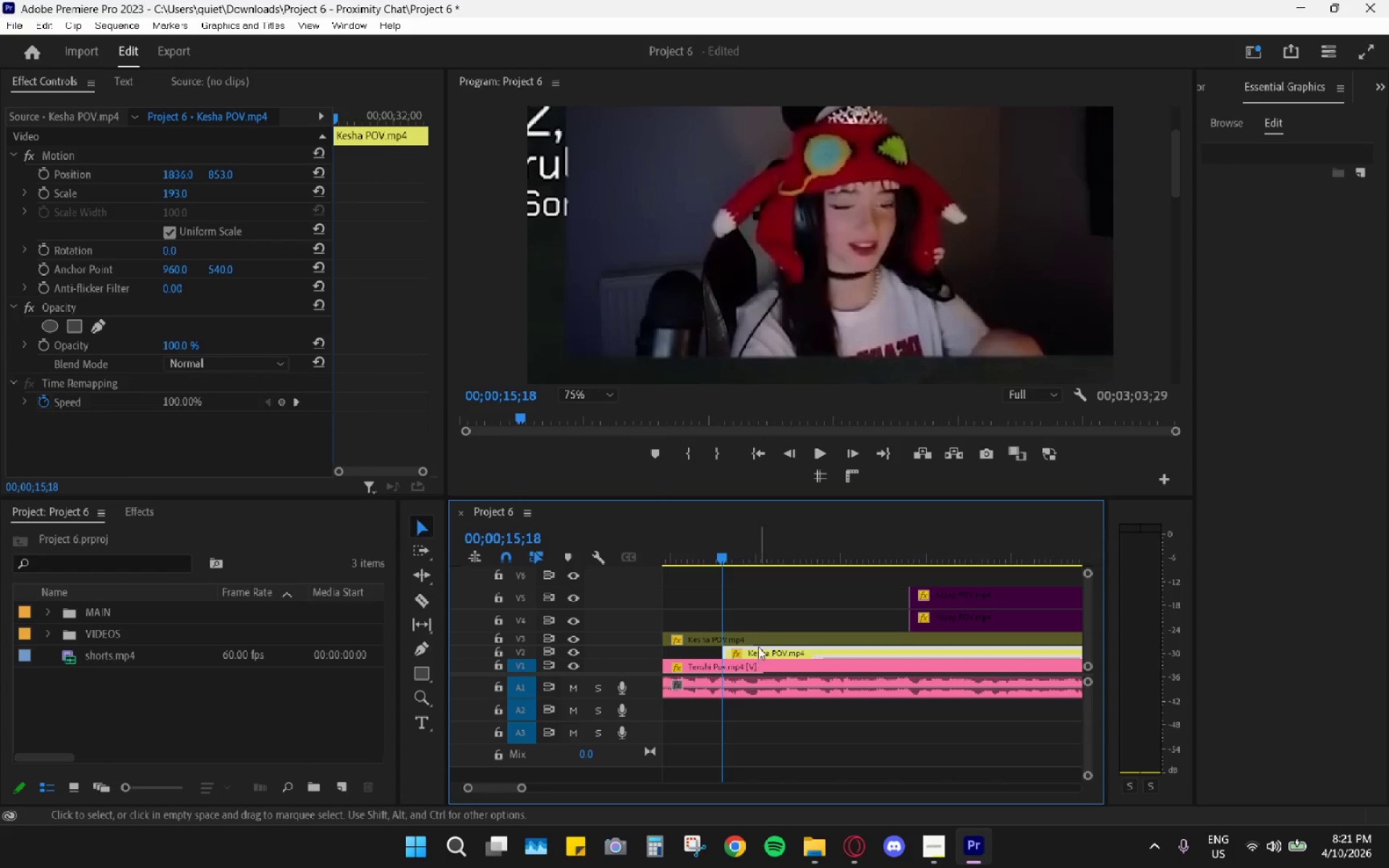 
key(Space)
 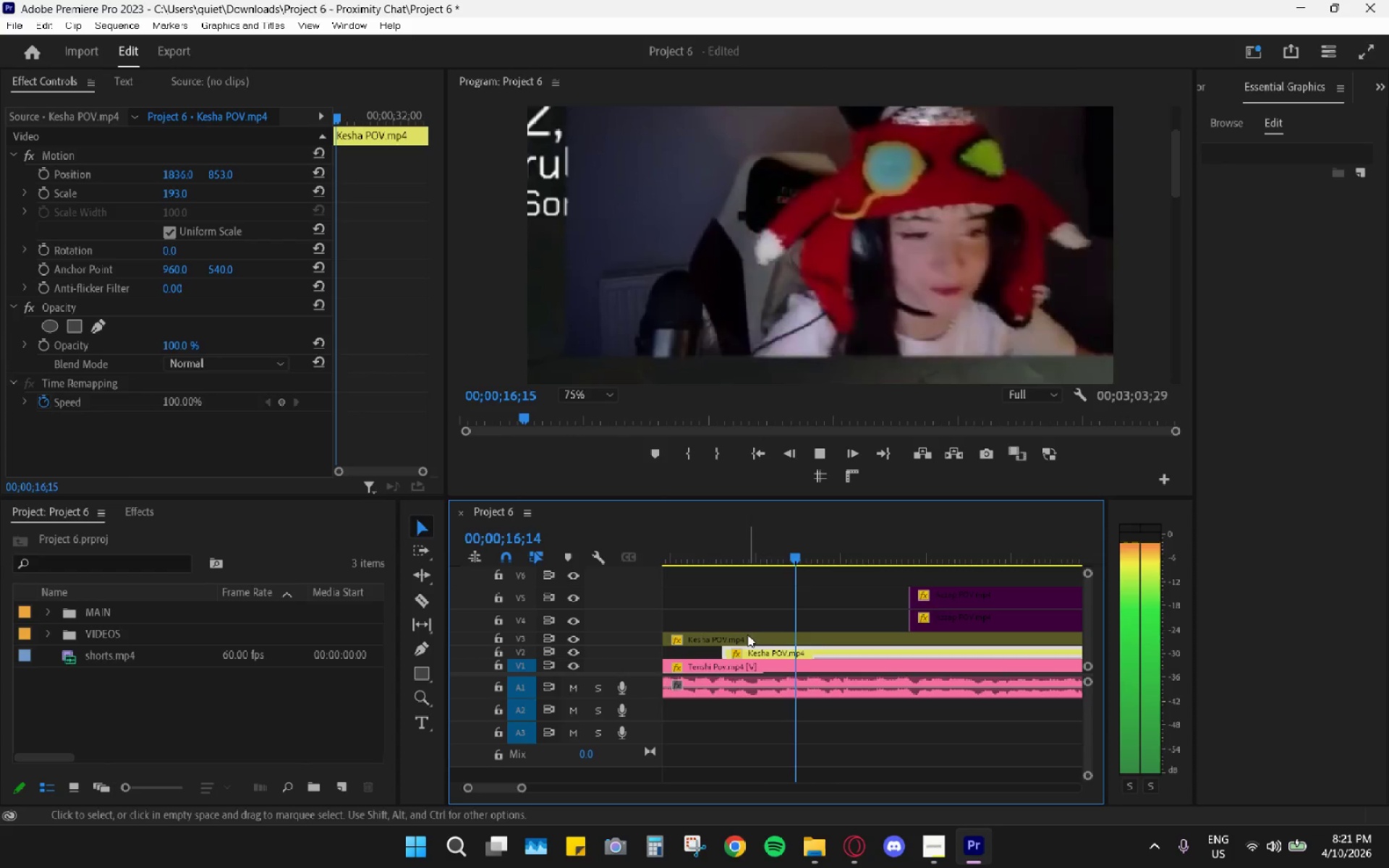 
key(Space)
 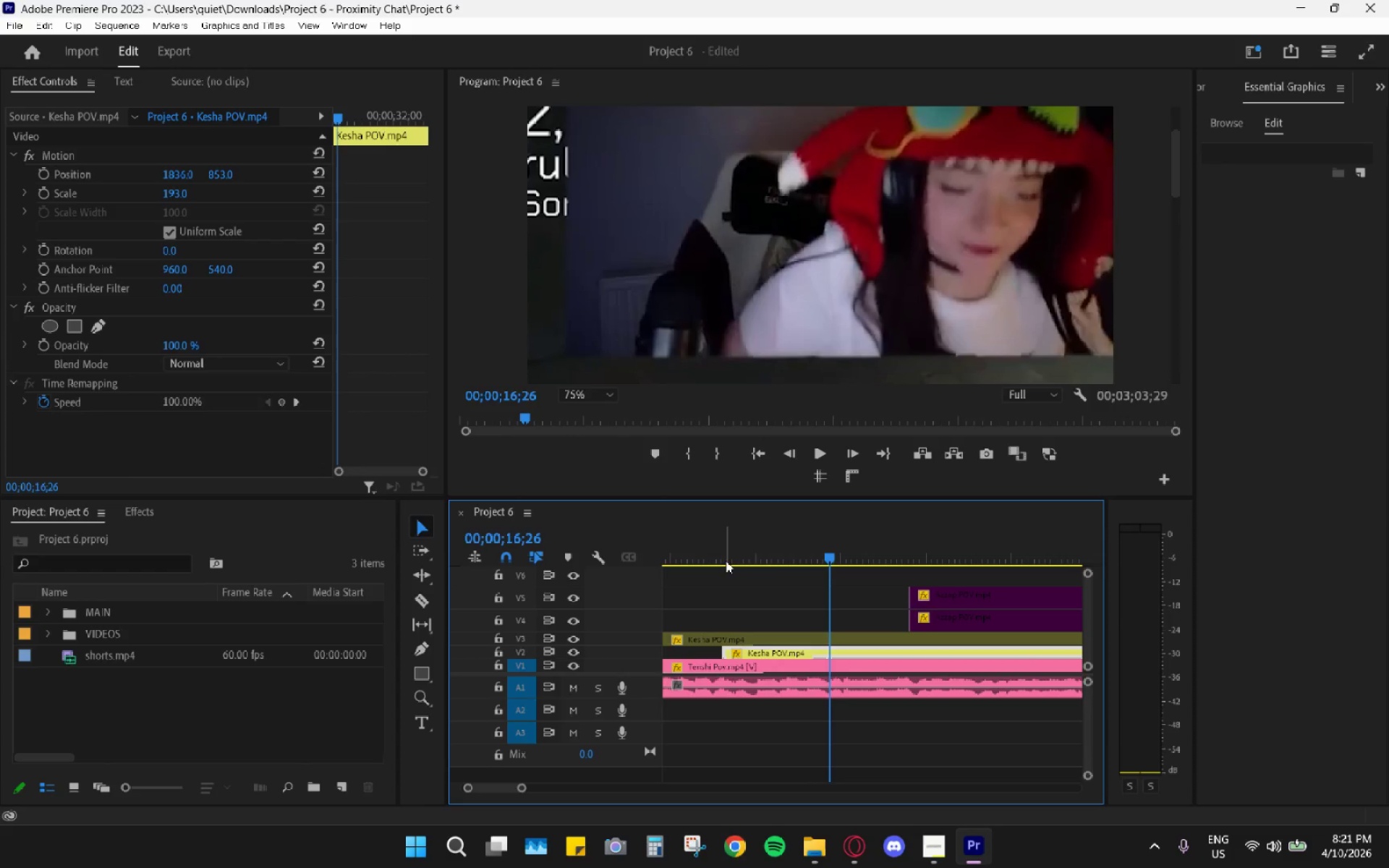 
left_click_drag(start_coordinate=[723, 548], to_coordinate=[741, 556])
 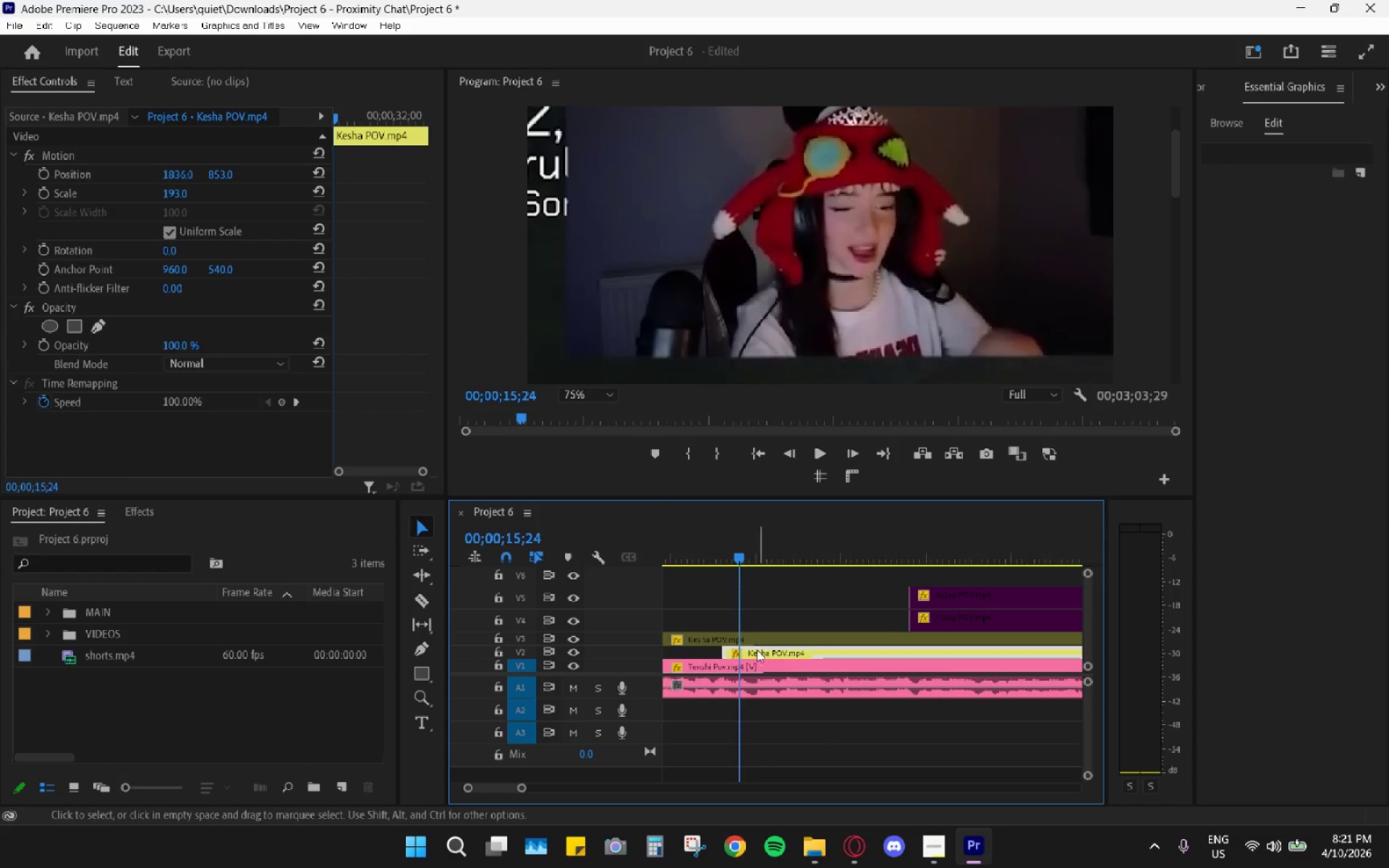 
left_click_drag(start_coordinate=[755, 652], to_coordinate=[777, 652])
 